 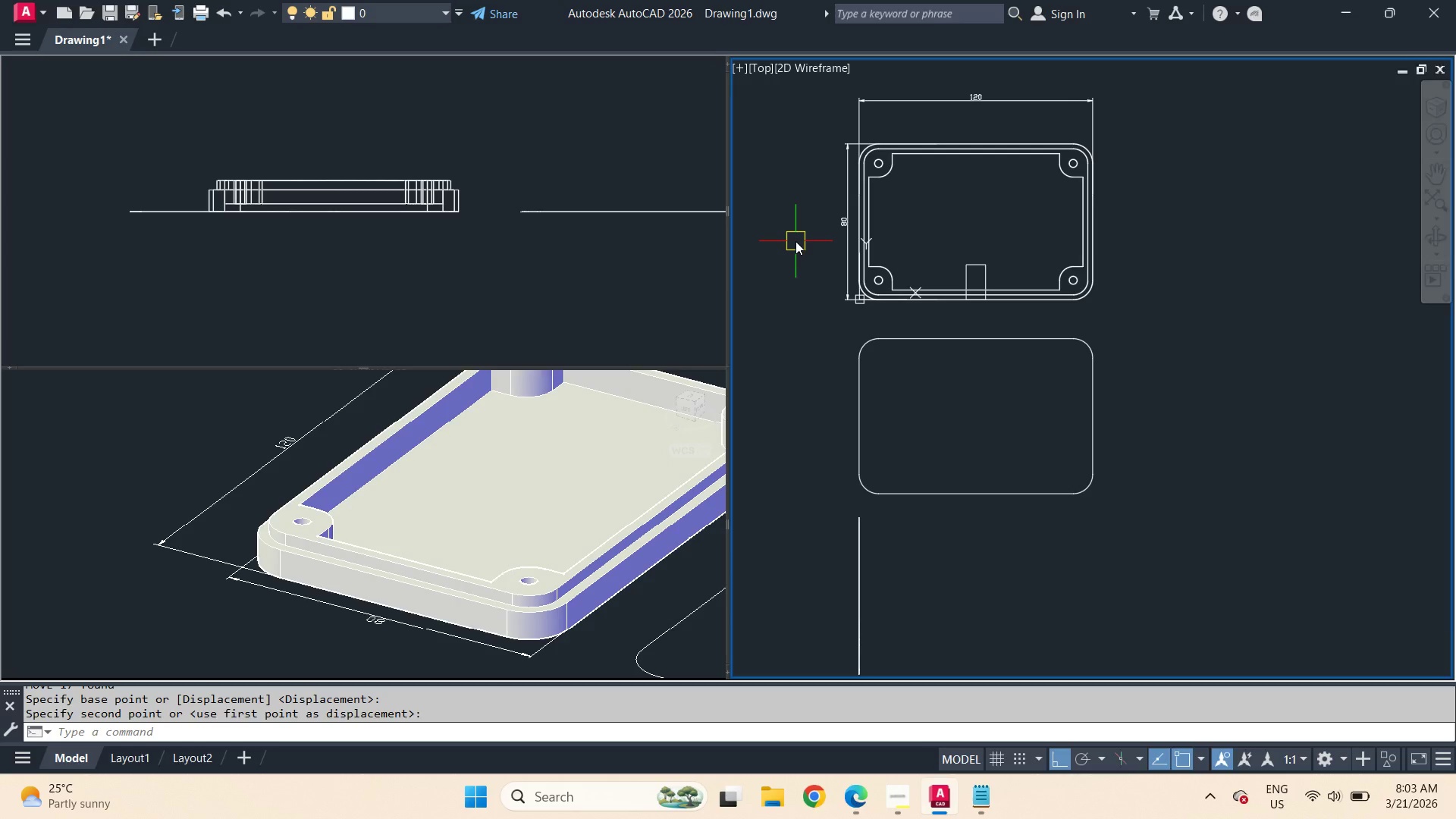 
left_click([383, 141])
 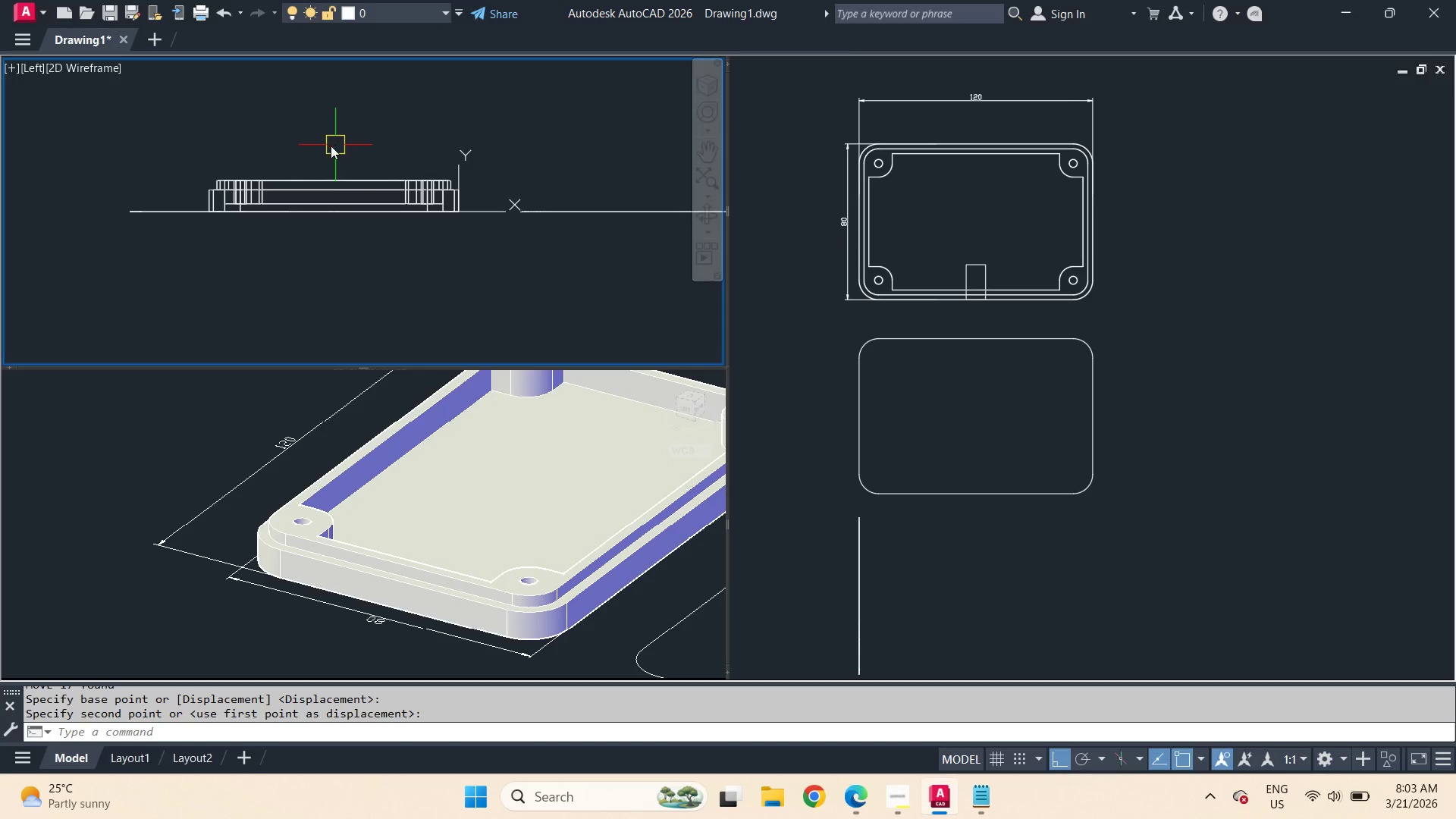 
scroll: coordinate [165, 244], scroll_direction: up, amount: 4.0
 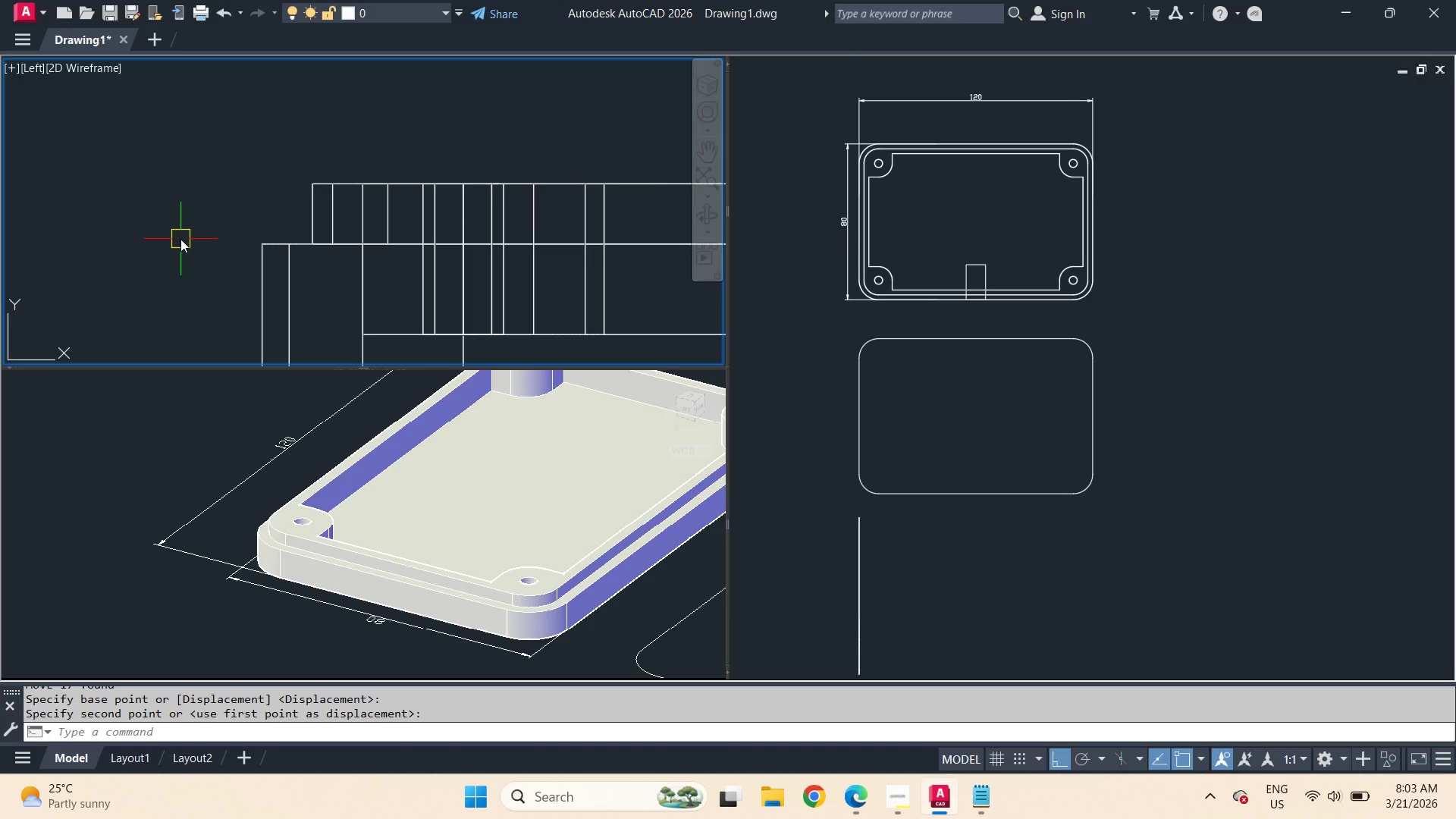 
type(dli )
 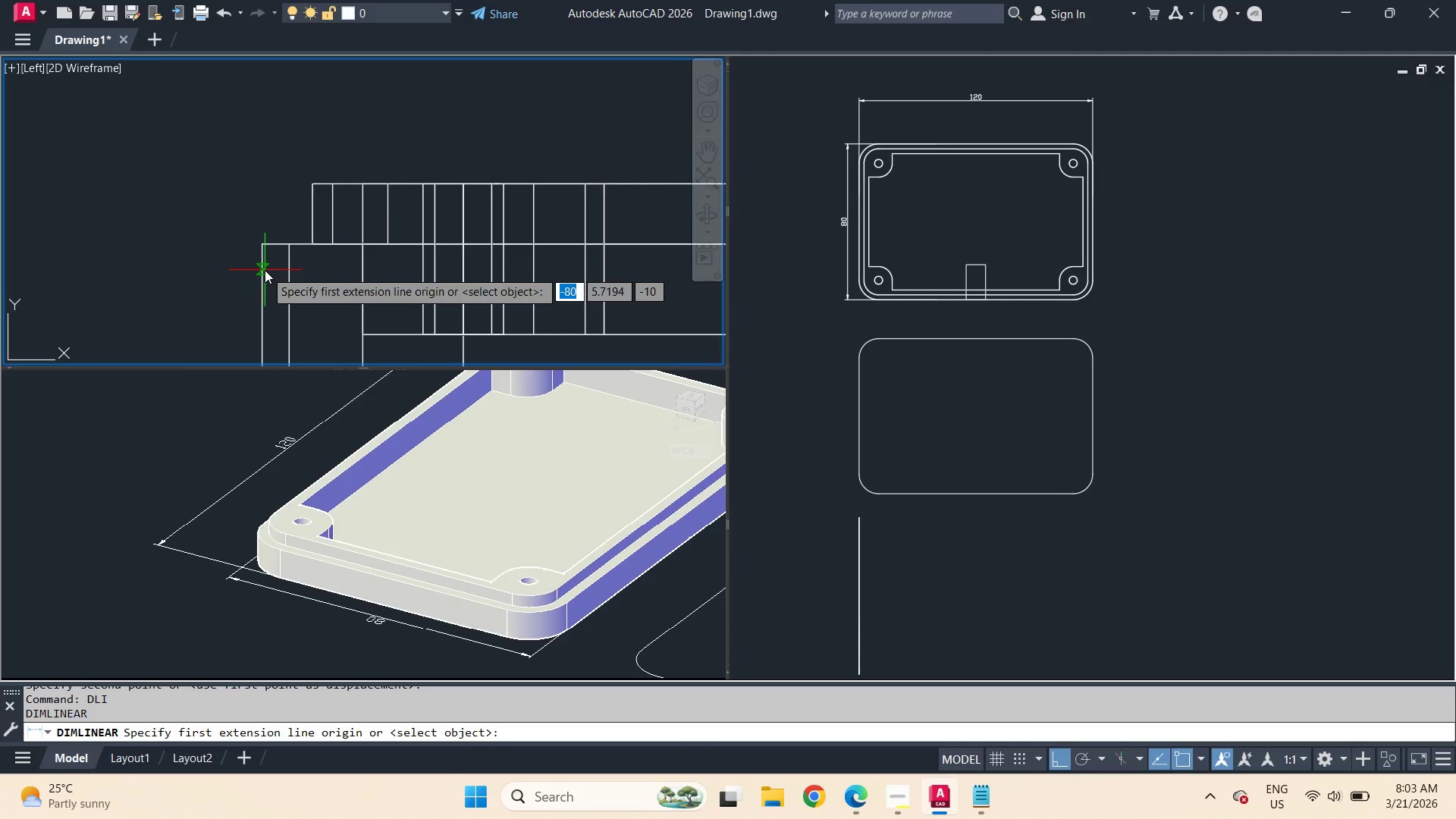 
left_click_drag(start_coordinate=[265, 270], to_coordinate=[265, 265])
 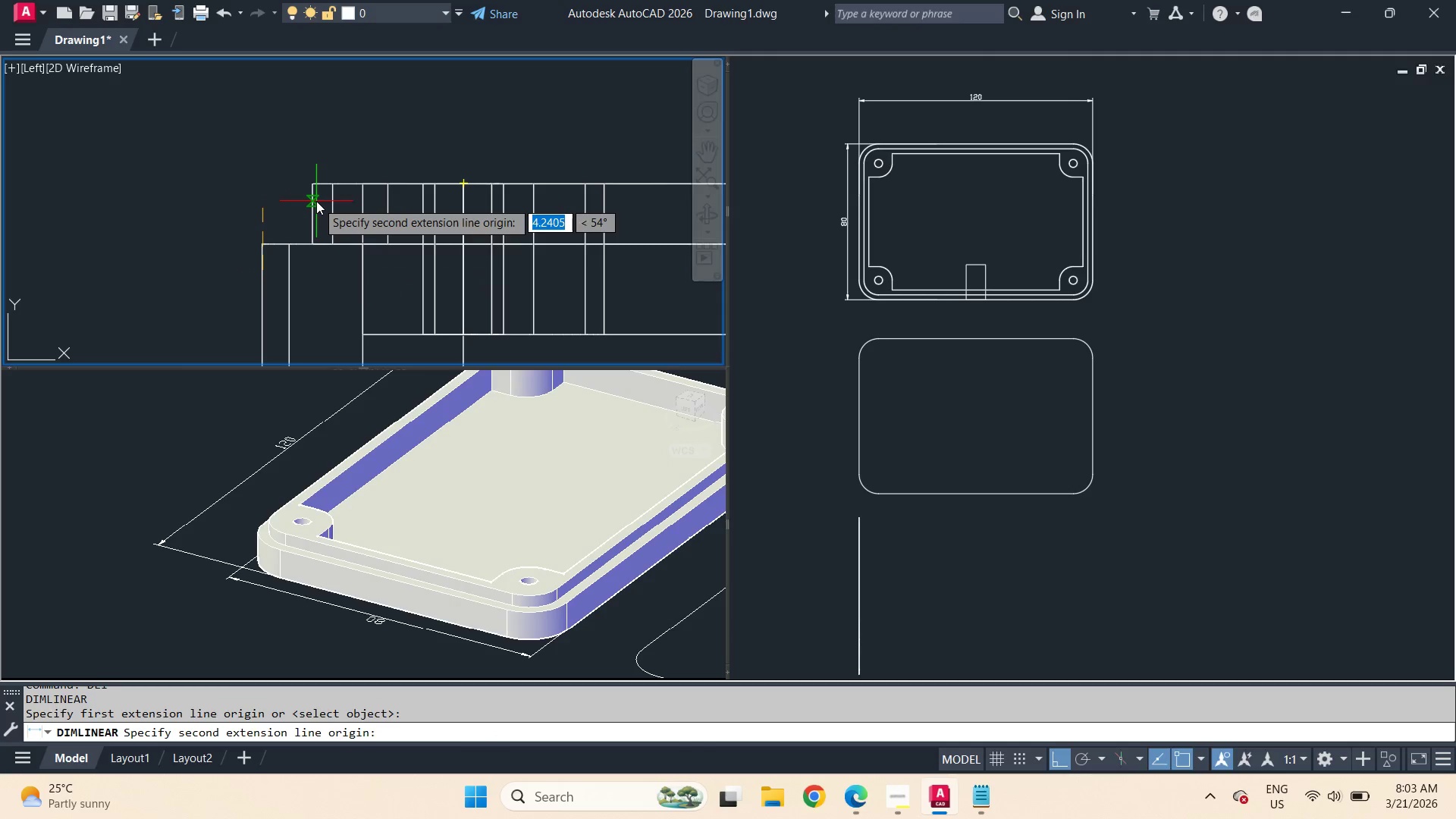 
left_click_drag(start_coordinate=[316, 201], to_coordinate=[313, 187])
 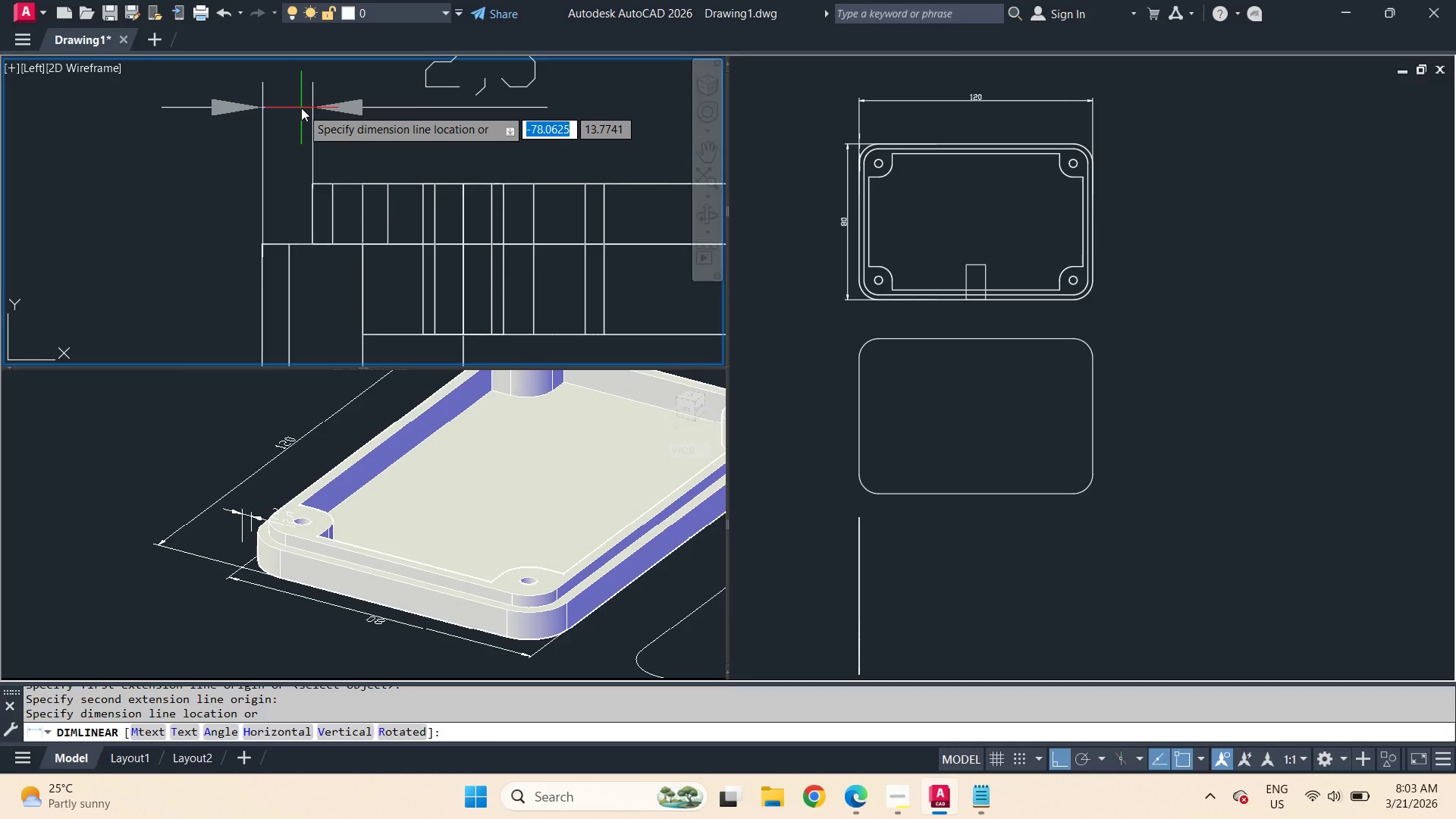 
scroll: coordinate [301, 108], scroll_direction: down, amount: 1.0
 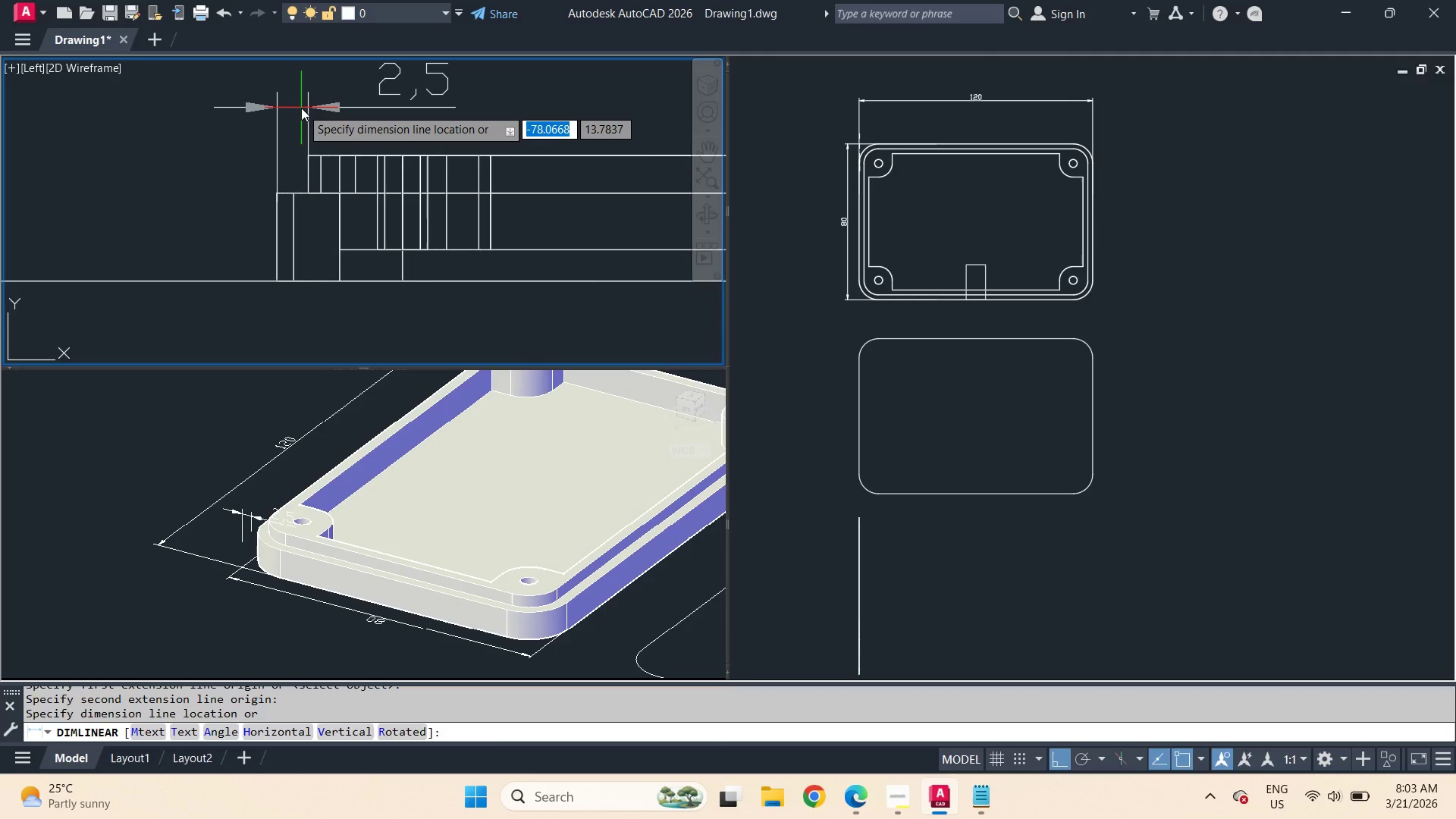 
key(Escape)
 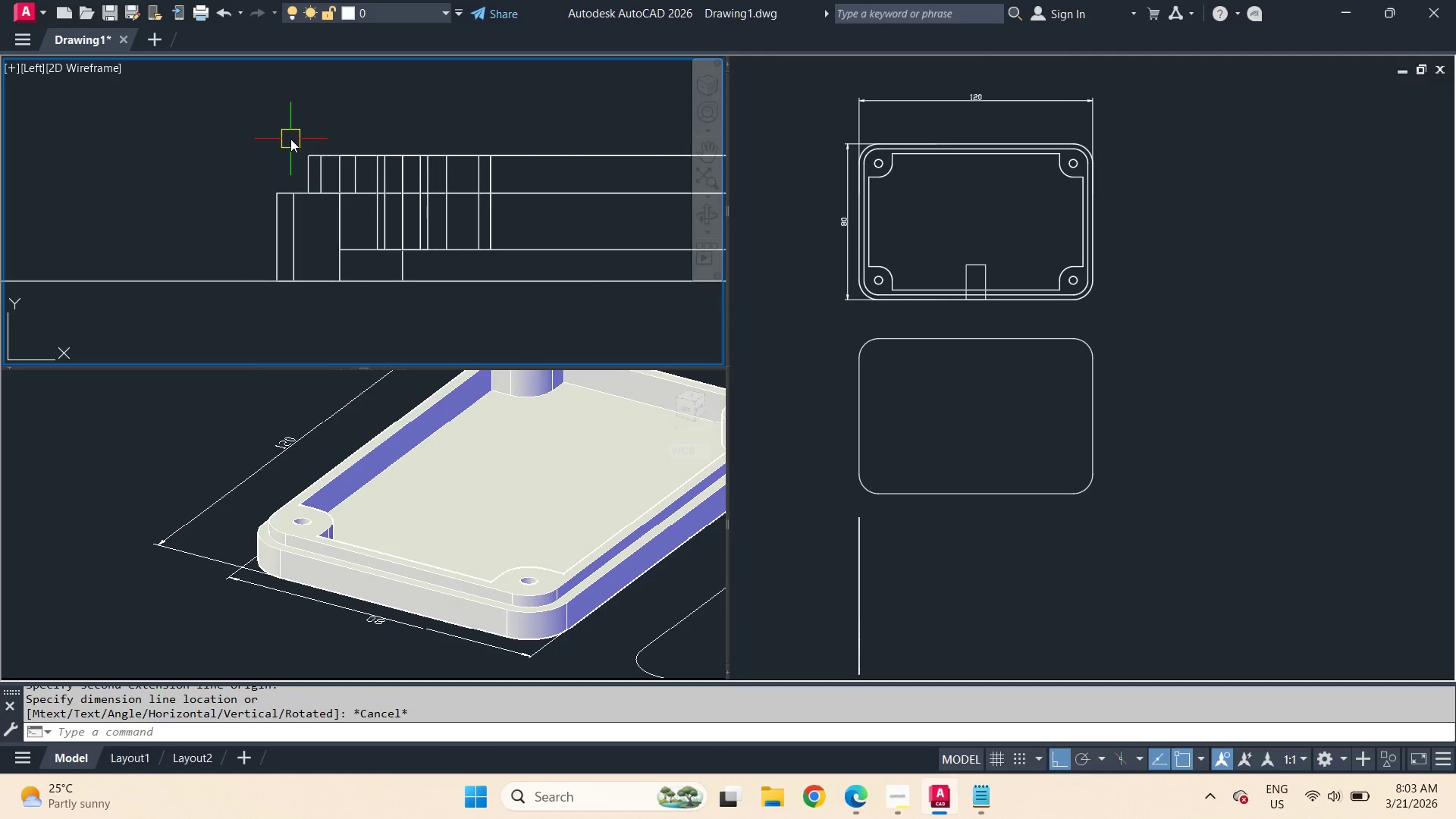 
scroll: coordinate [290, 139], scroll_direction: up, amount: 2.0
 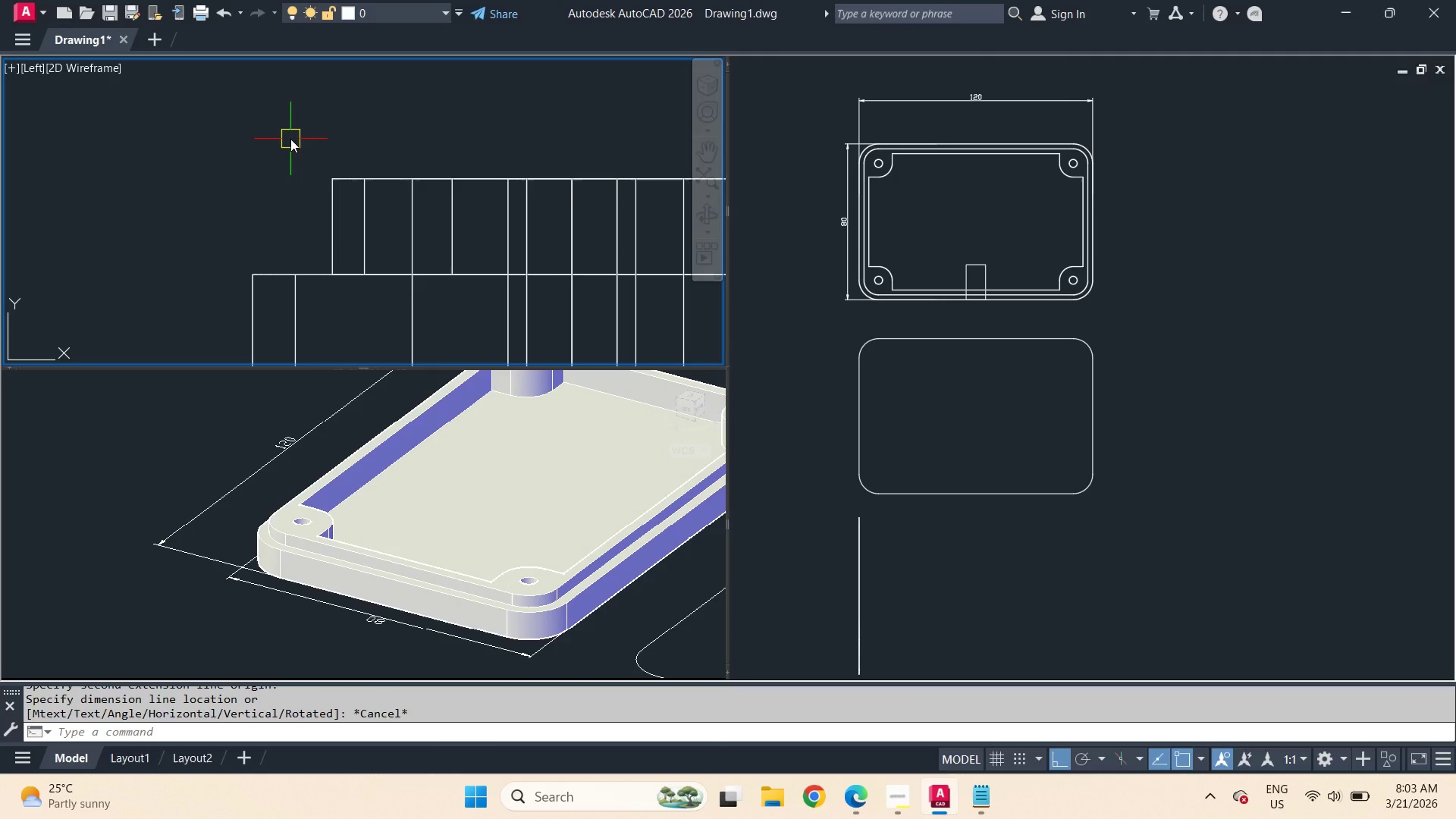 
wait(11.57)
 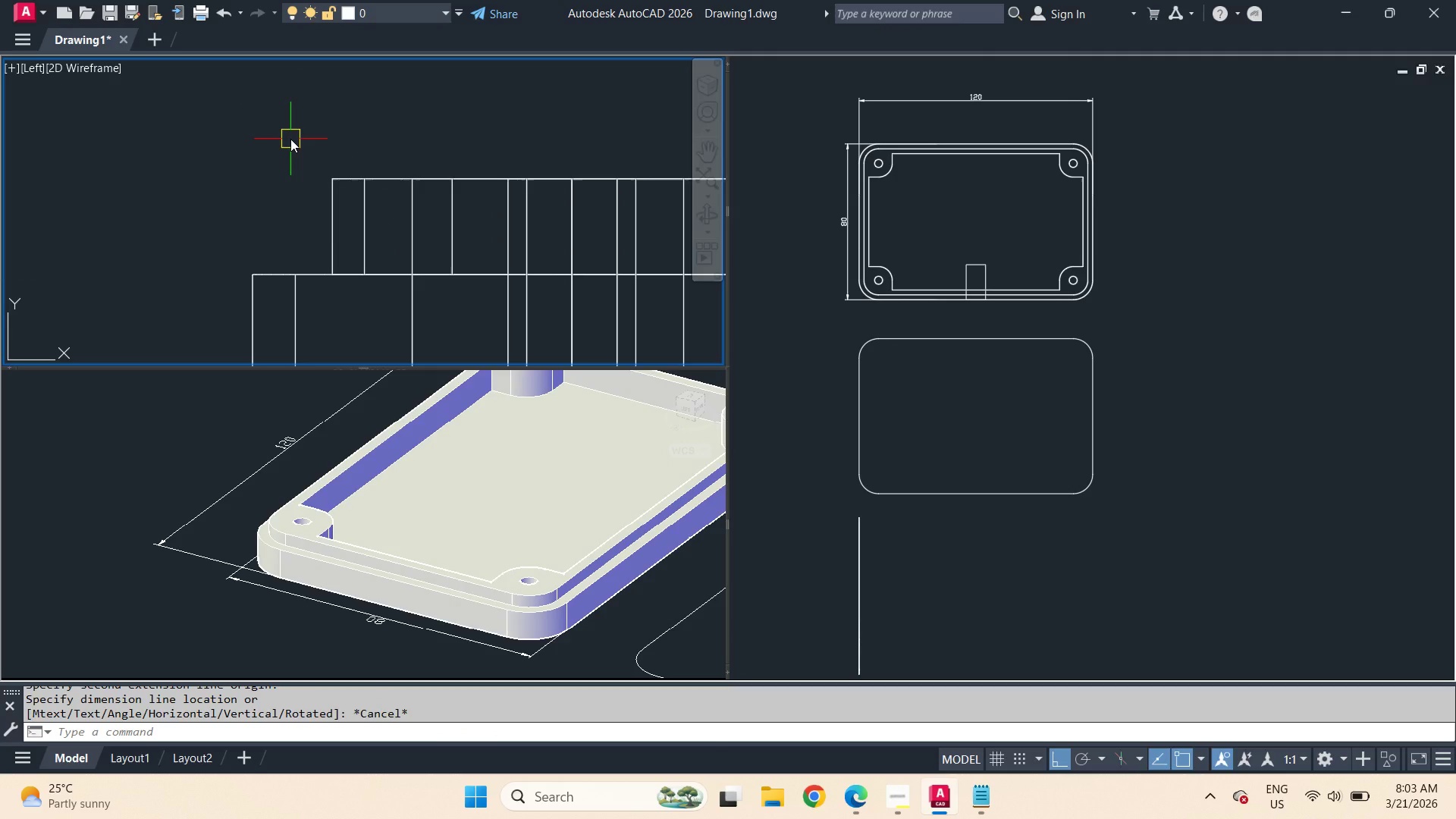 
scroll: coordinate [300, 218], scroll_direction: down, amount: 5.0
 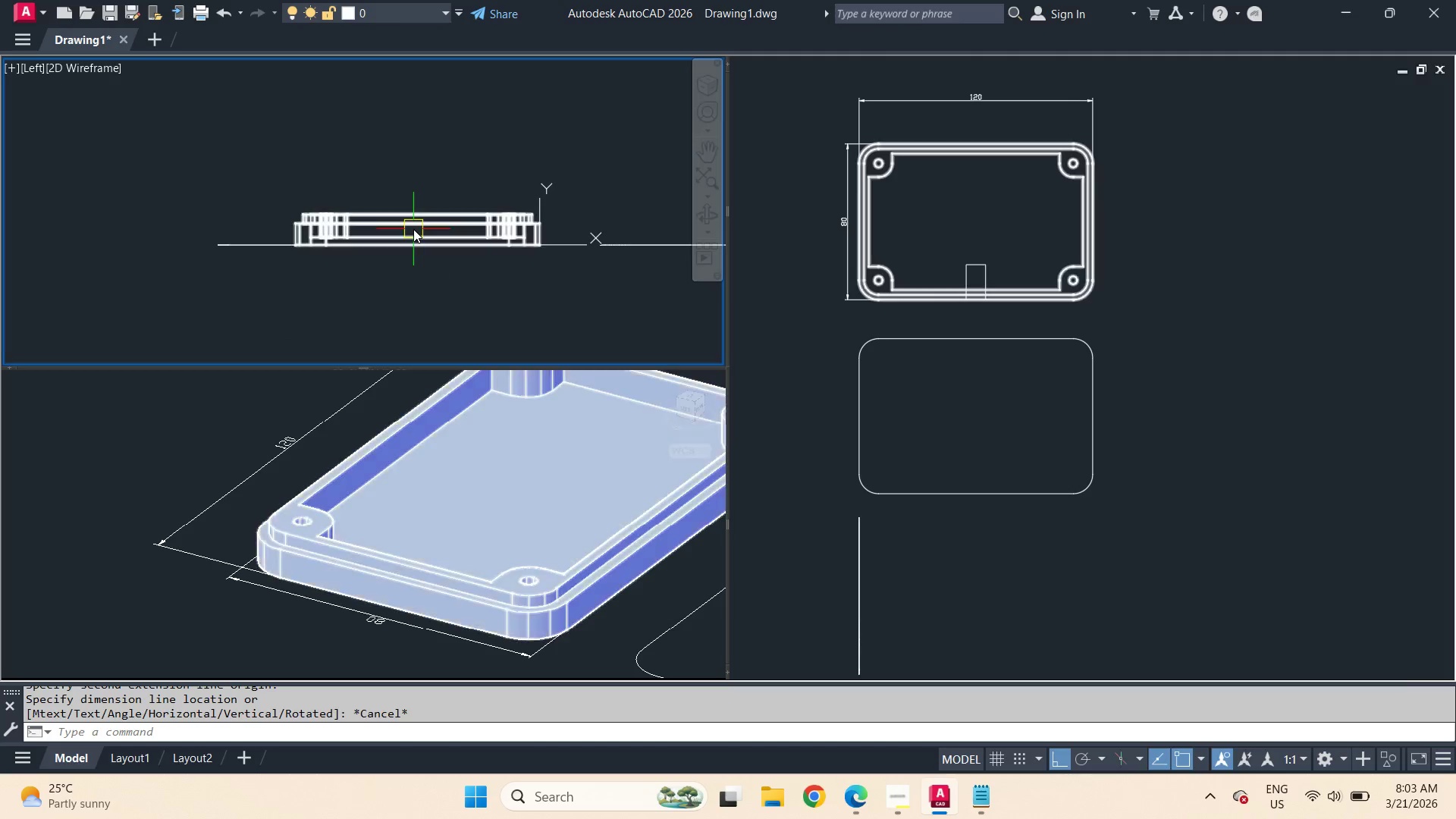 
scroll: coordinate [413, 229], scroll_direction: up, amount: 2.0
 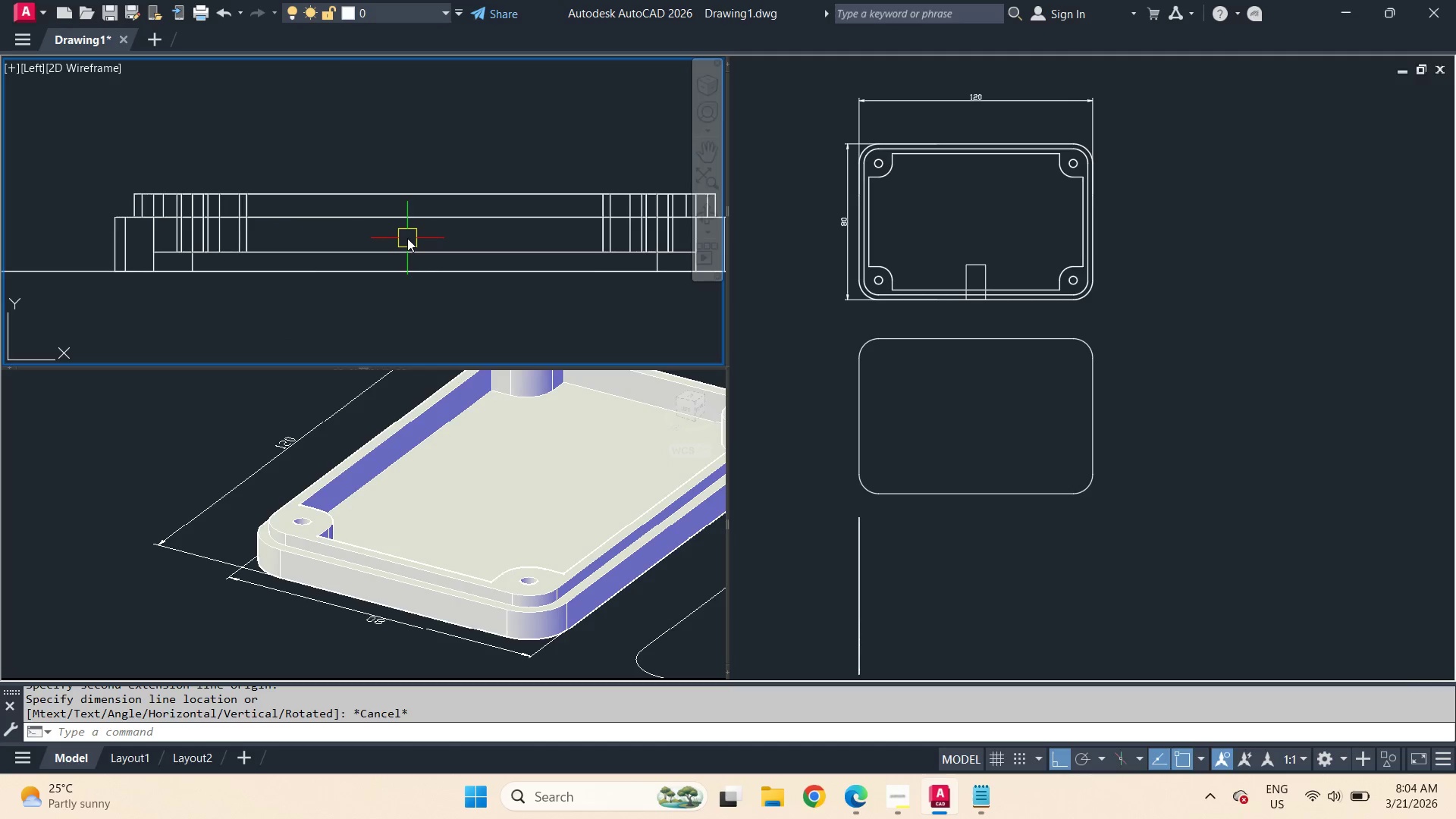 
type(dli )
 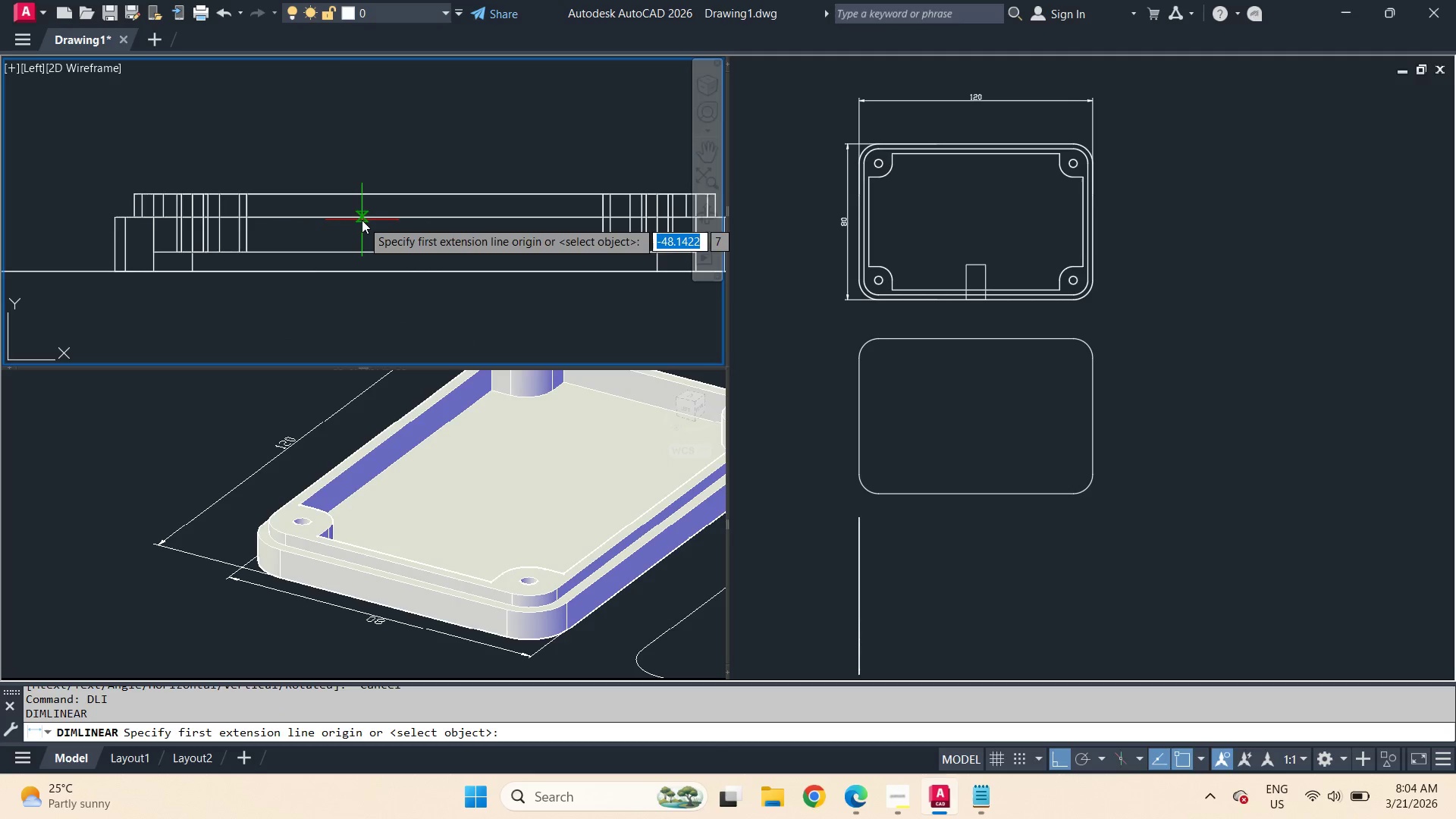 
left_click_drag(start_coordinate=[362, 220], to_coordinate=[367, 240])
 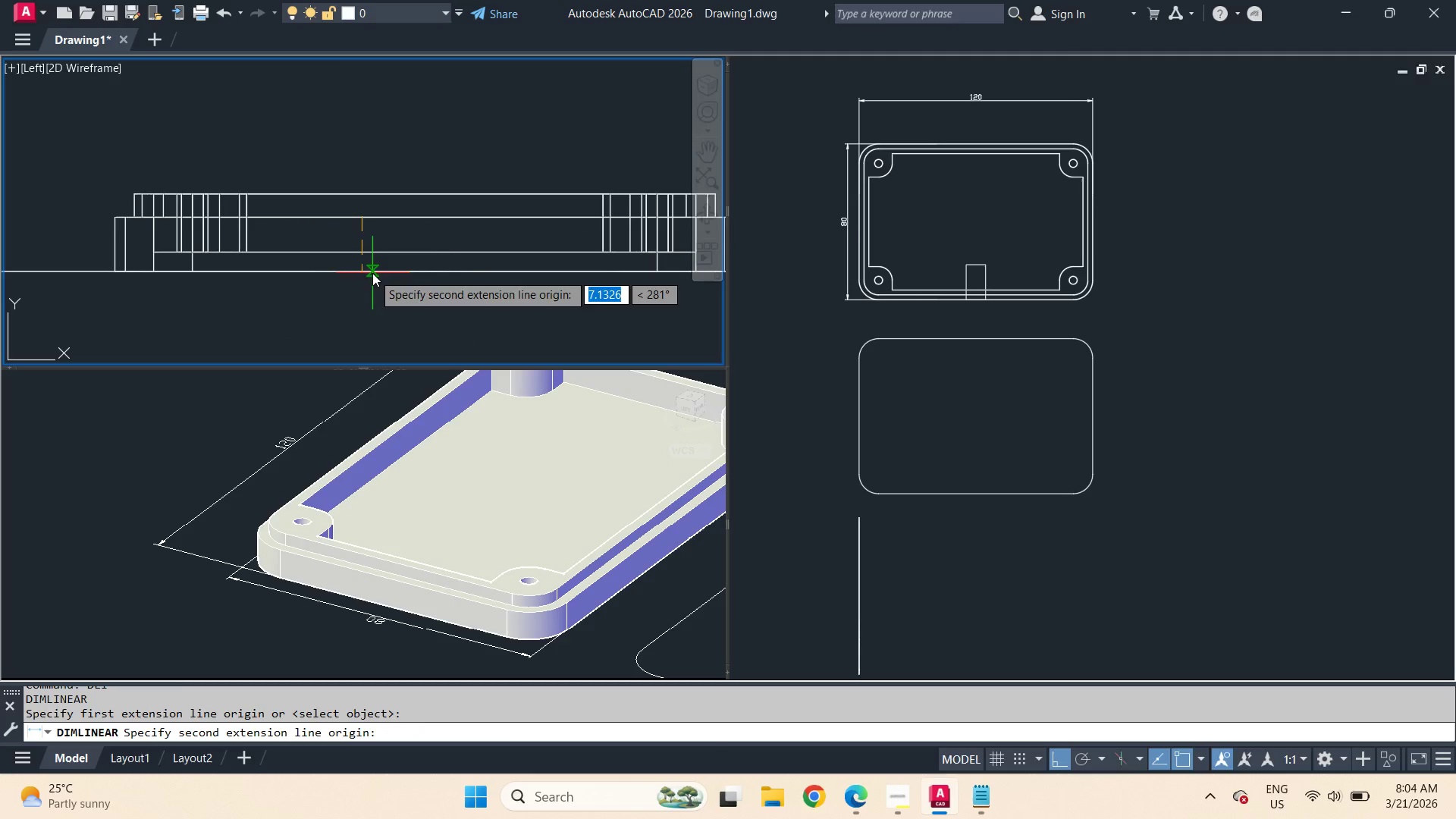 
left_click([372, 273])
 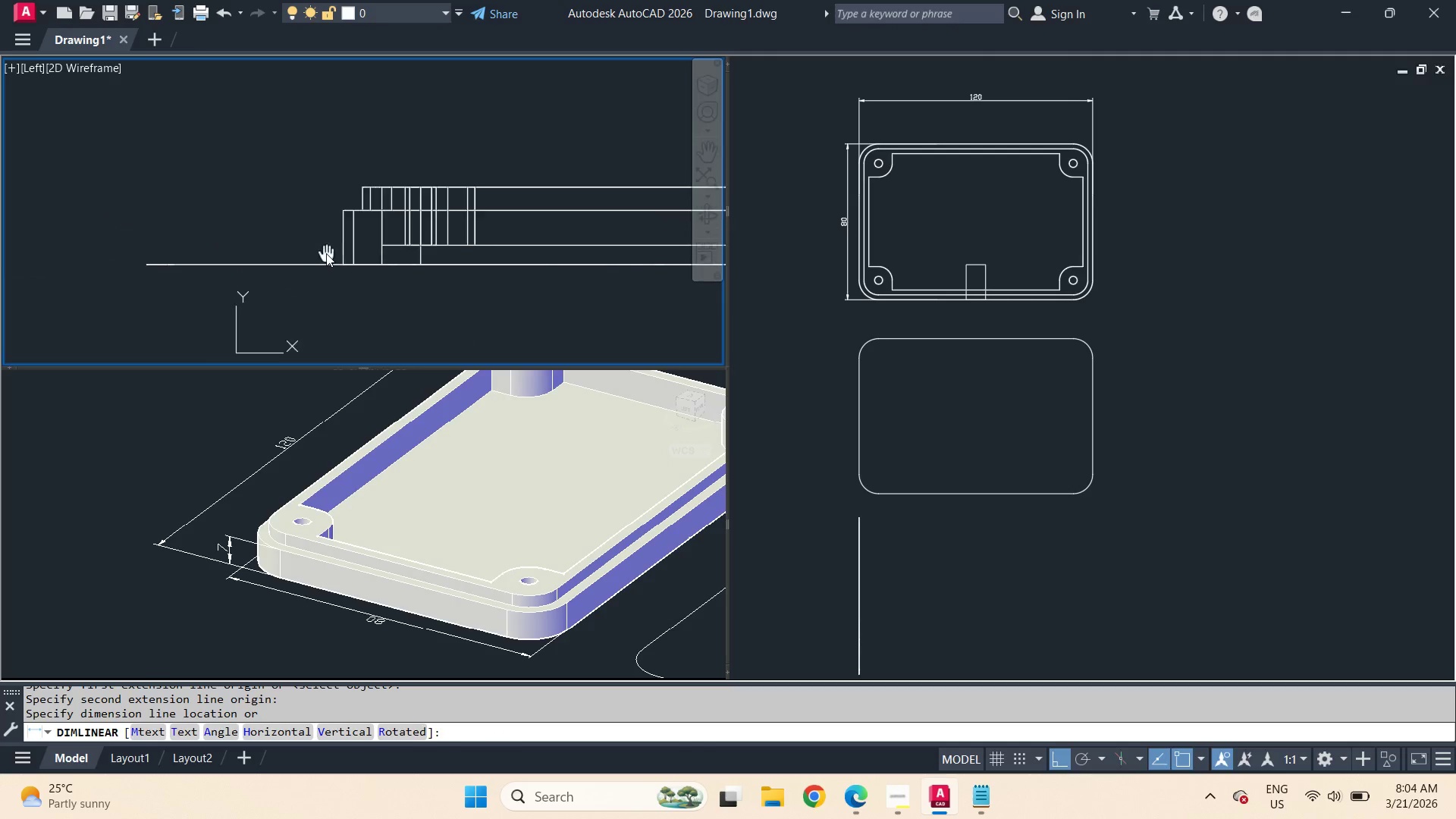 
left_click([296, 231])
 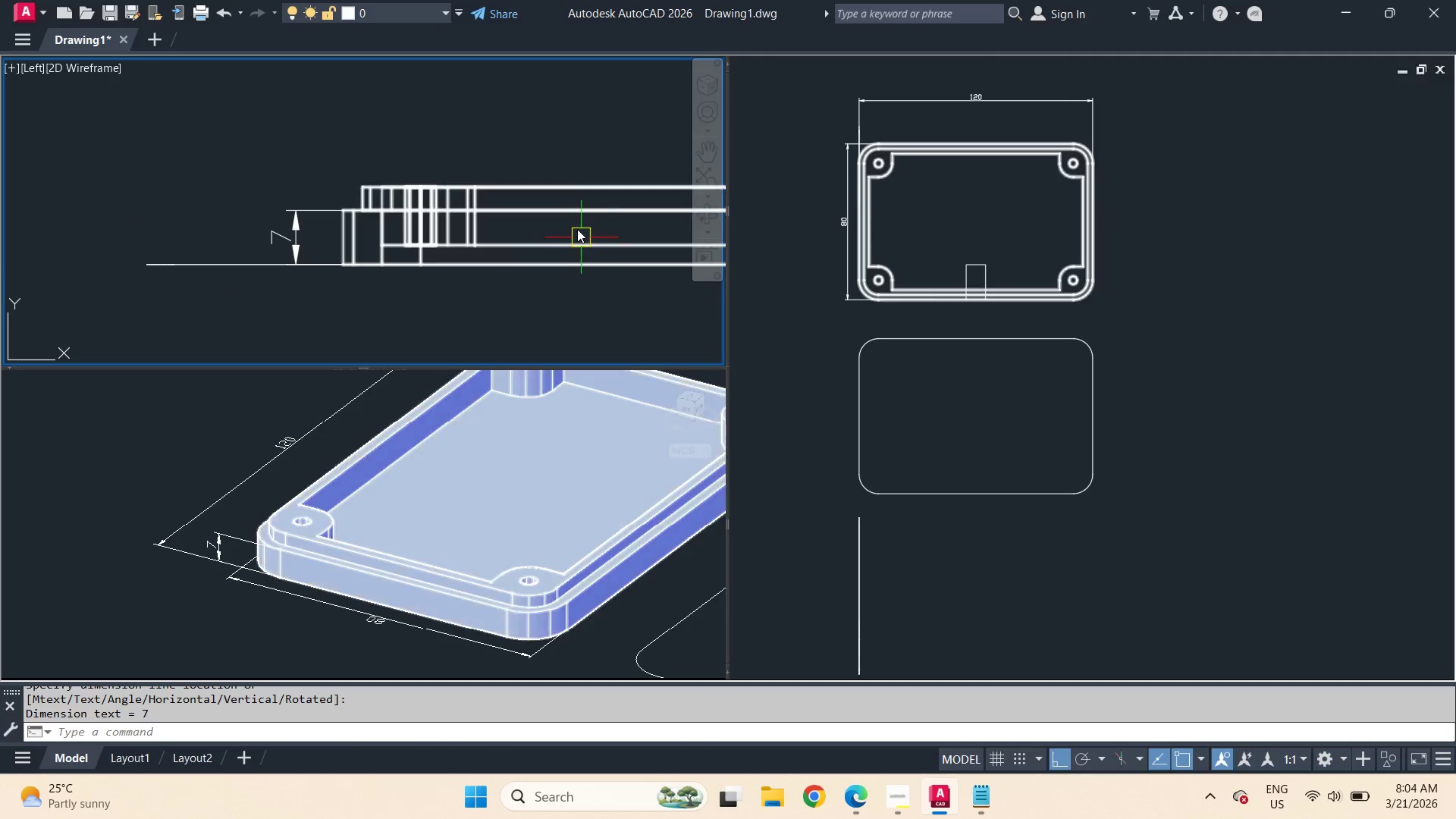 
key(Space)
 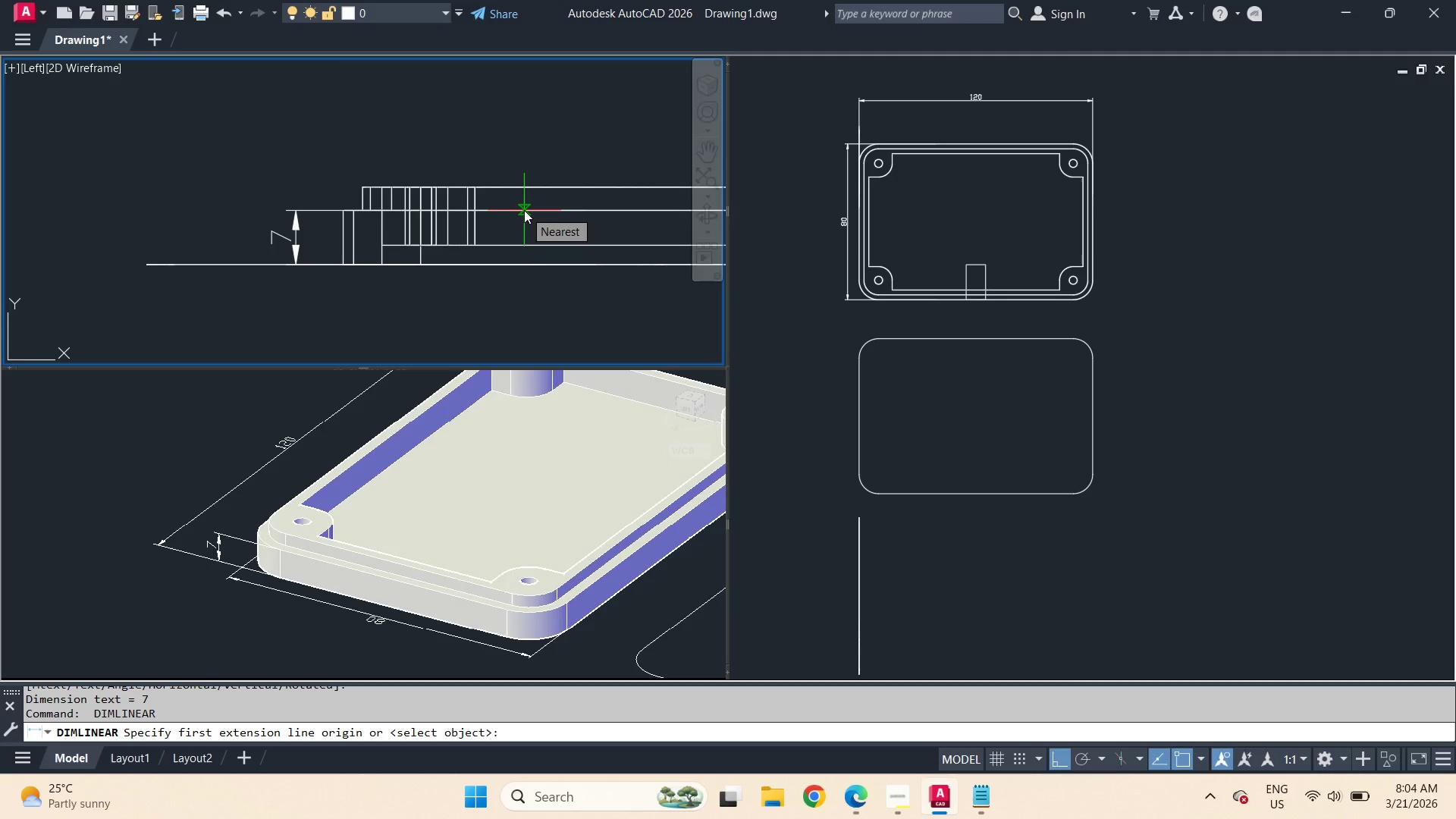 
wait(5.44)
 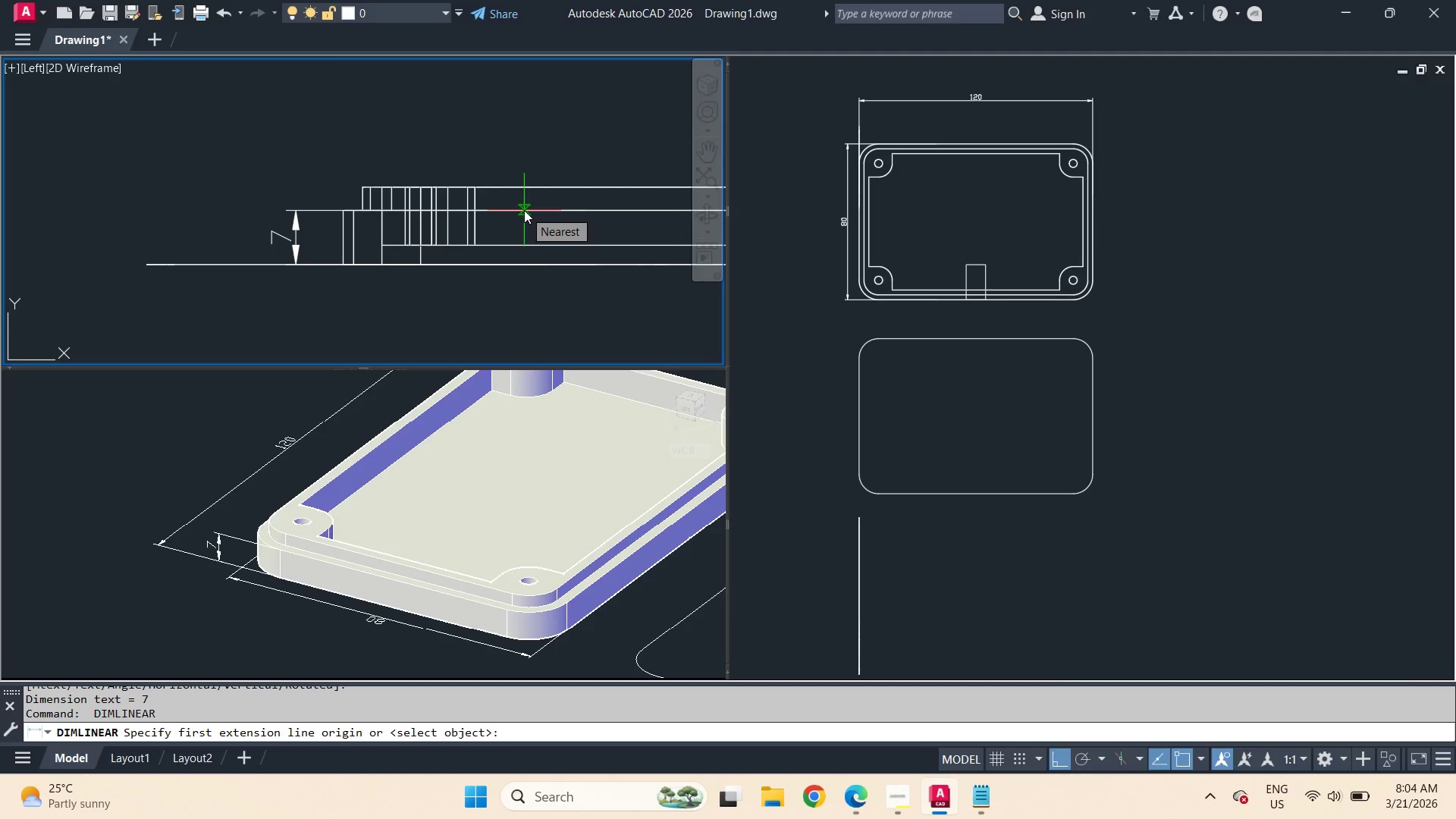 
key(Escape)
 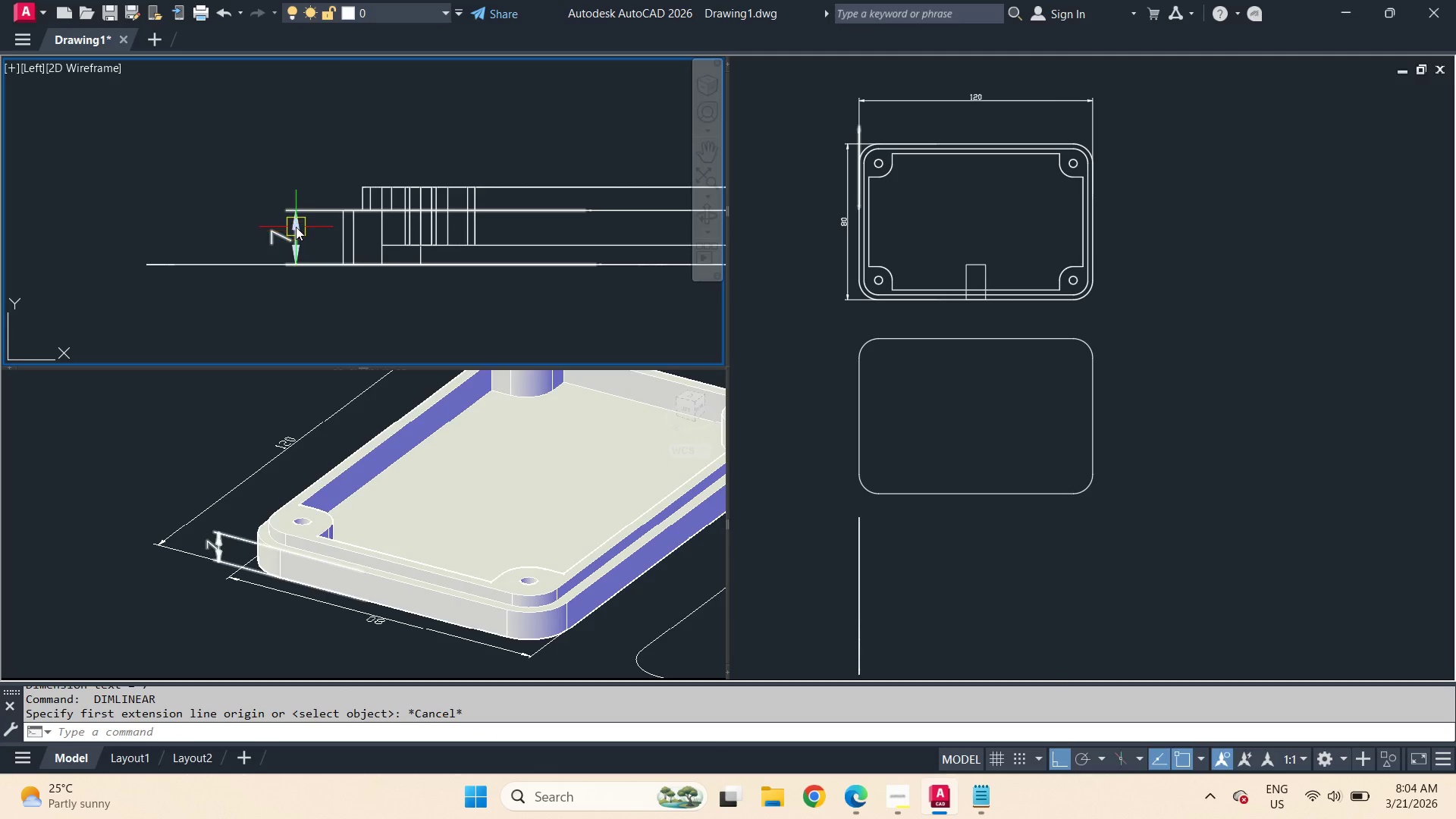 
left_click([296, 227])
 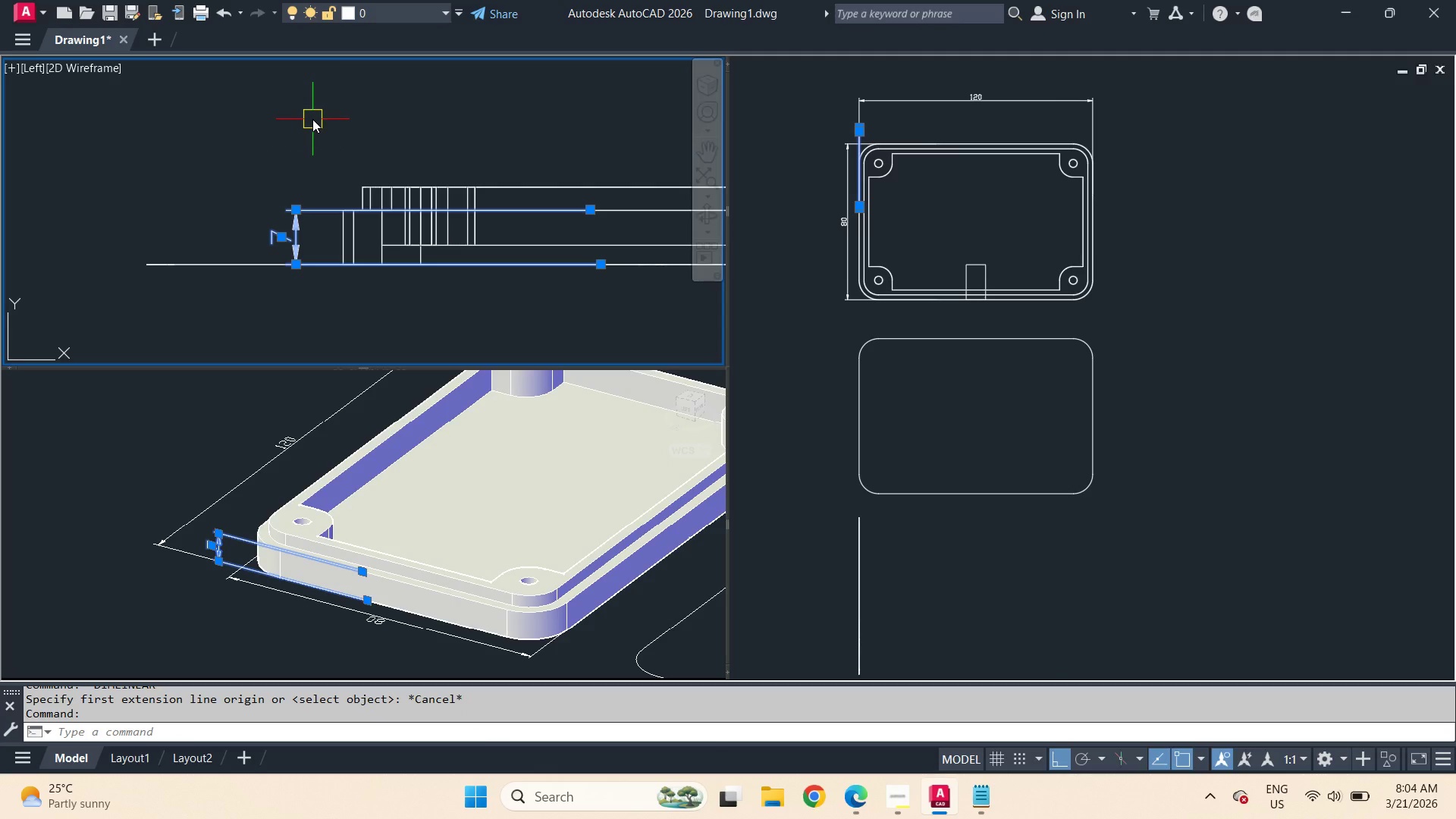 
key(E)
 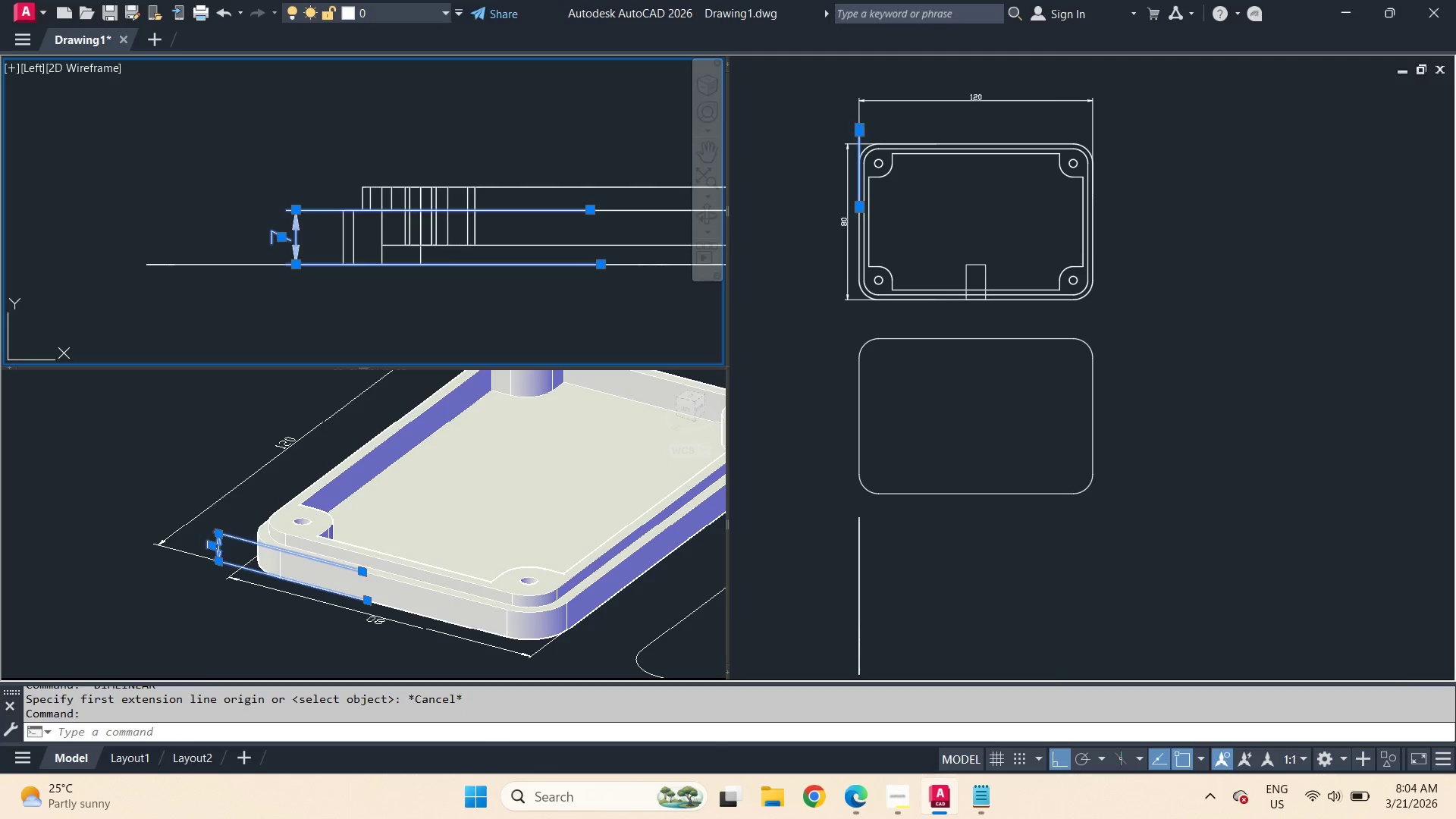 
key(Space)
 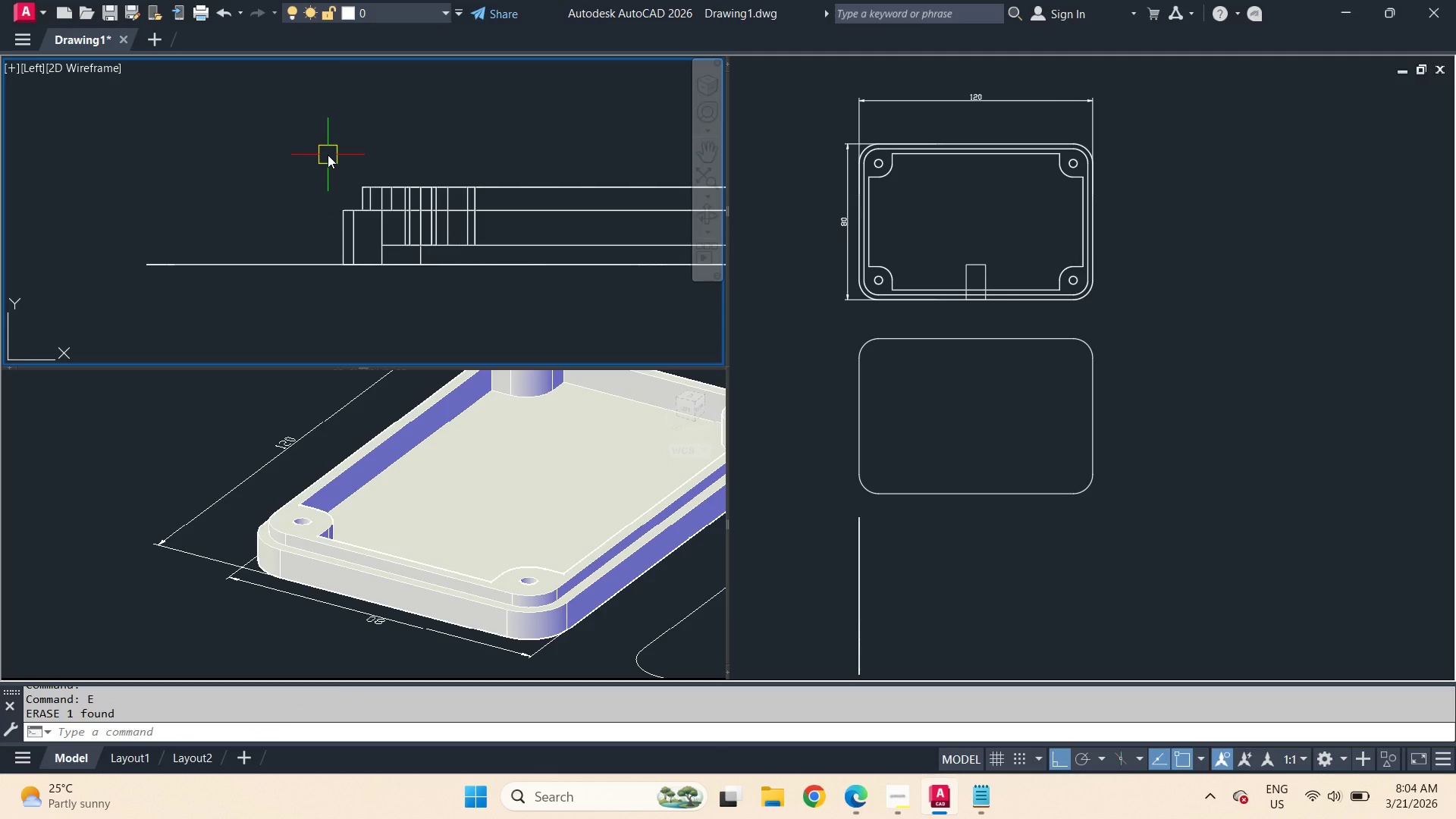 
scroll: coordinate [287, 240], scroll_direction: down, amount: 2.0
 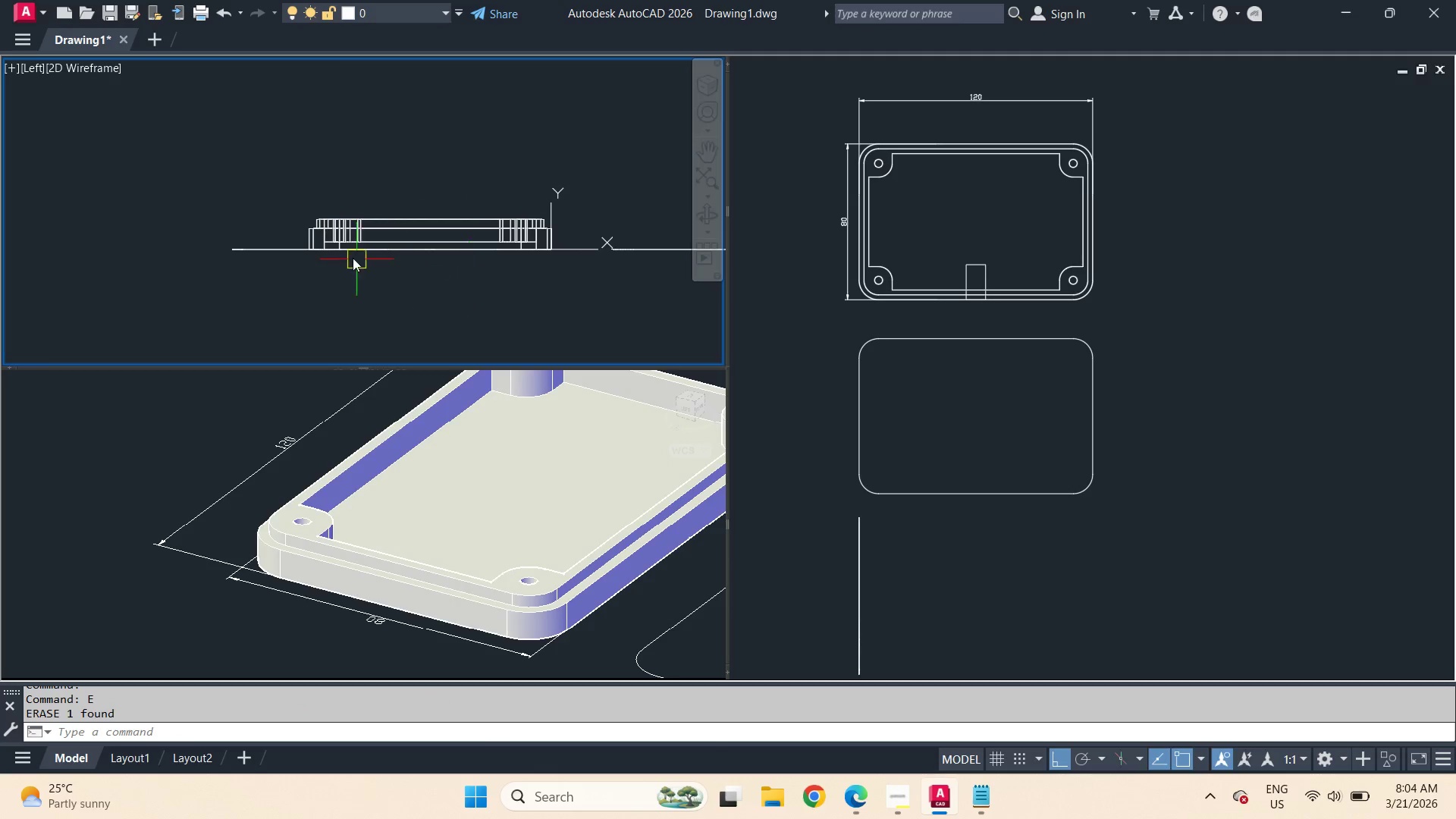 
scroll: coordinate [350, 255], scroll_direction: up, amount: 3.0
 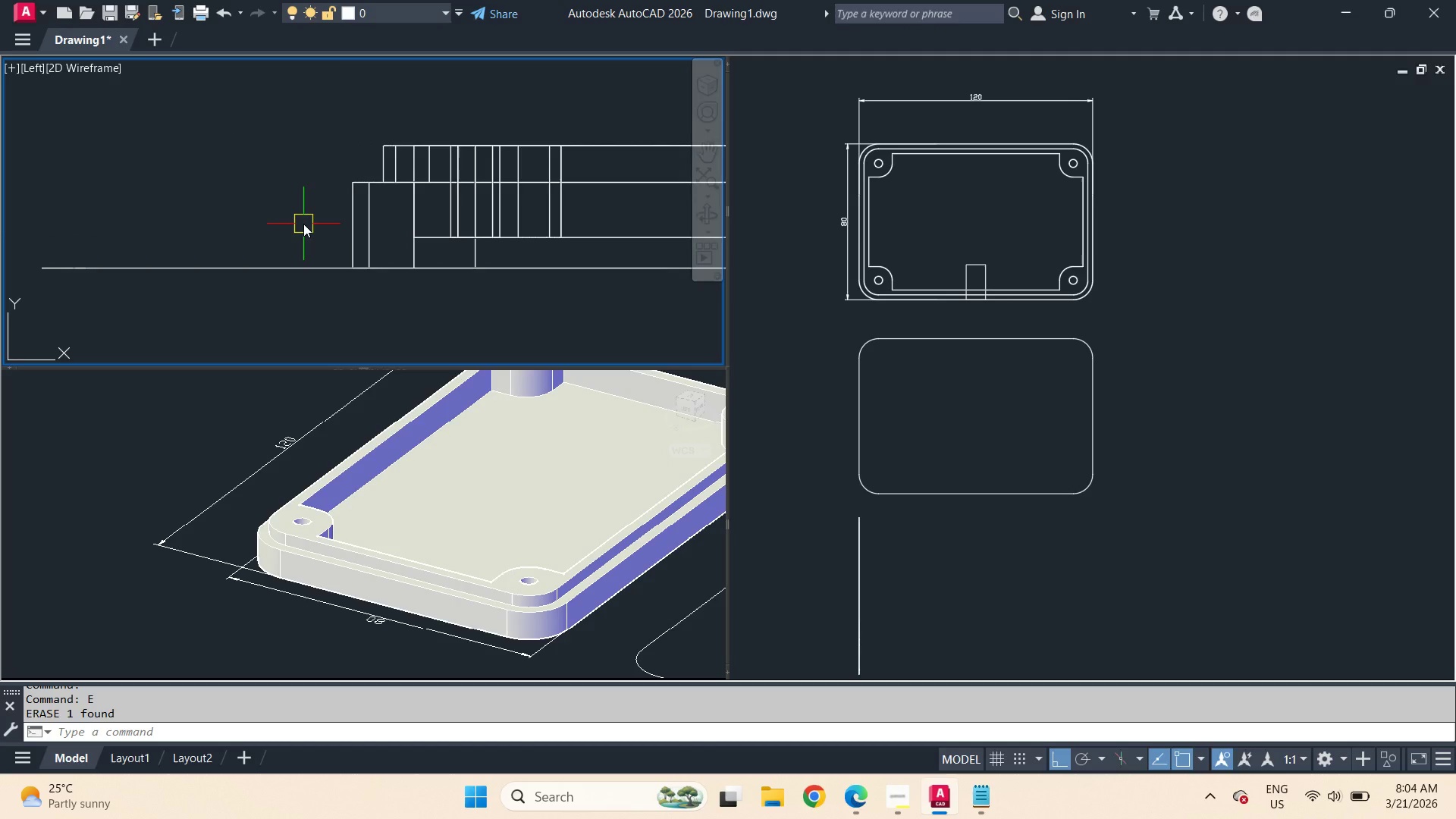 
scroll: coordinate [303, 224], scroll_direction: down, amount: 4.0
 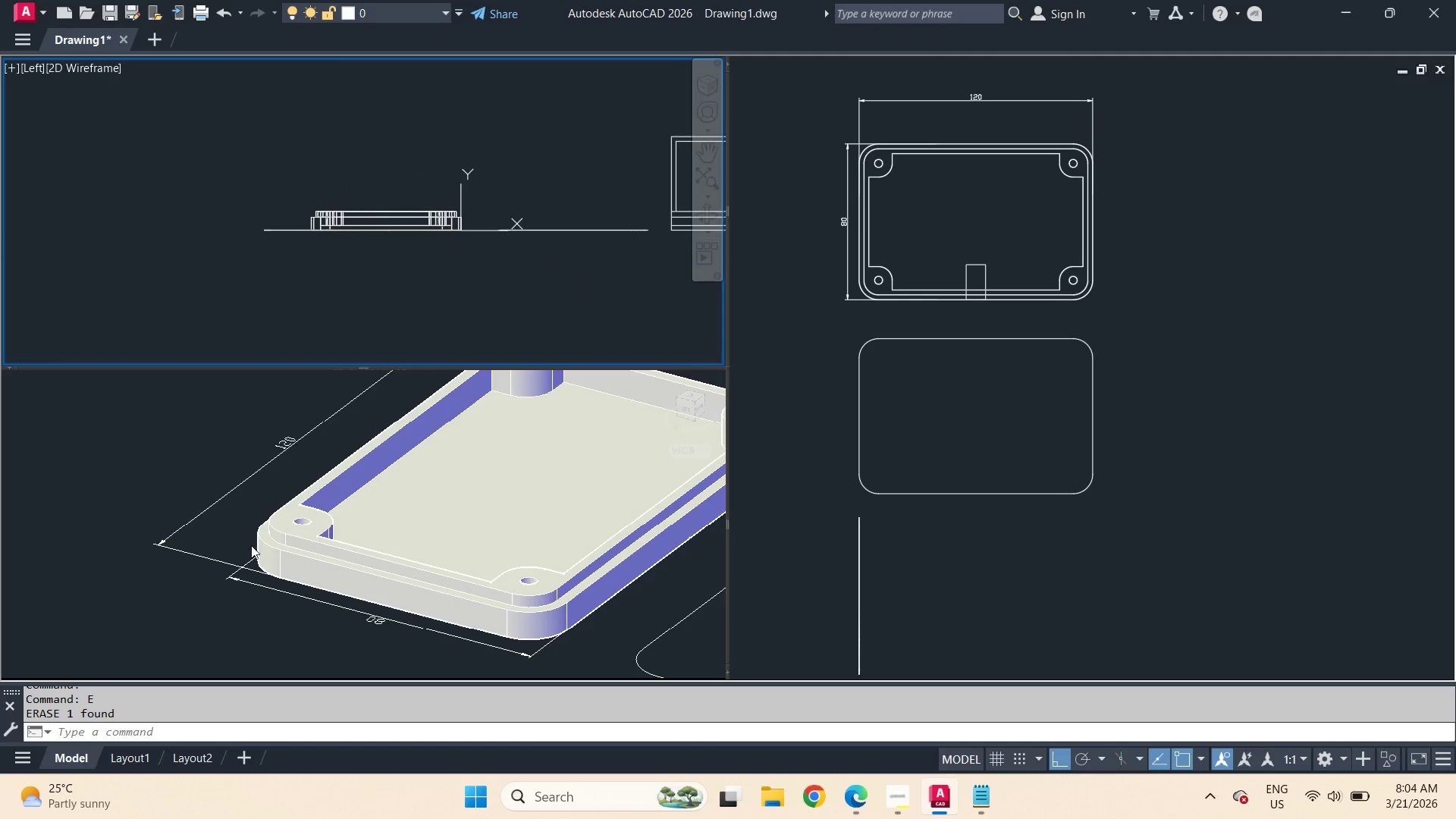 
left_click([236, 535])
 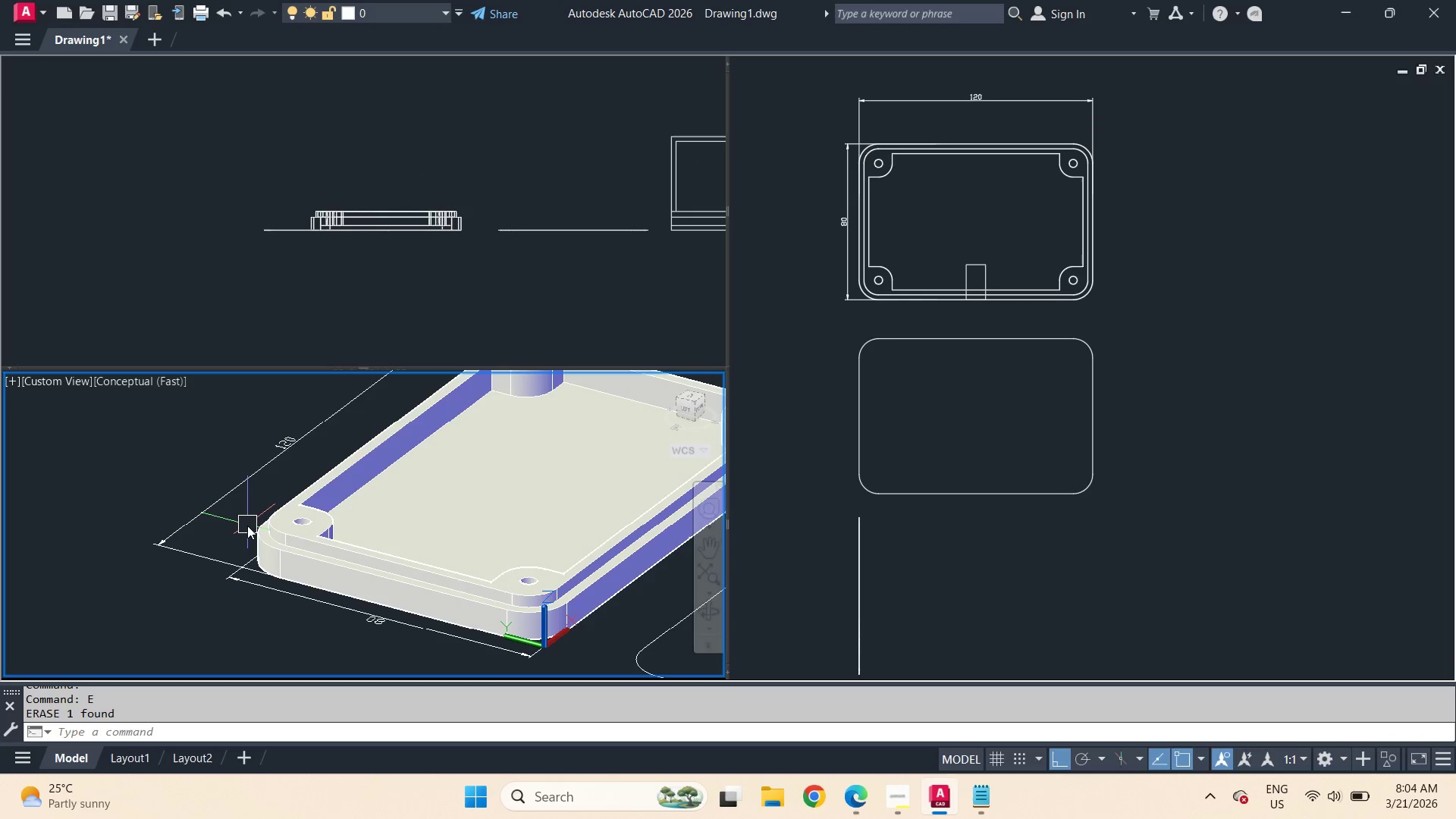 
type(vs 2 )
 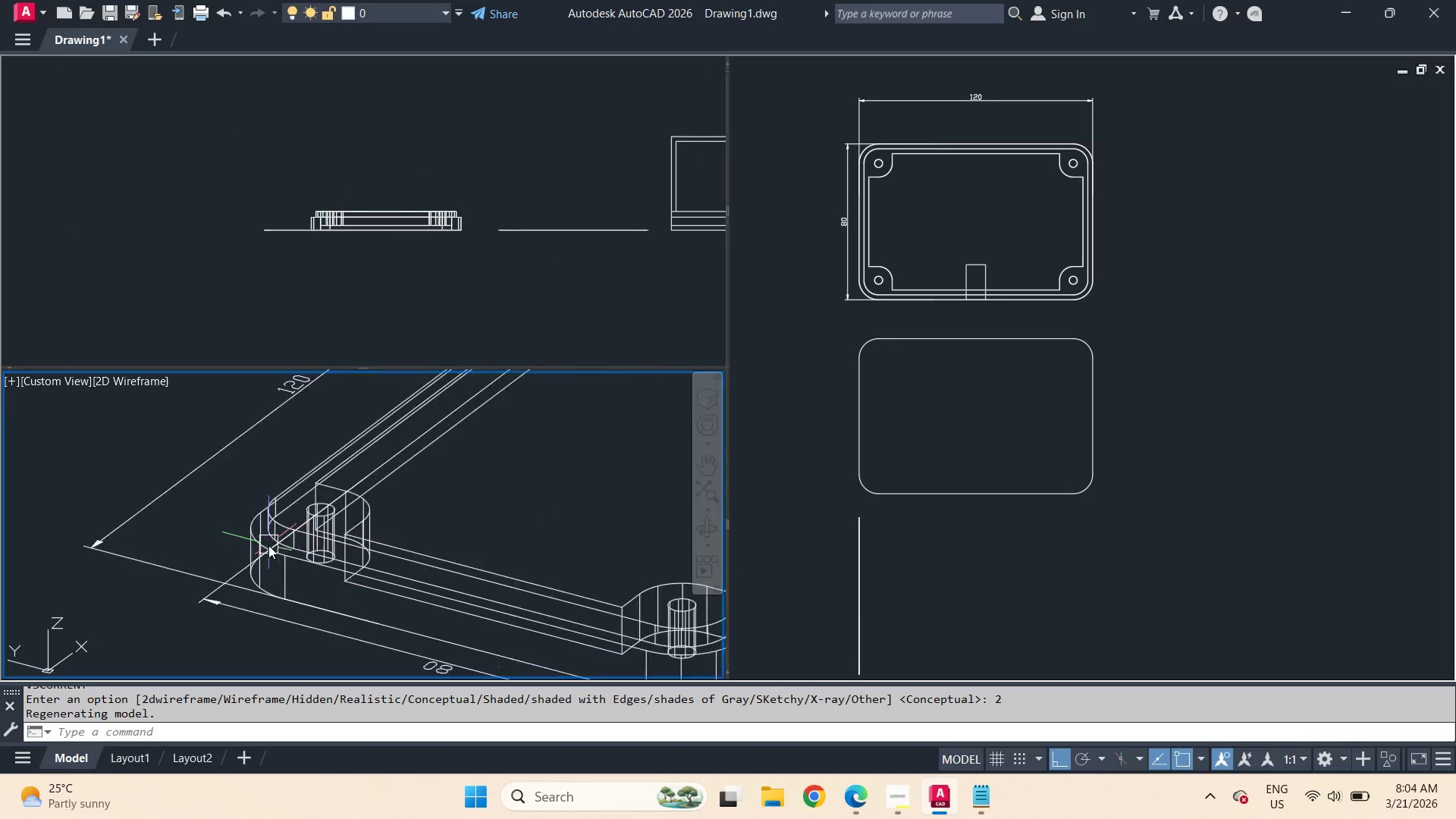 
hold_key(key=ControlLeft, duration=2.39)
 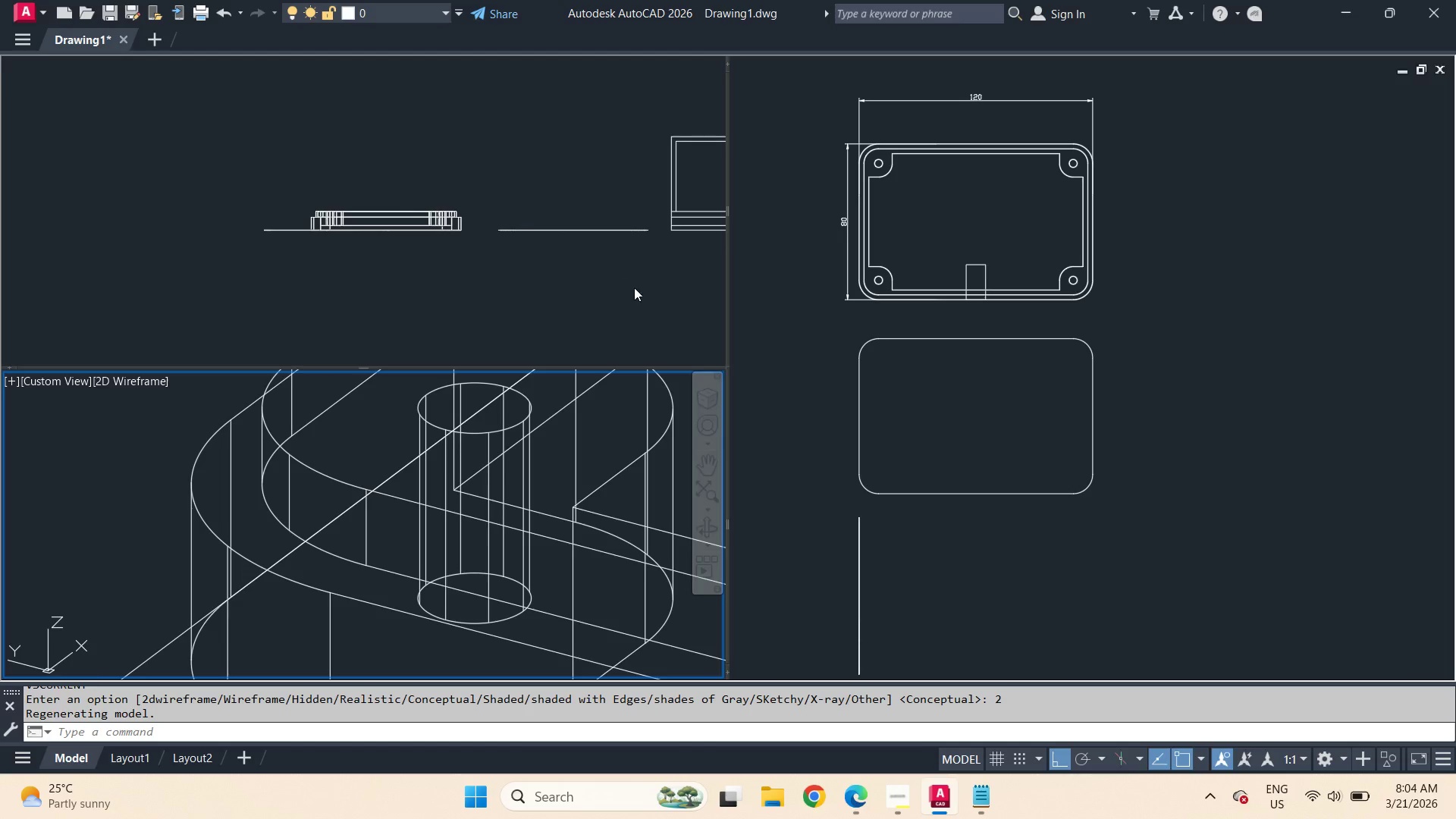 
scroll: coordinate [268, 545], scroll_direction: up, amount: 4.0
 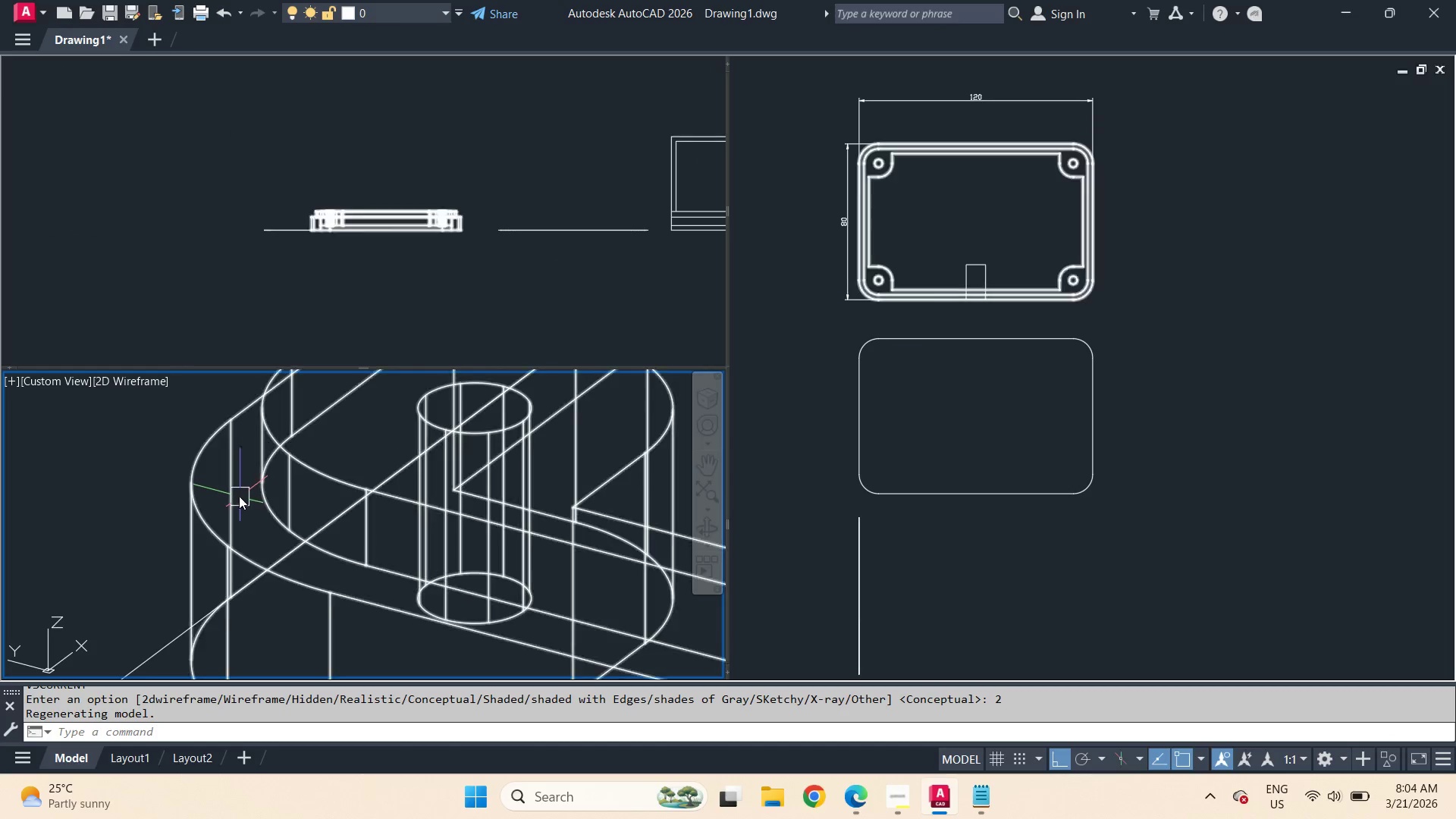 
left_click([634, 287])
 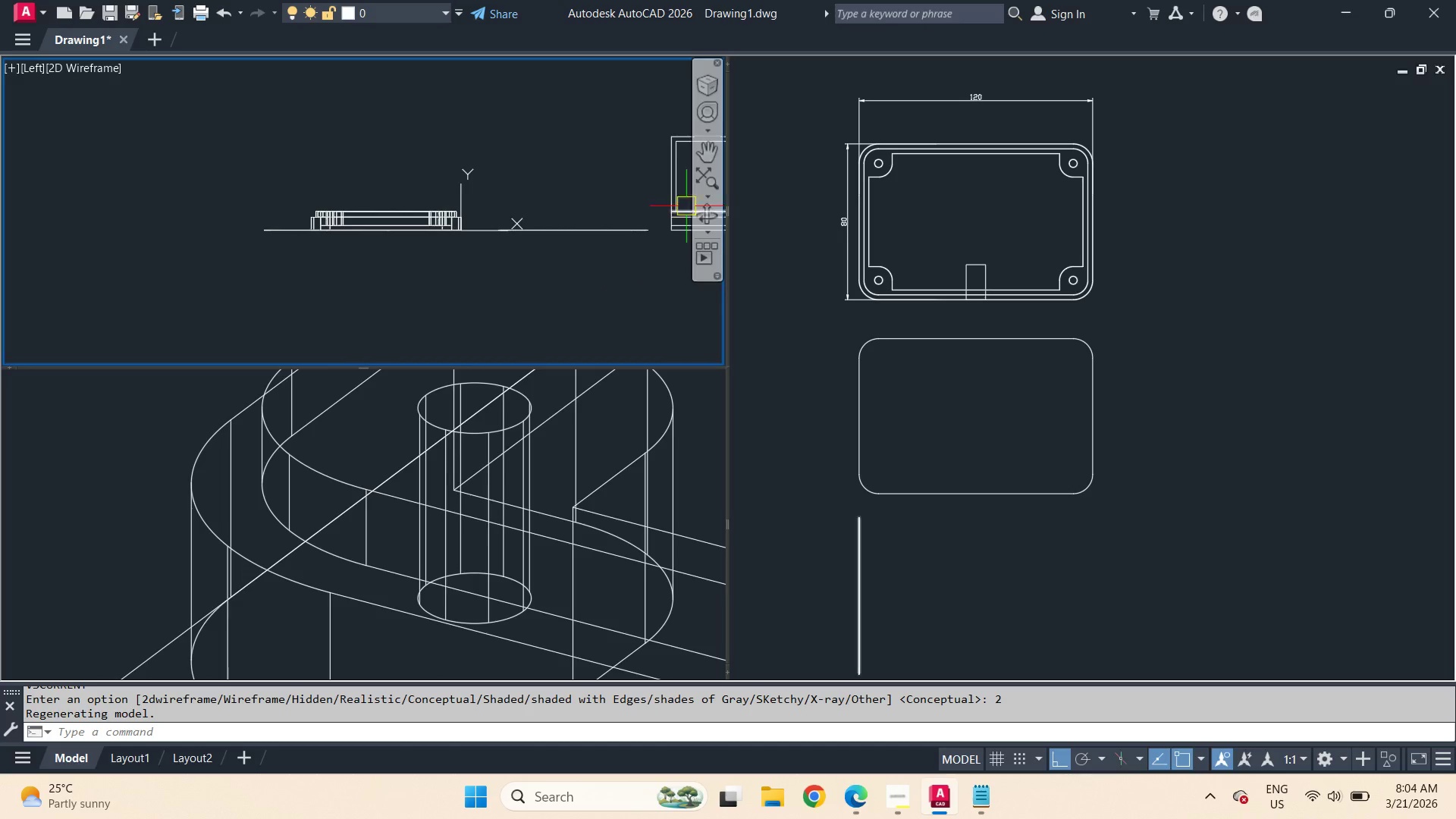 
scroll: coordinate [658, 207], scroll_direction: up, amount: 3.0
 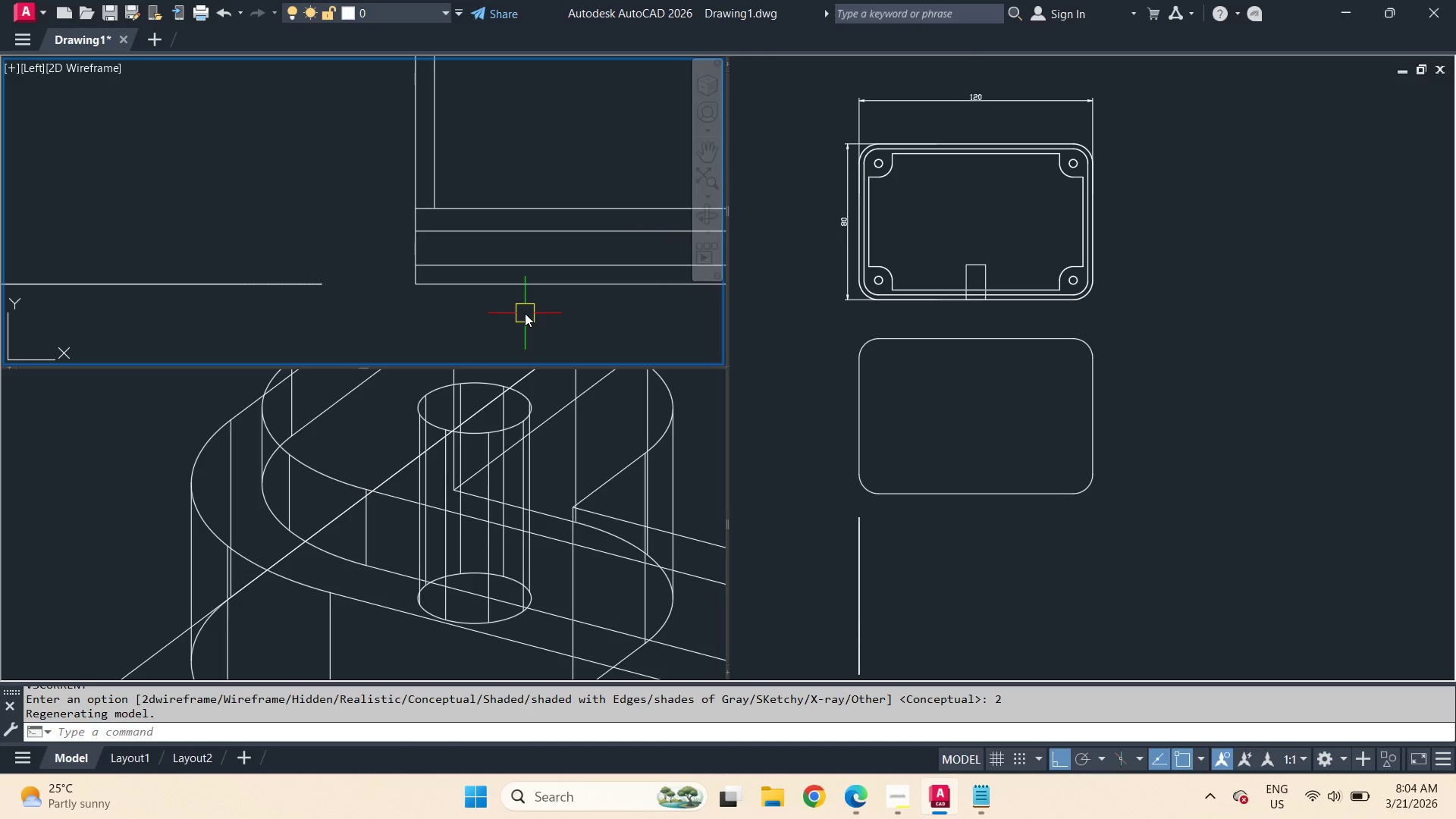 
key(O)
 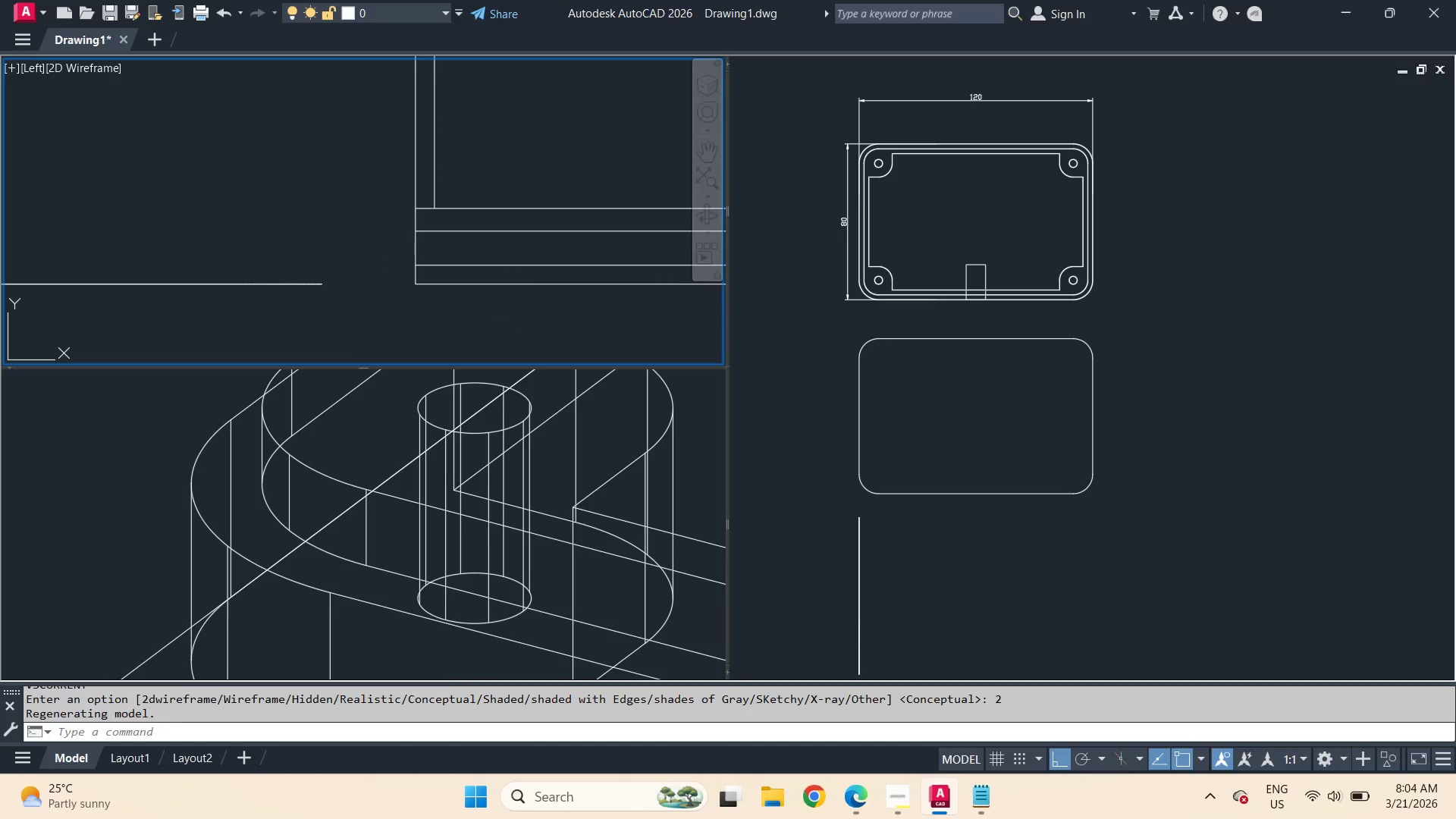 
key(Space)
 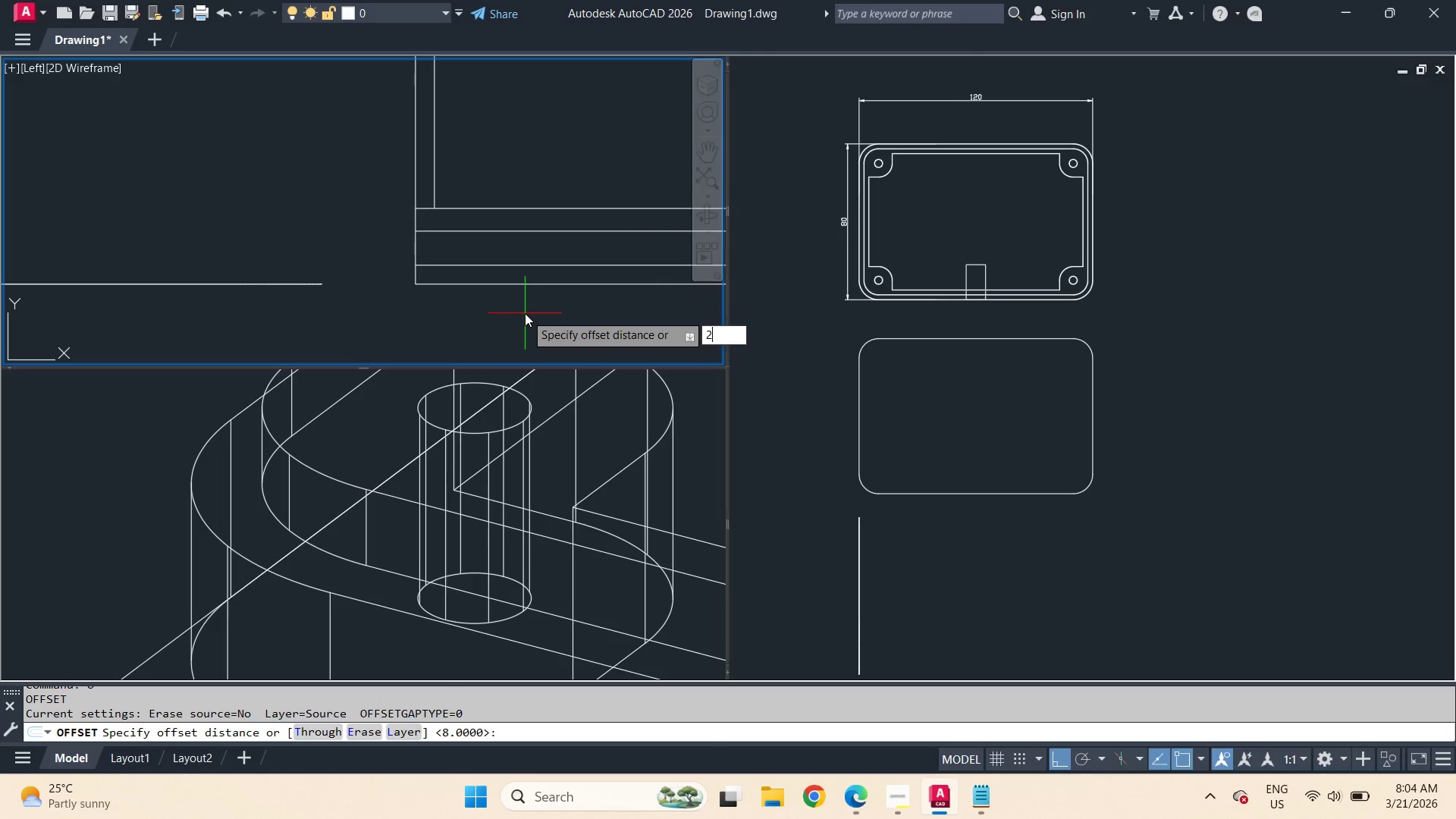 
key(2)
 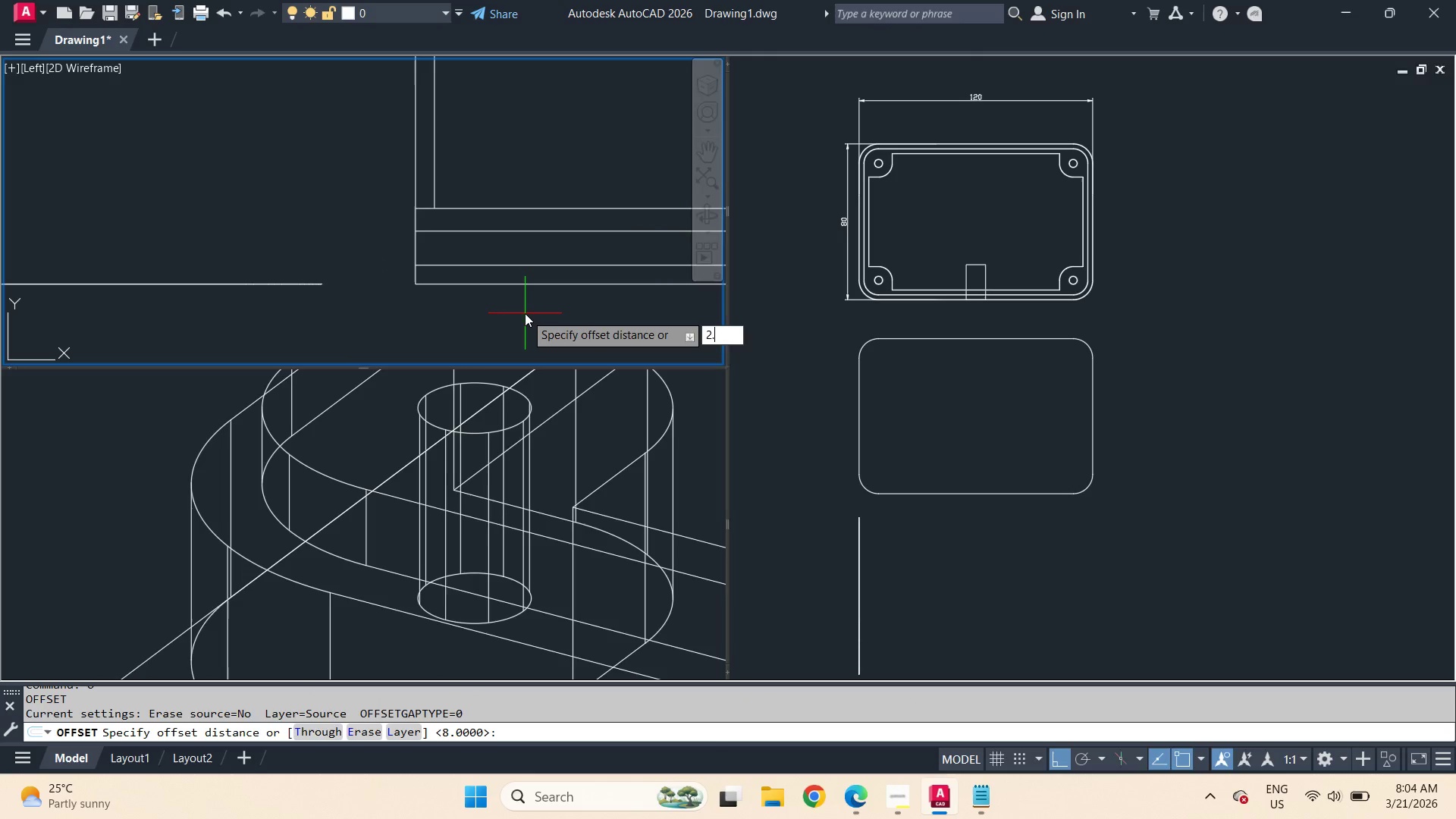 
key(Period)
 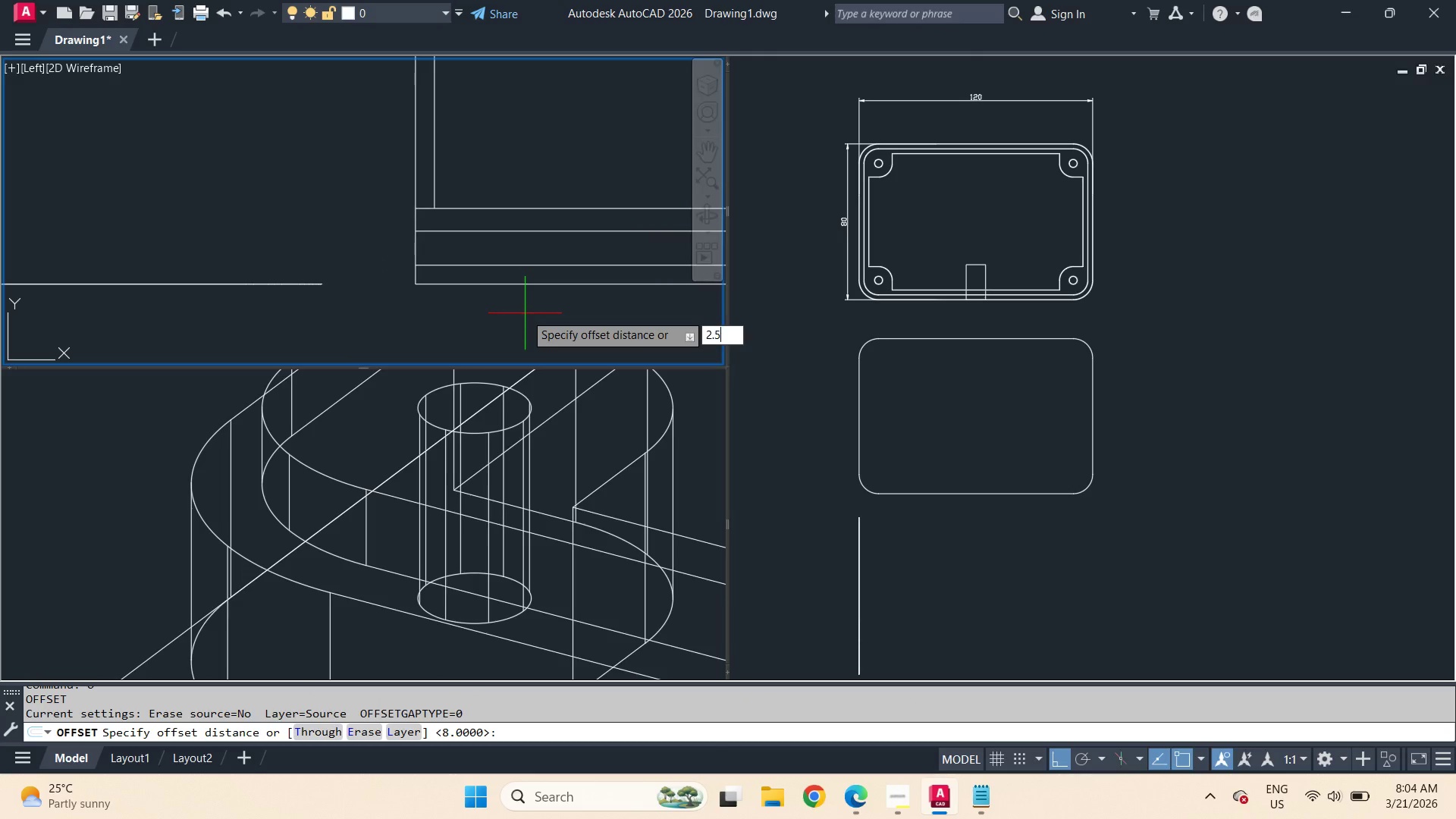 
key(5)
 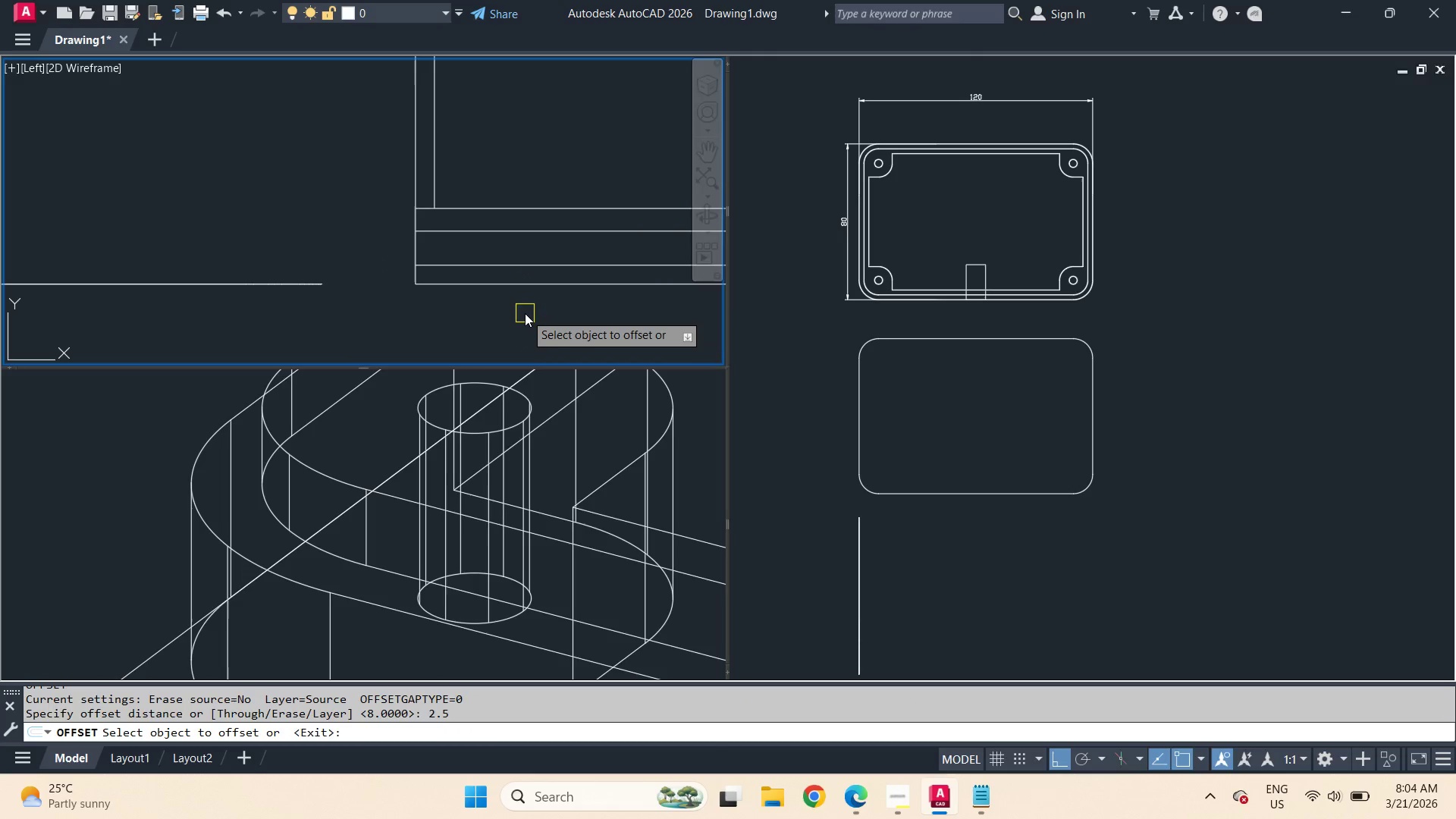 
key(Space)
 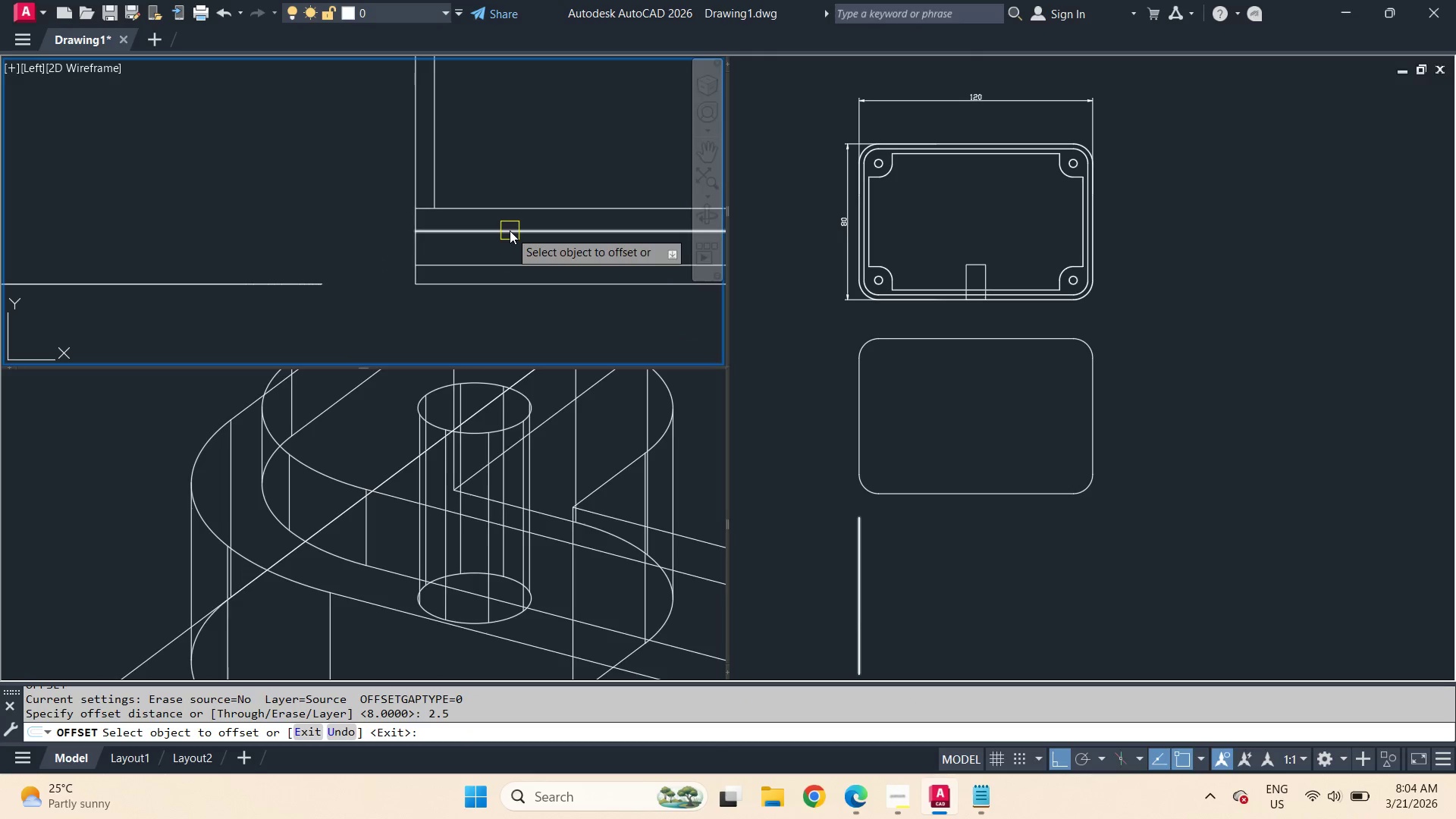 
left_click_drag(start_coordinate=[510, 231], to_coordinate=[510, 235])
 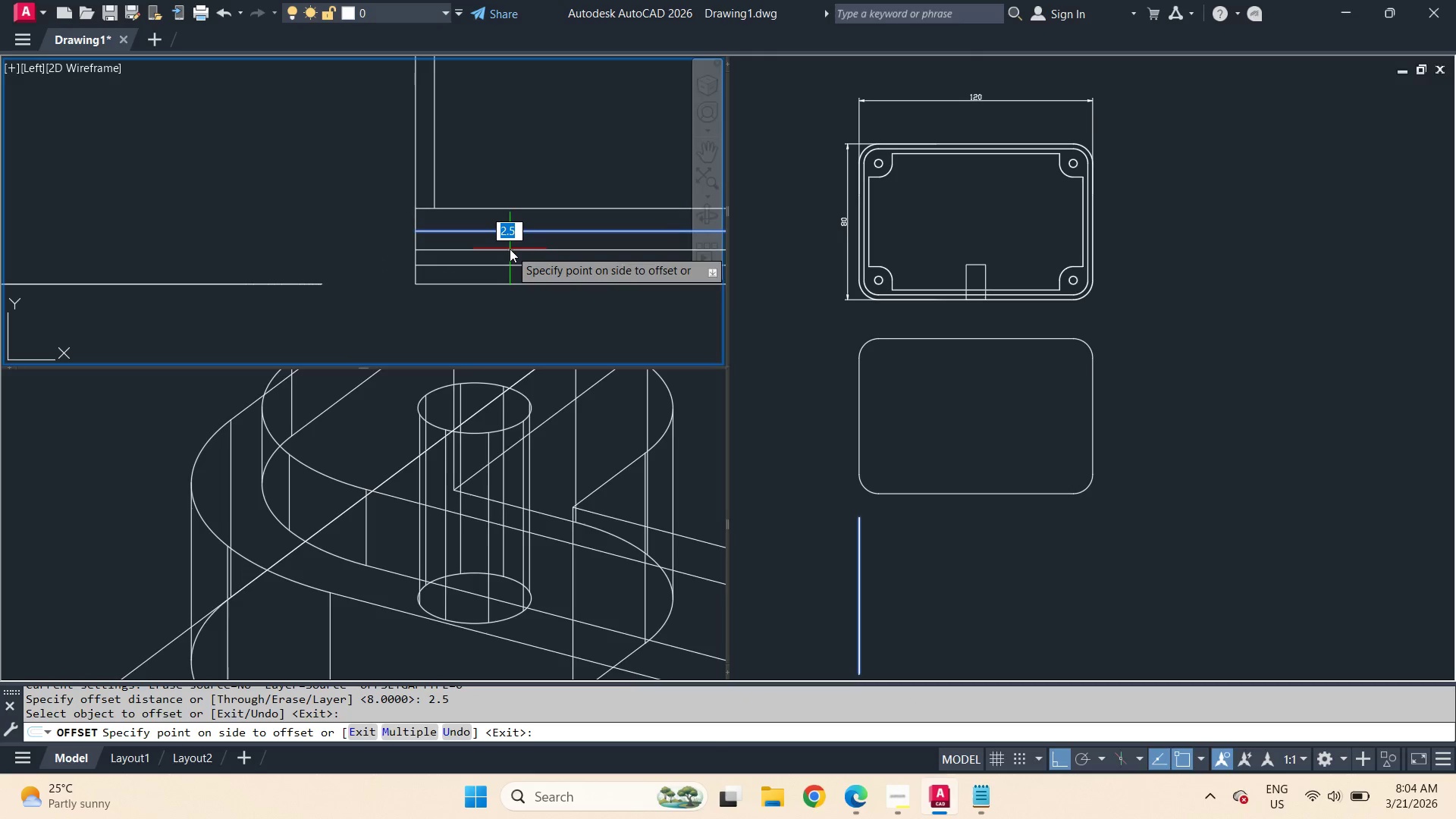 
left_click([510, 249])
 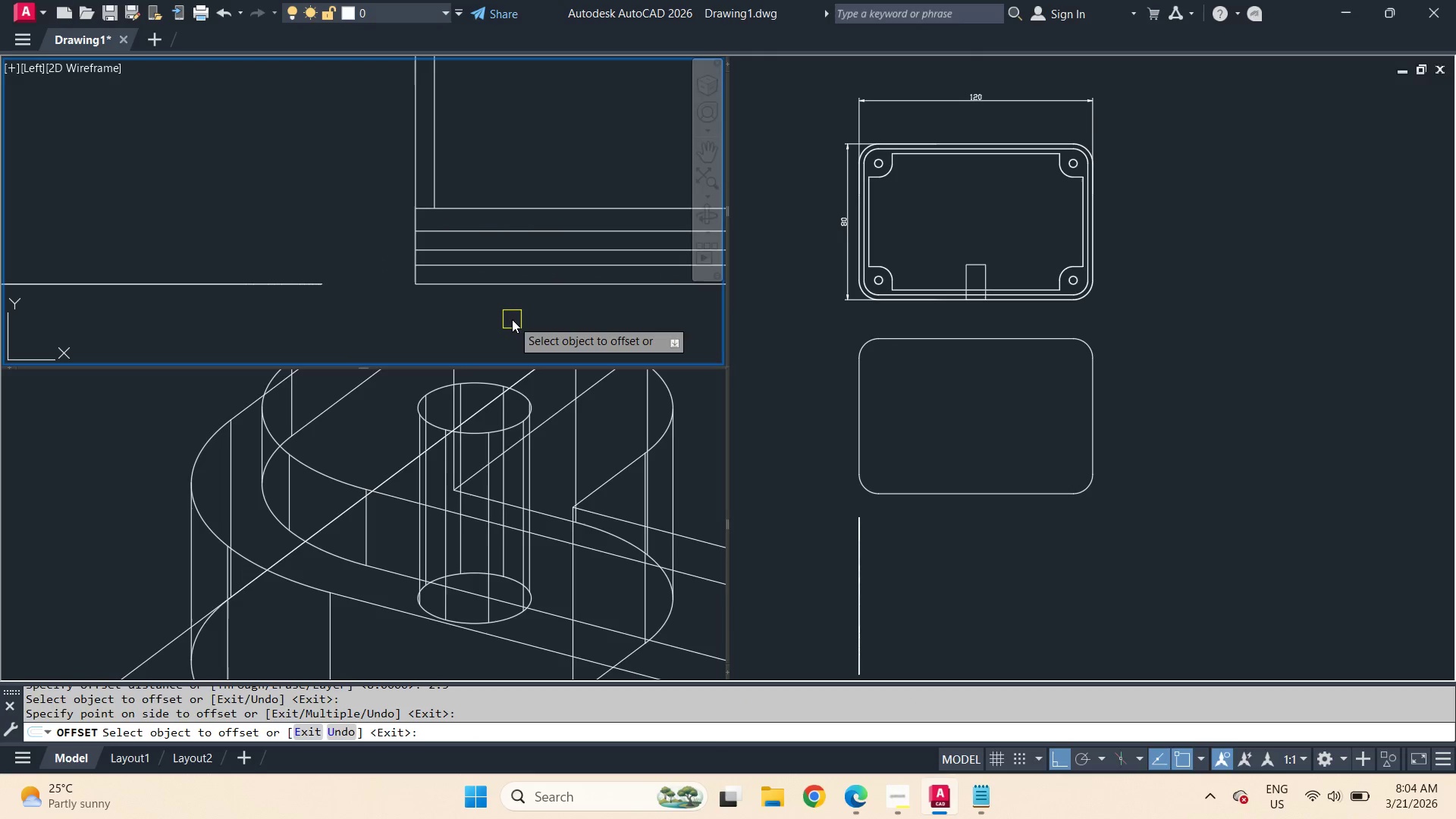 
type( di )
 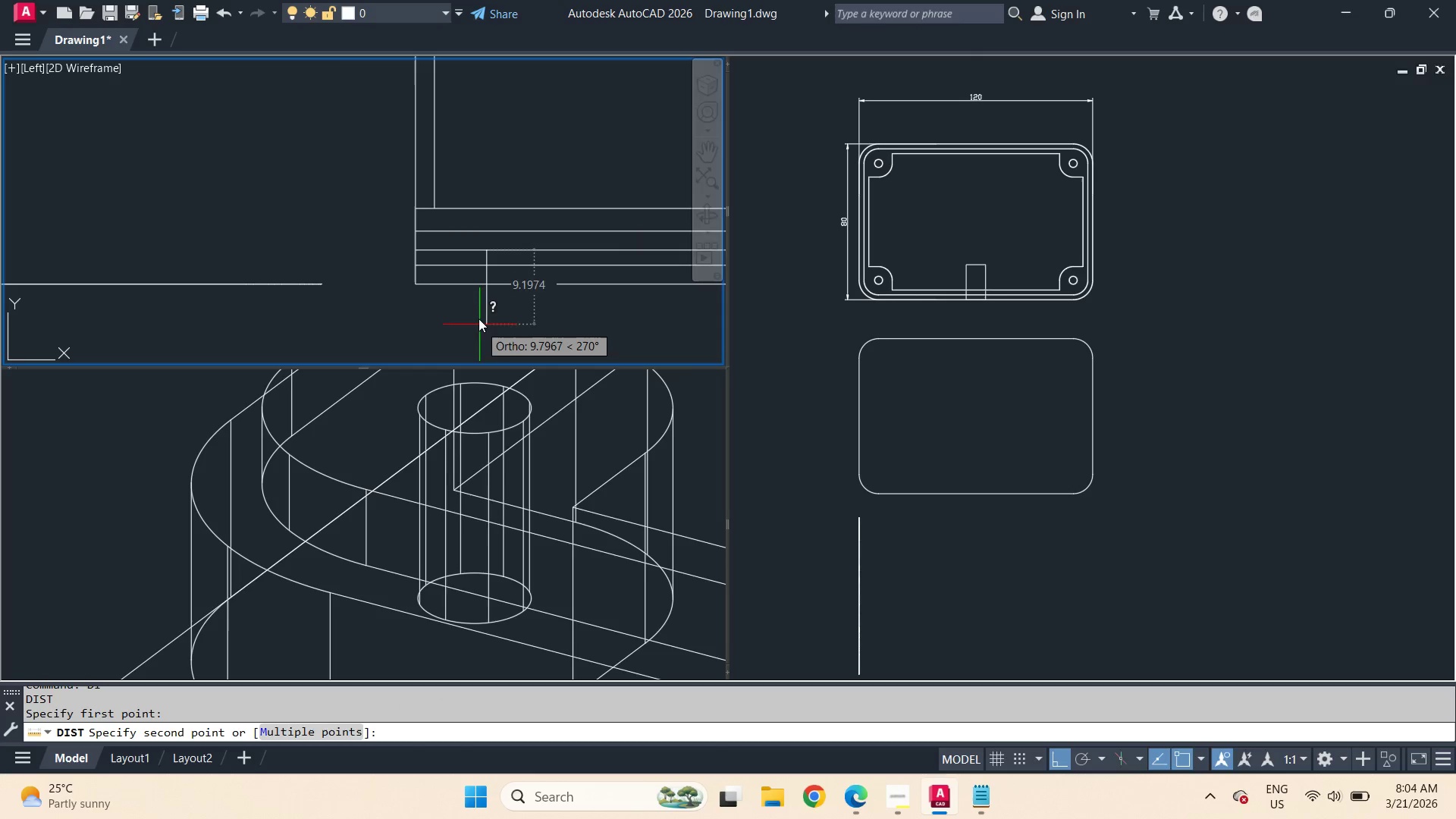 
key(Escape)
 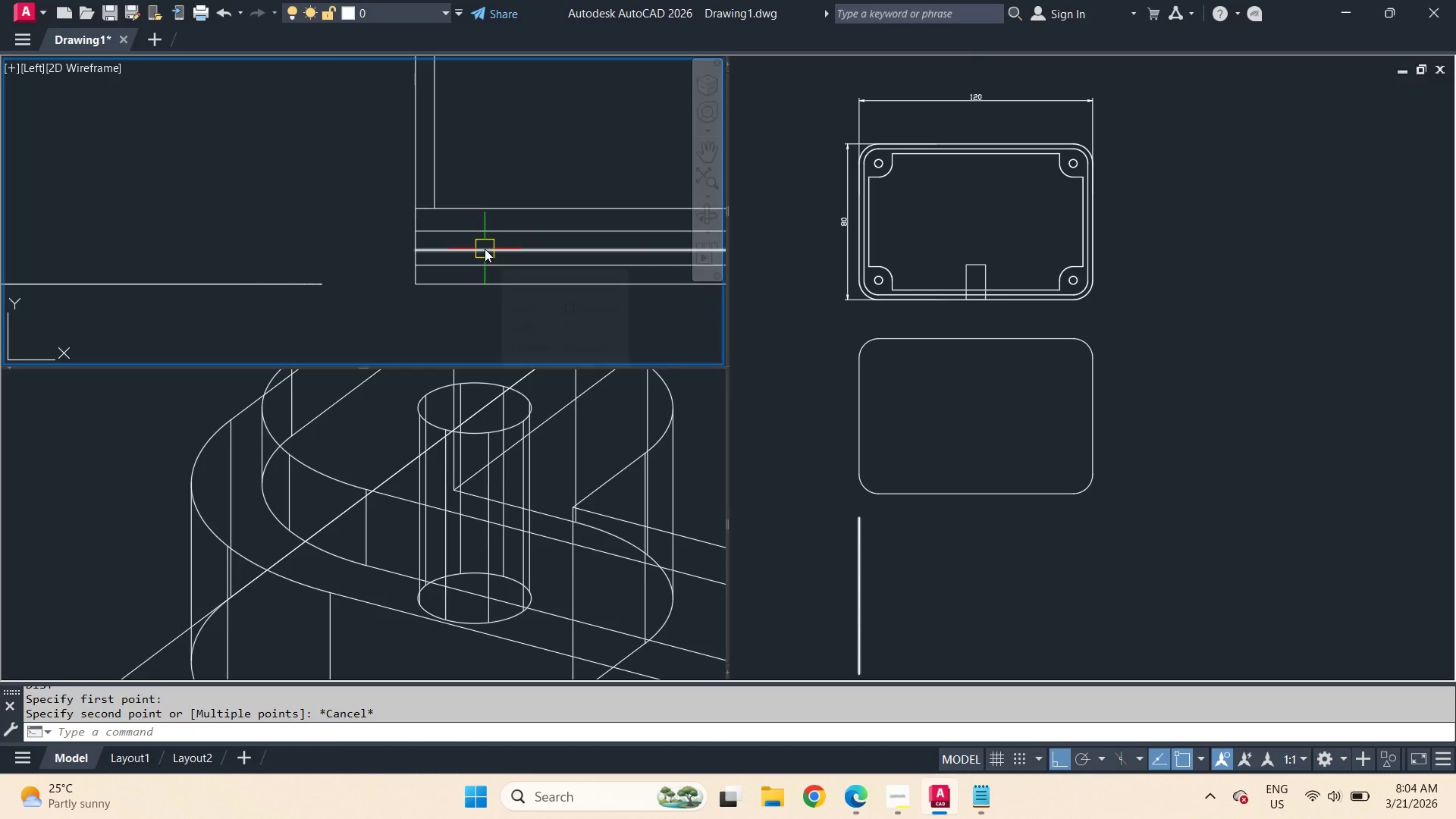 
left_click([485, 249])
 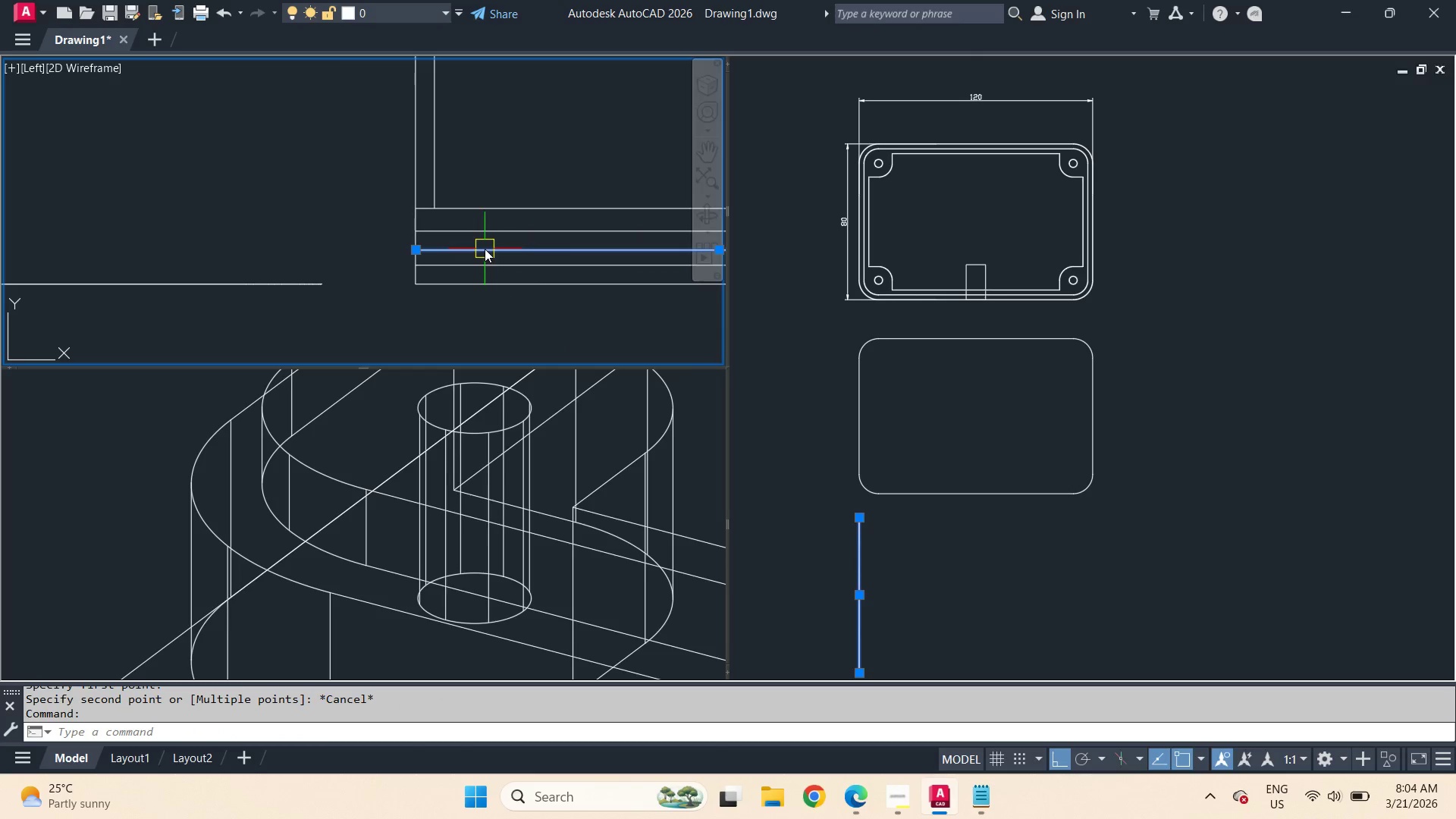 
key(E)
 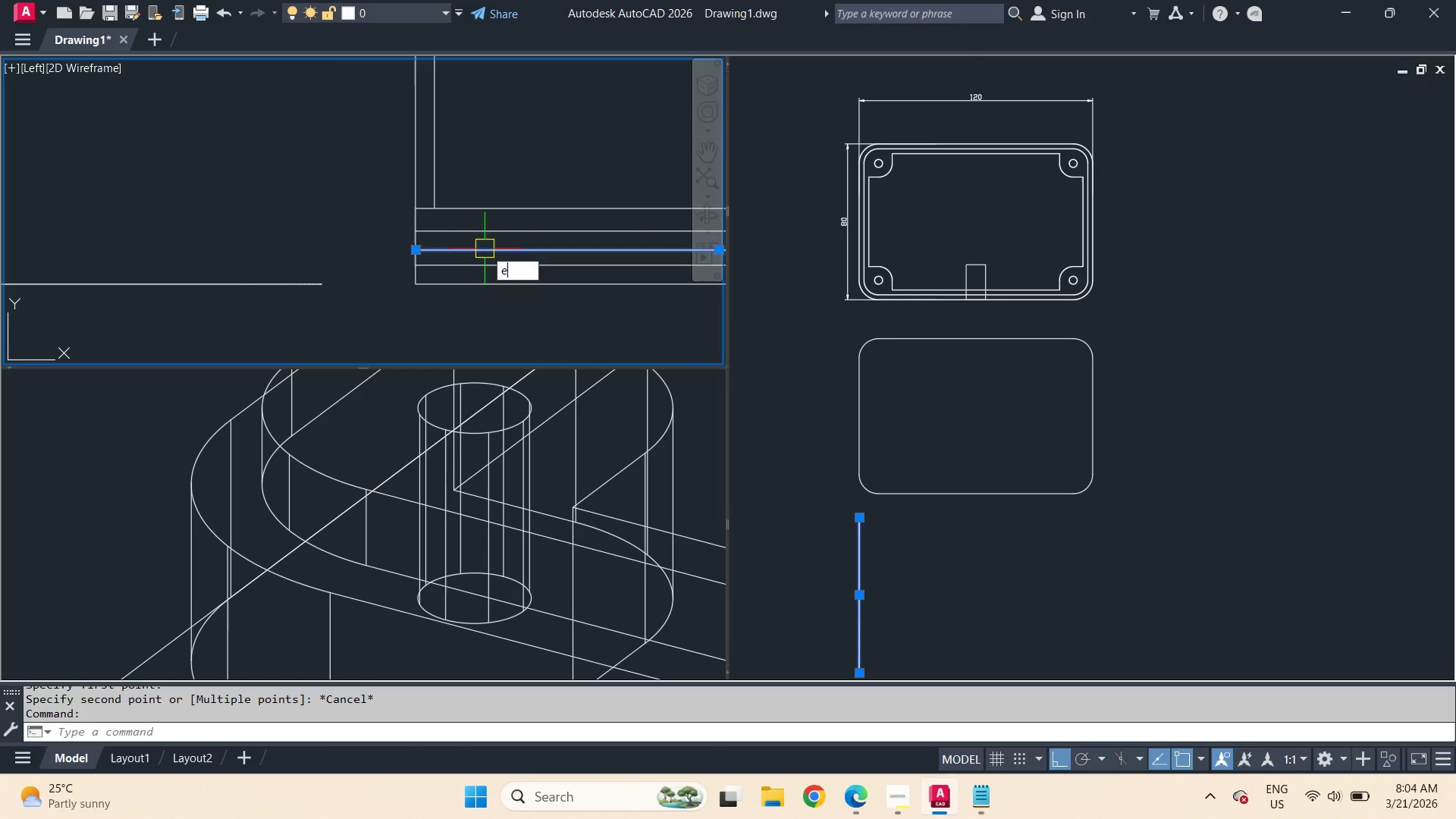 
key(Space)
 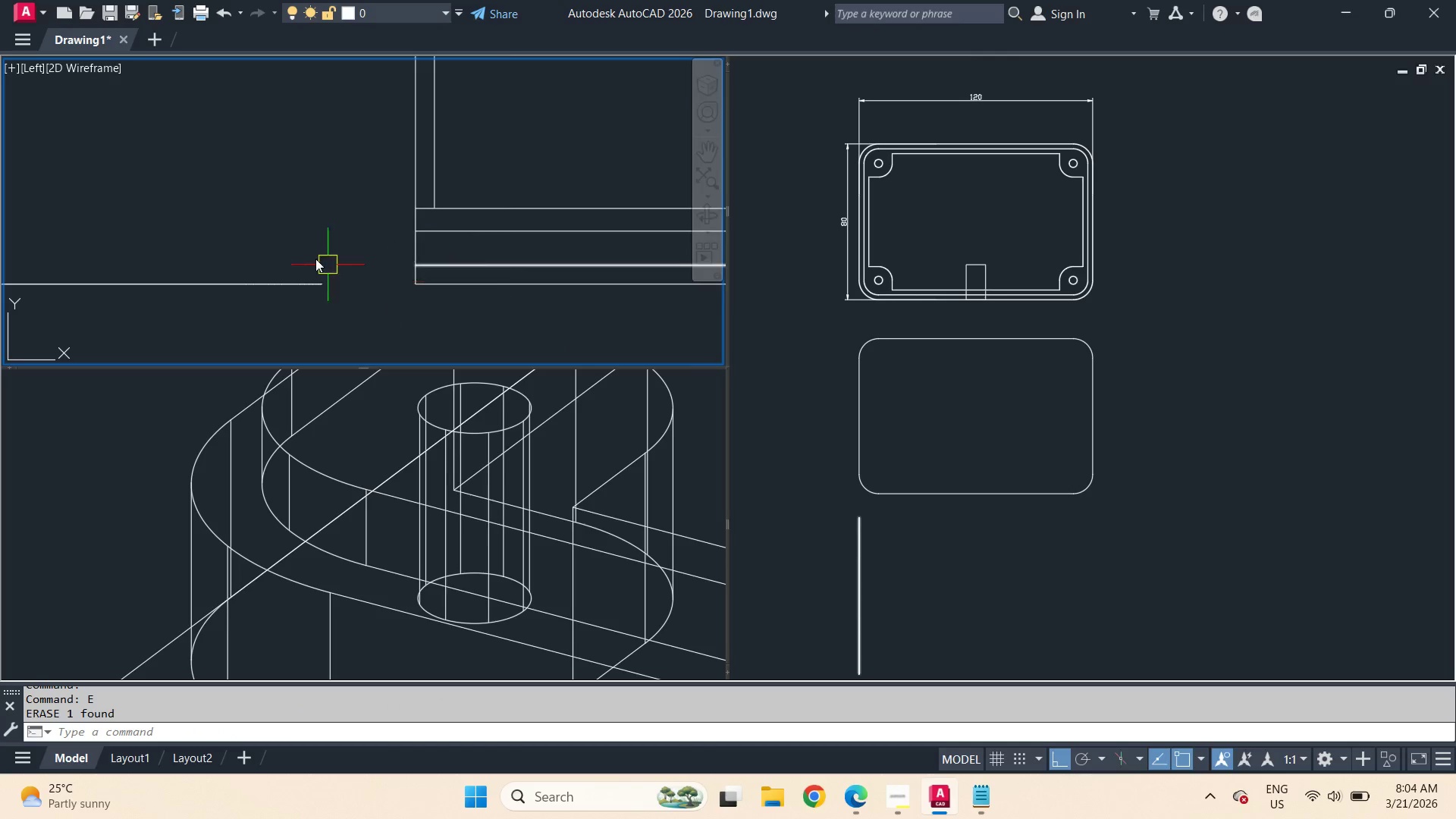 
scroll: coordinate [311, 256], scroll_direction: down, amount: 3.0
 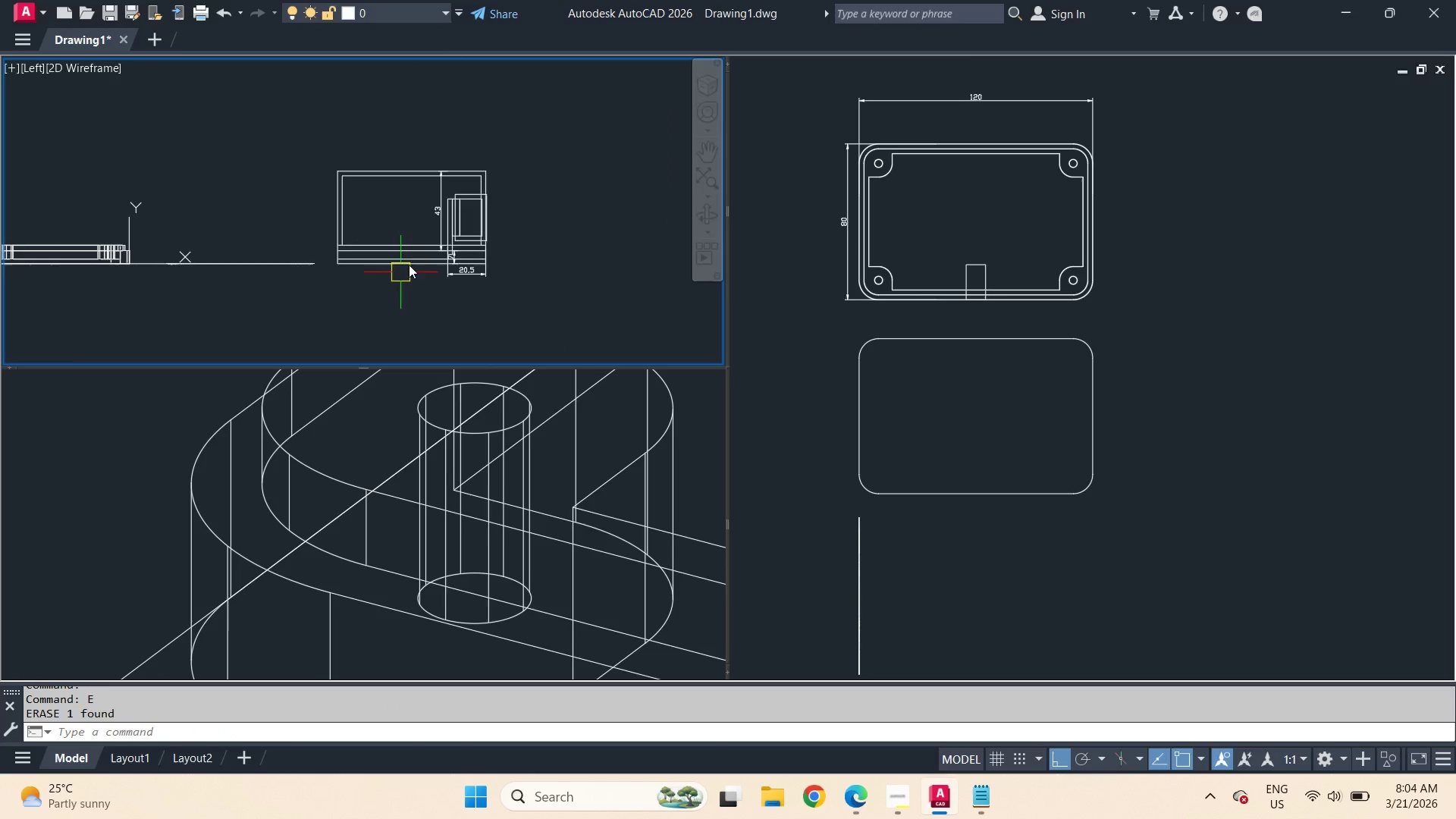 
scroll: coordinate [430, 257], scroll_direction: up, amount: 3.0
 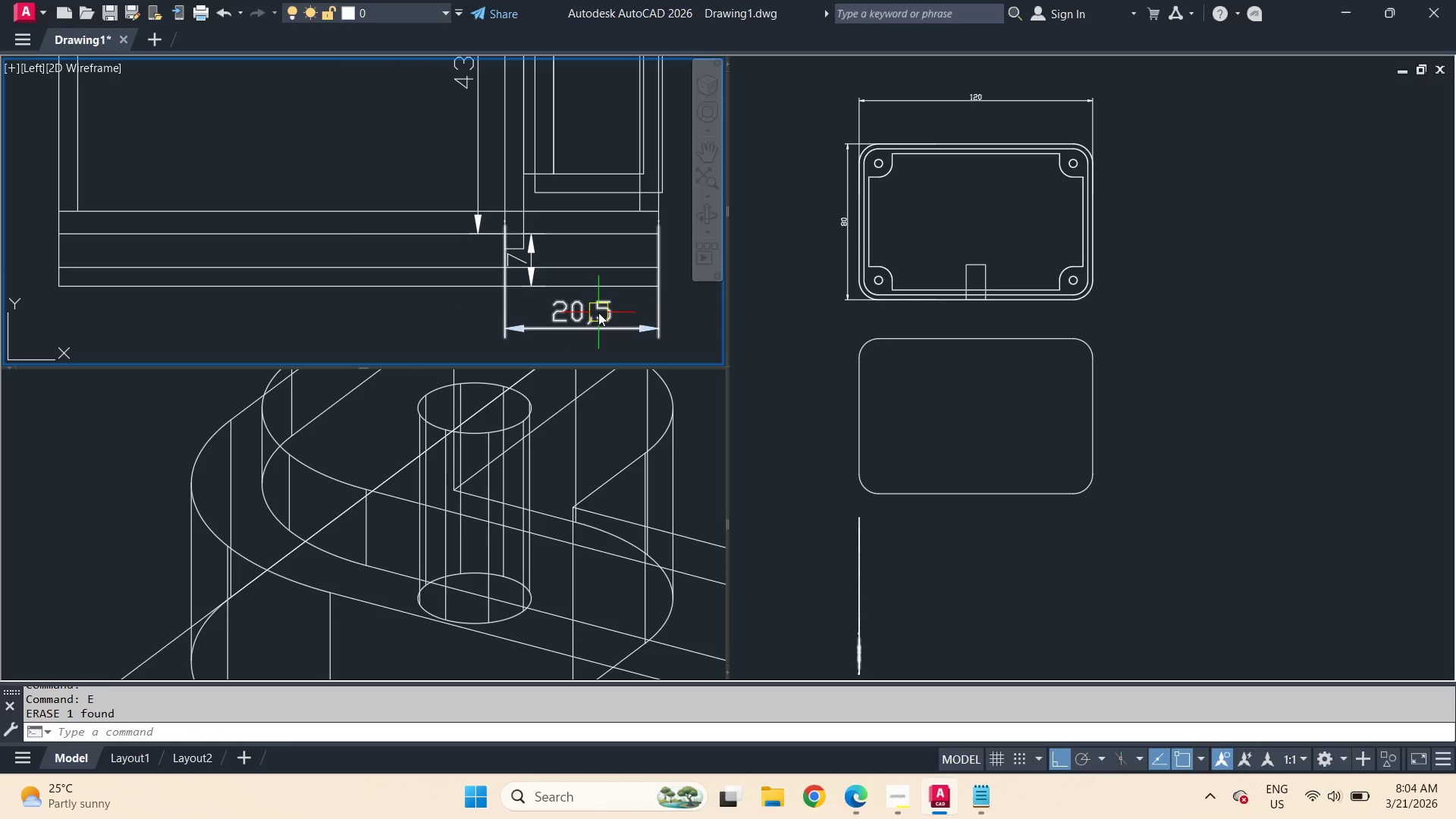 
scroll: coordinate [598, 312], scroll_direction: down, amount: 2.0
 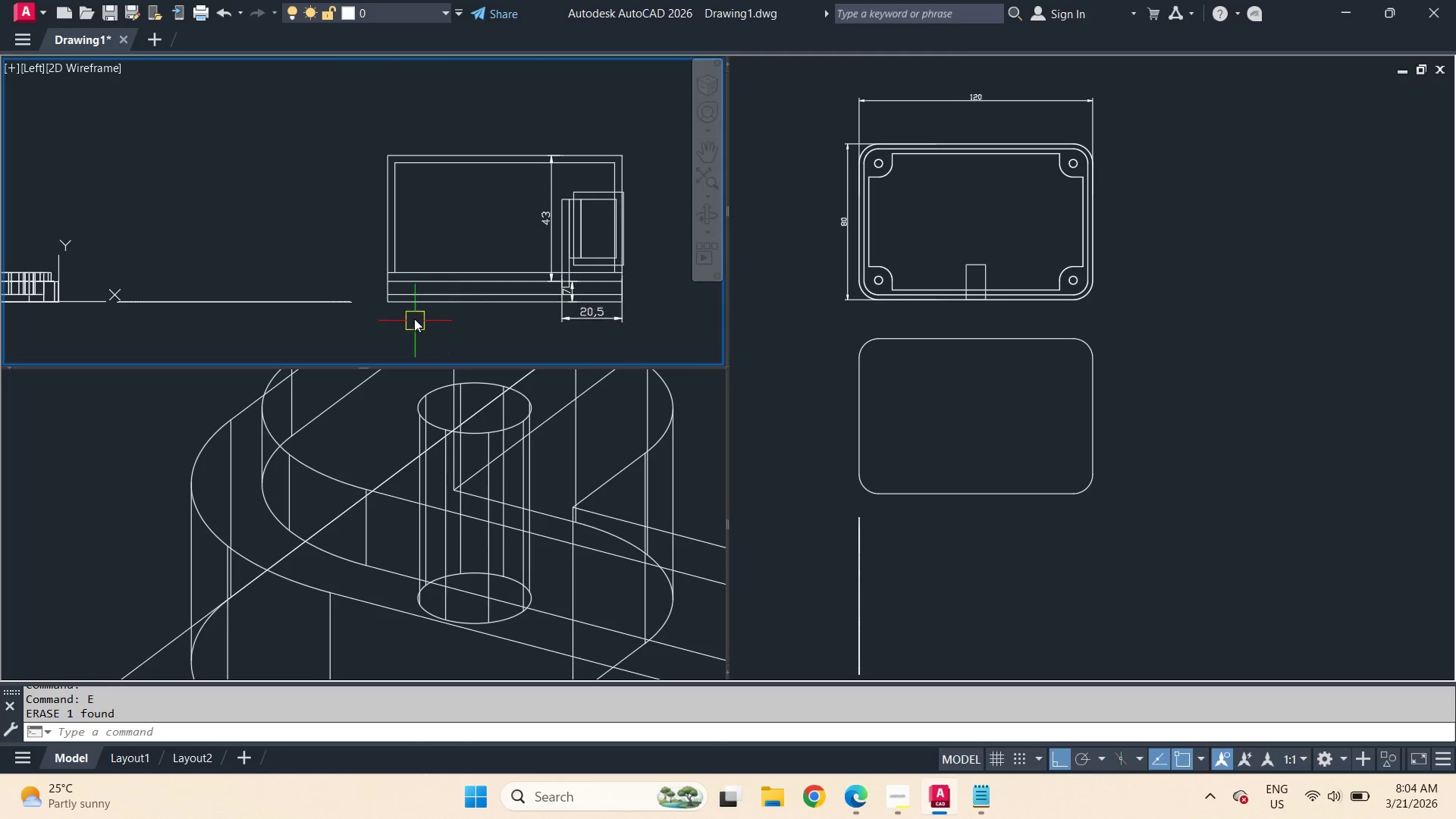 
scroll: coordinate [413, 311], scroll_direction: up, amount: 2.0
 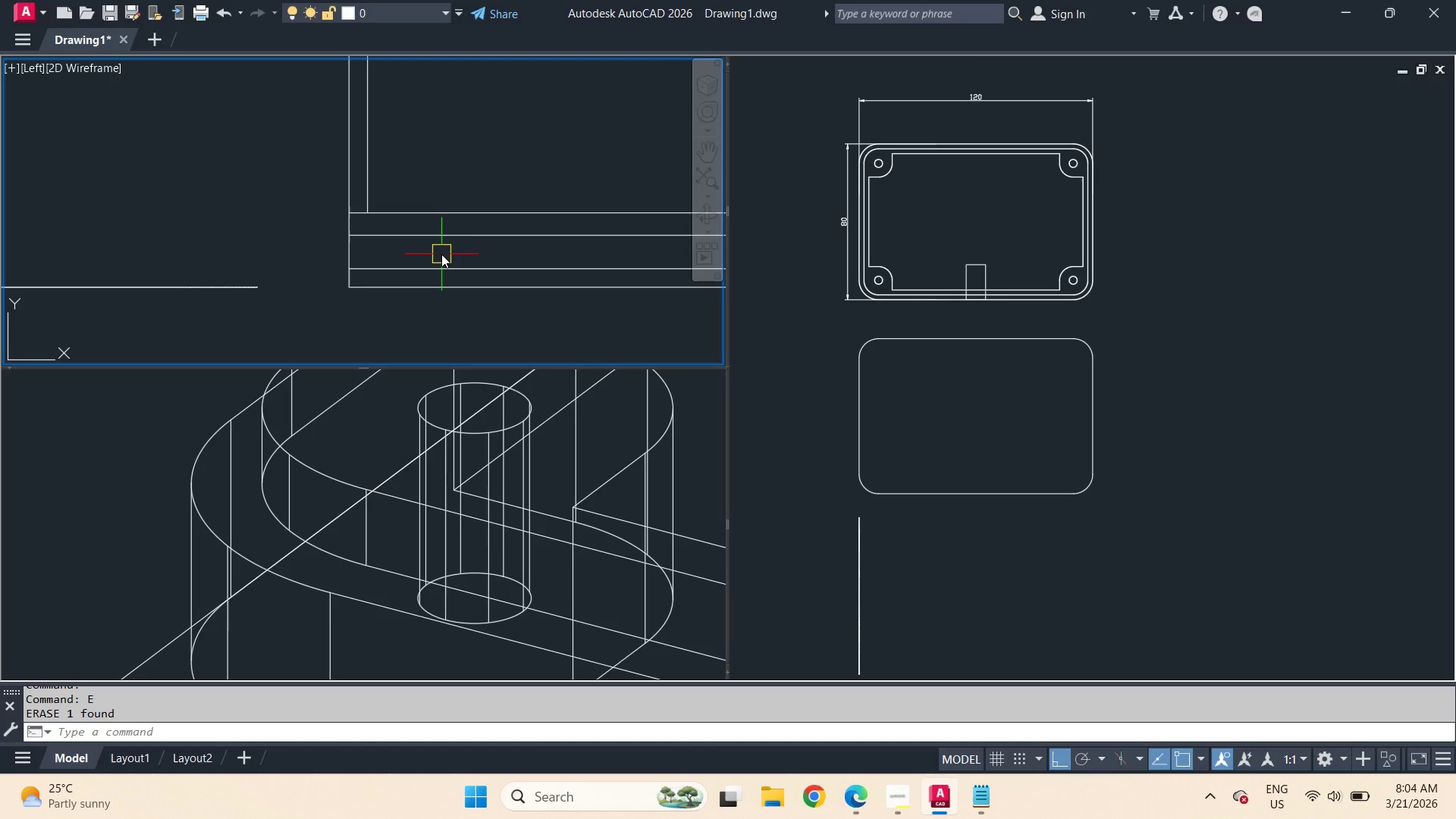 
wait(7.23)
 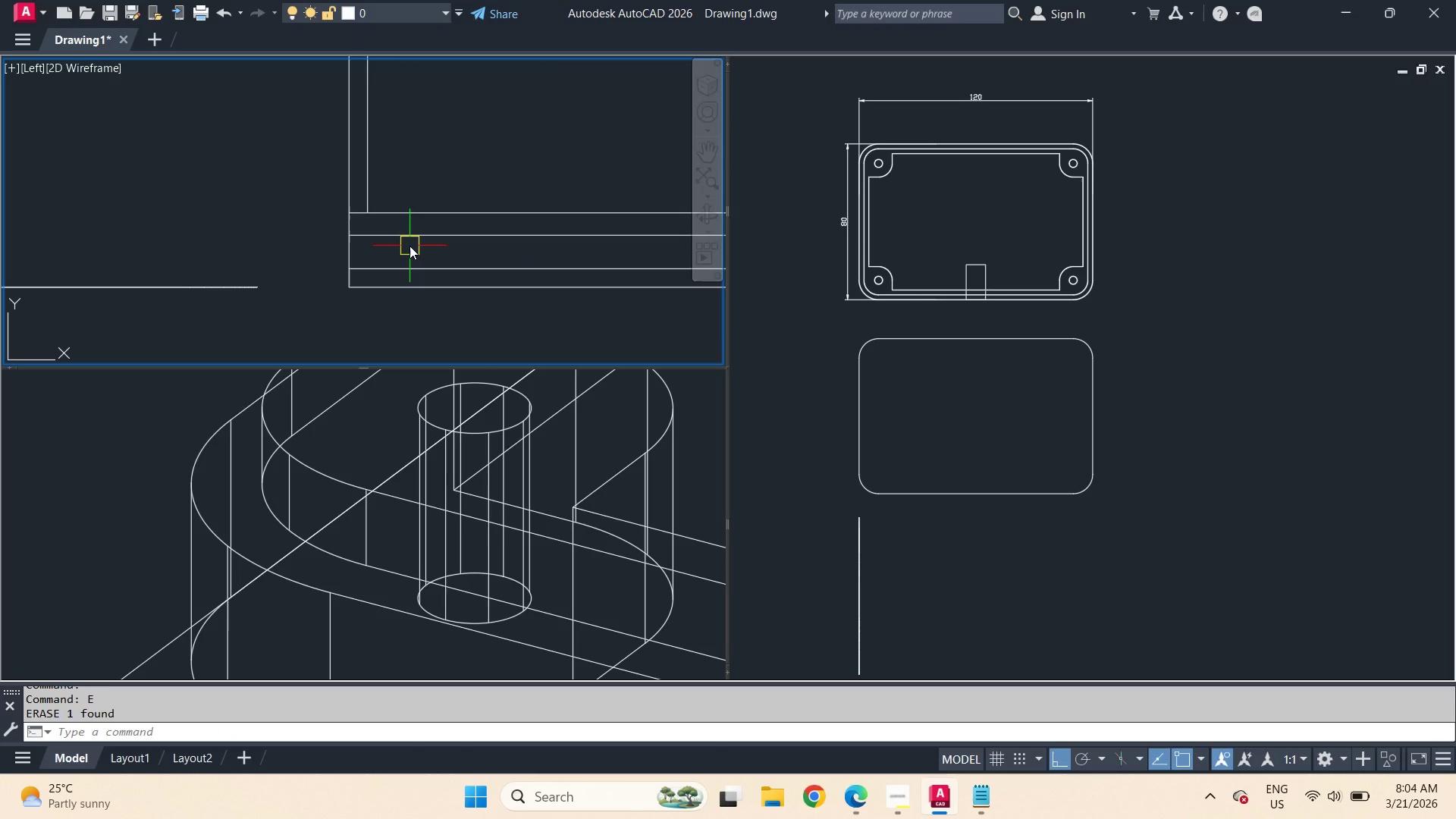 
scroll: coordinate [502, 264], scroll_direction: down, amount: 3.0
 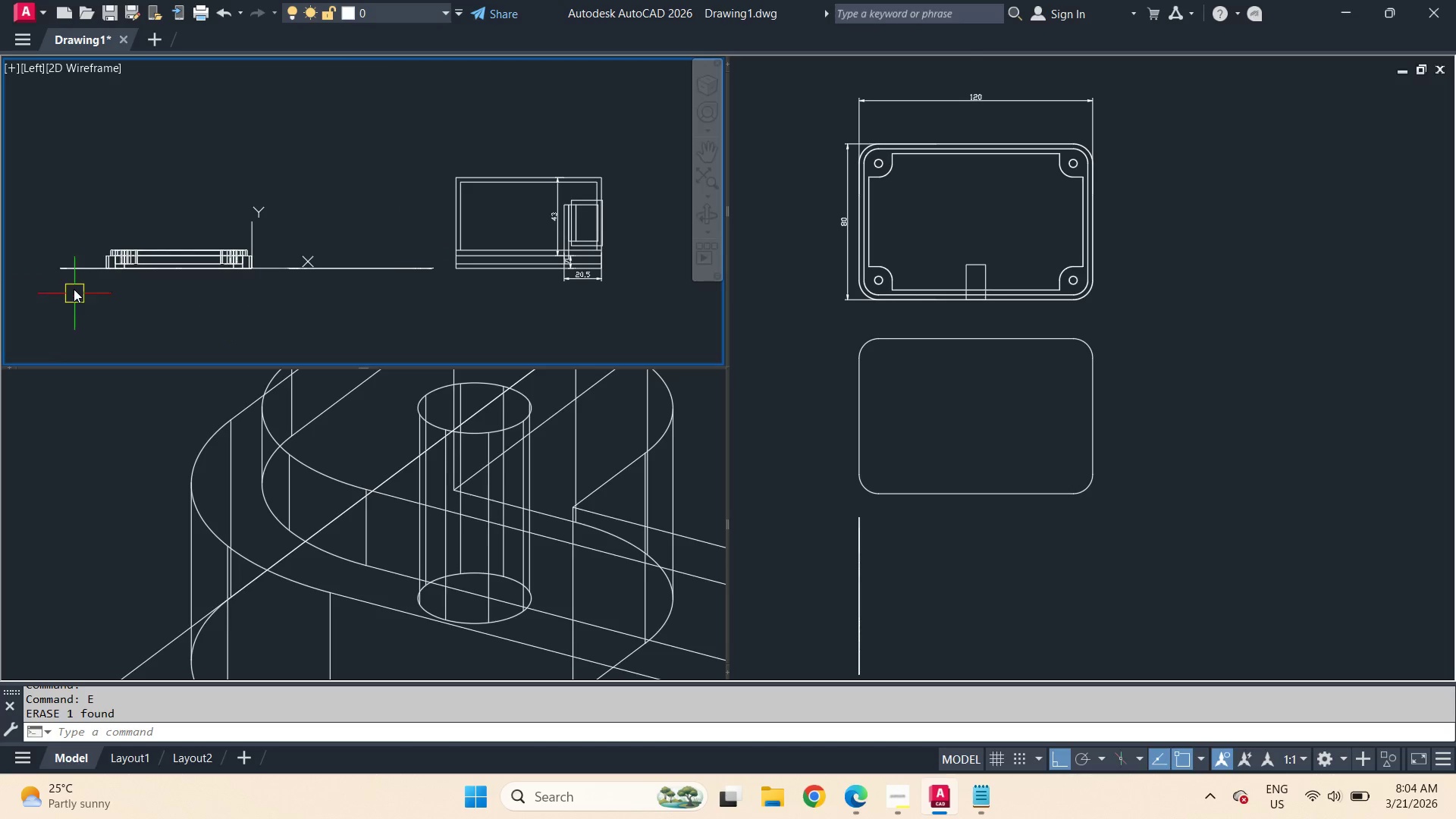 
scroll: coordinate [143, 150], scroll_direction: up, amount: 5.0
 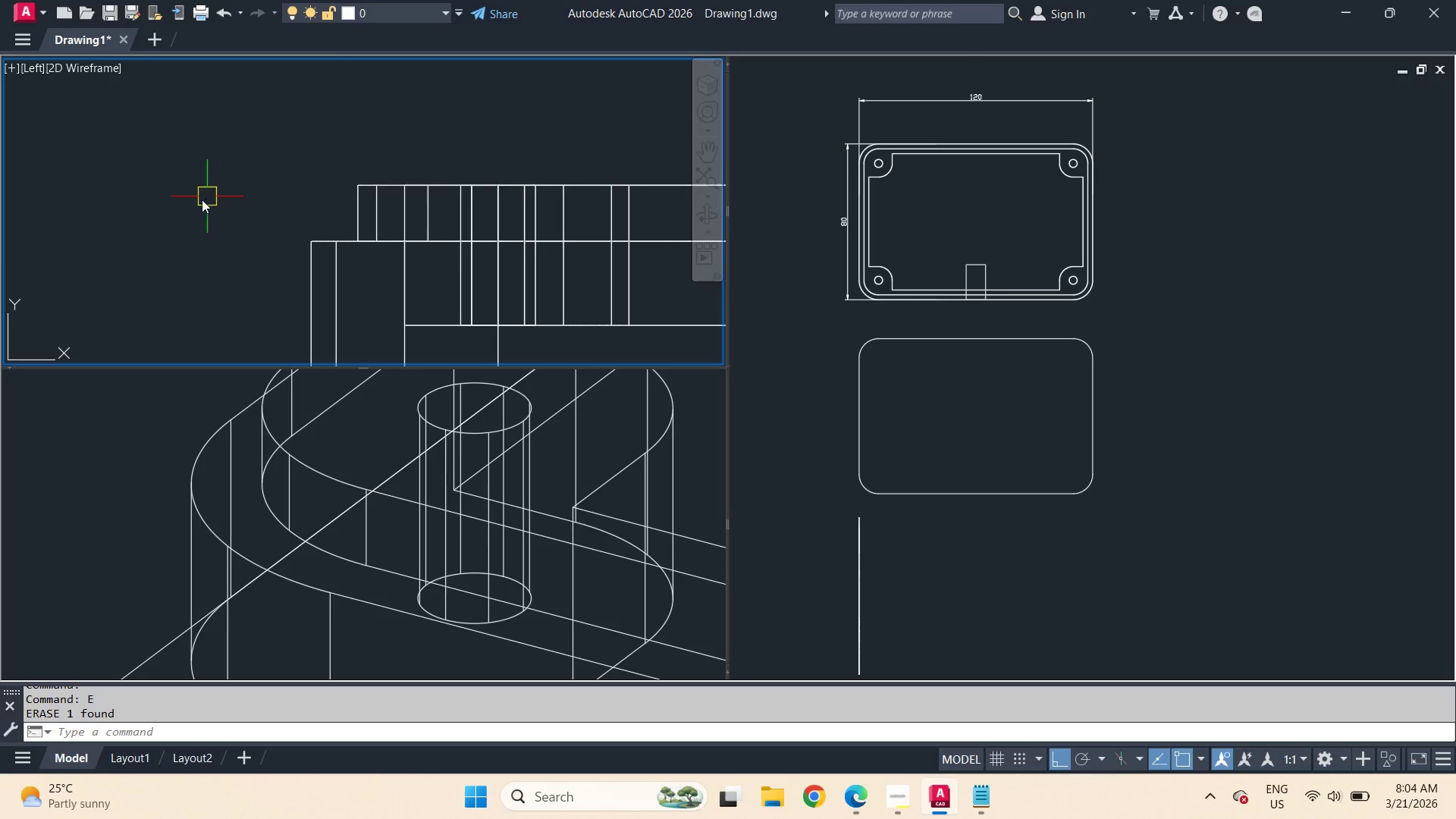 
scroll: coordinate [187, 209], scroll_direction: down, amount: 3.0
 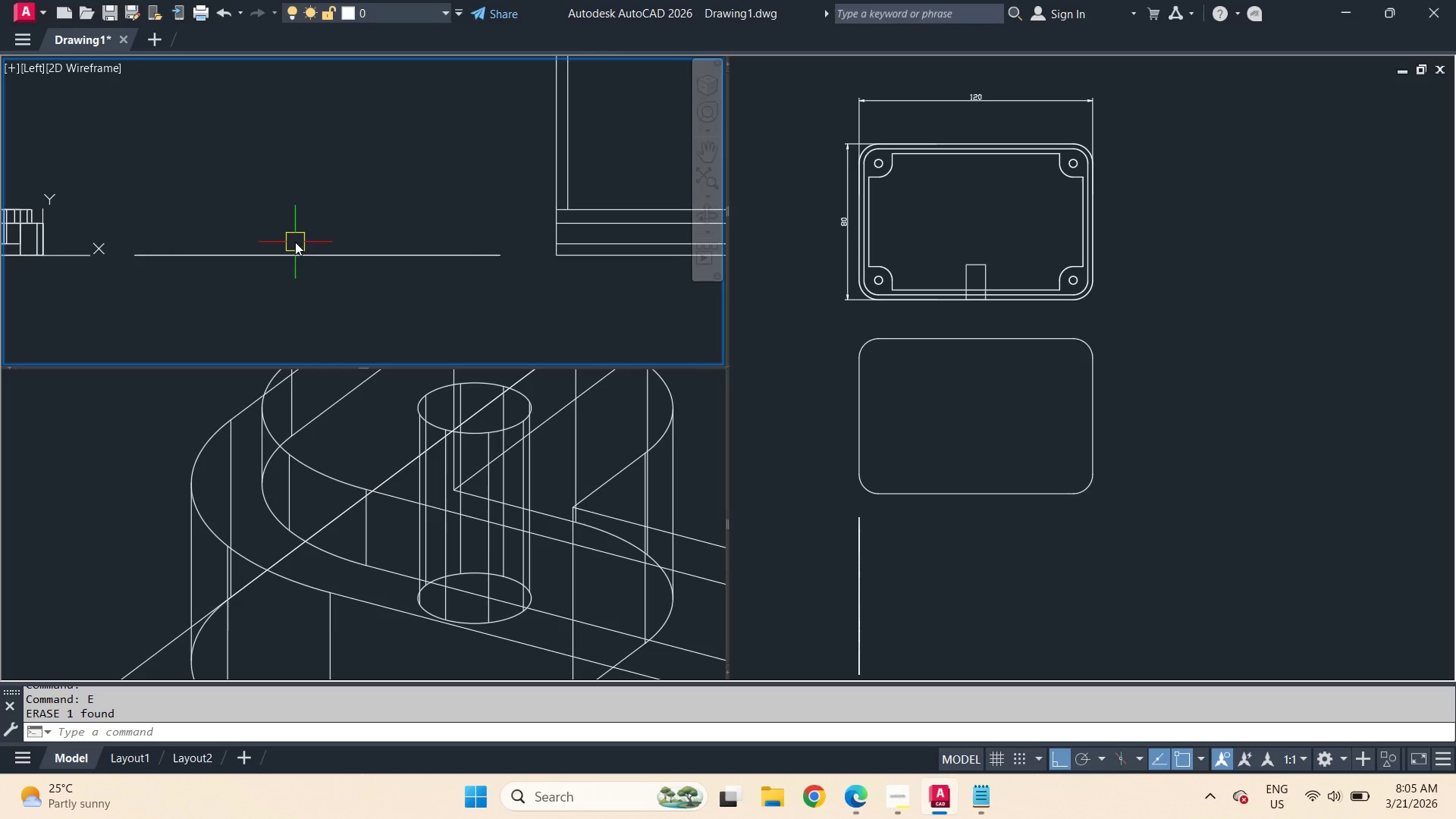 
scroll: coordinate [632, 246], scroll_direction: up, amount: 2.0
 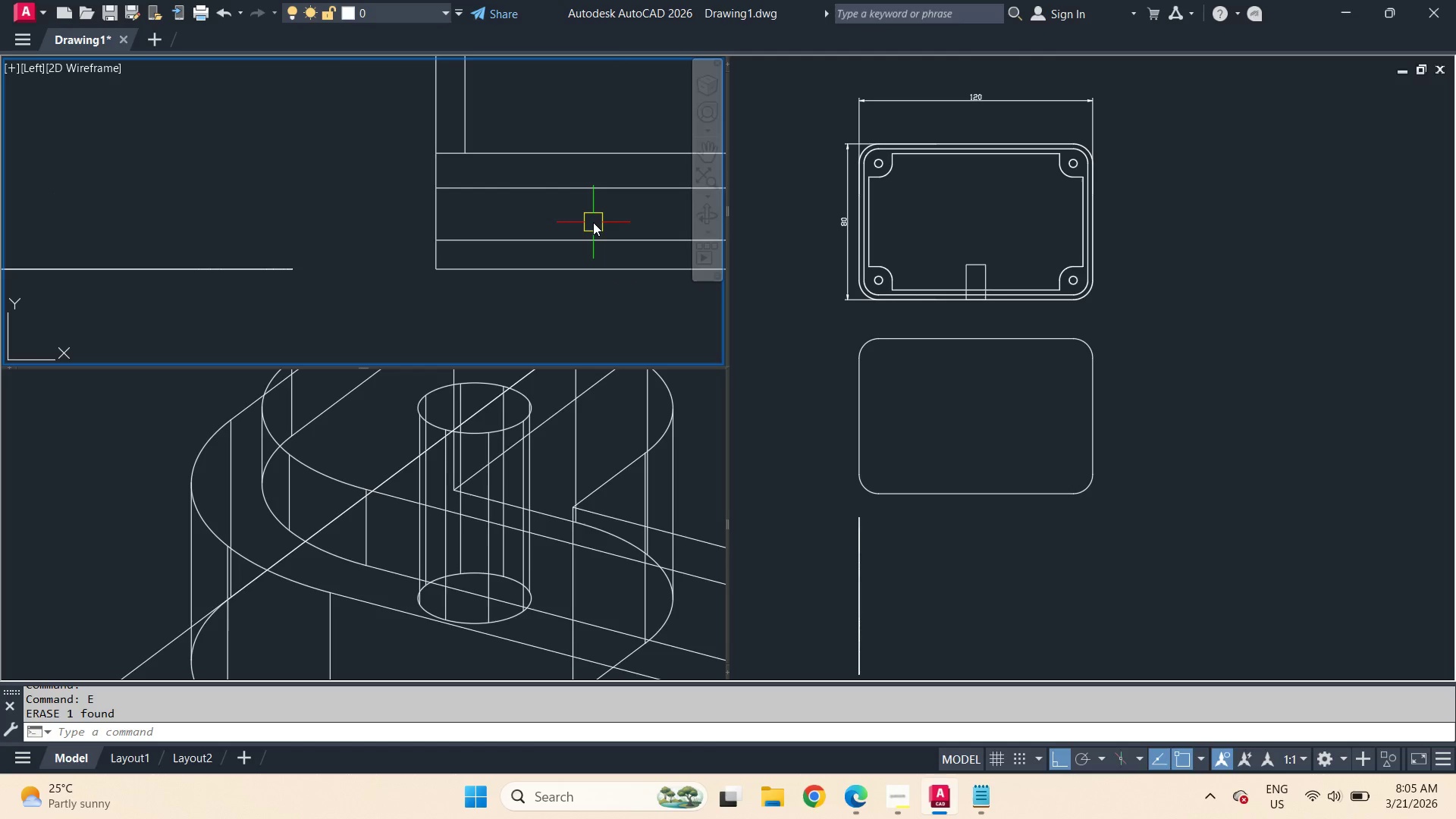 
key(O)
 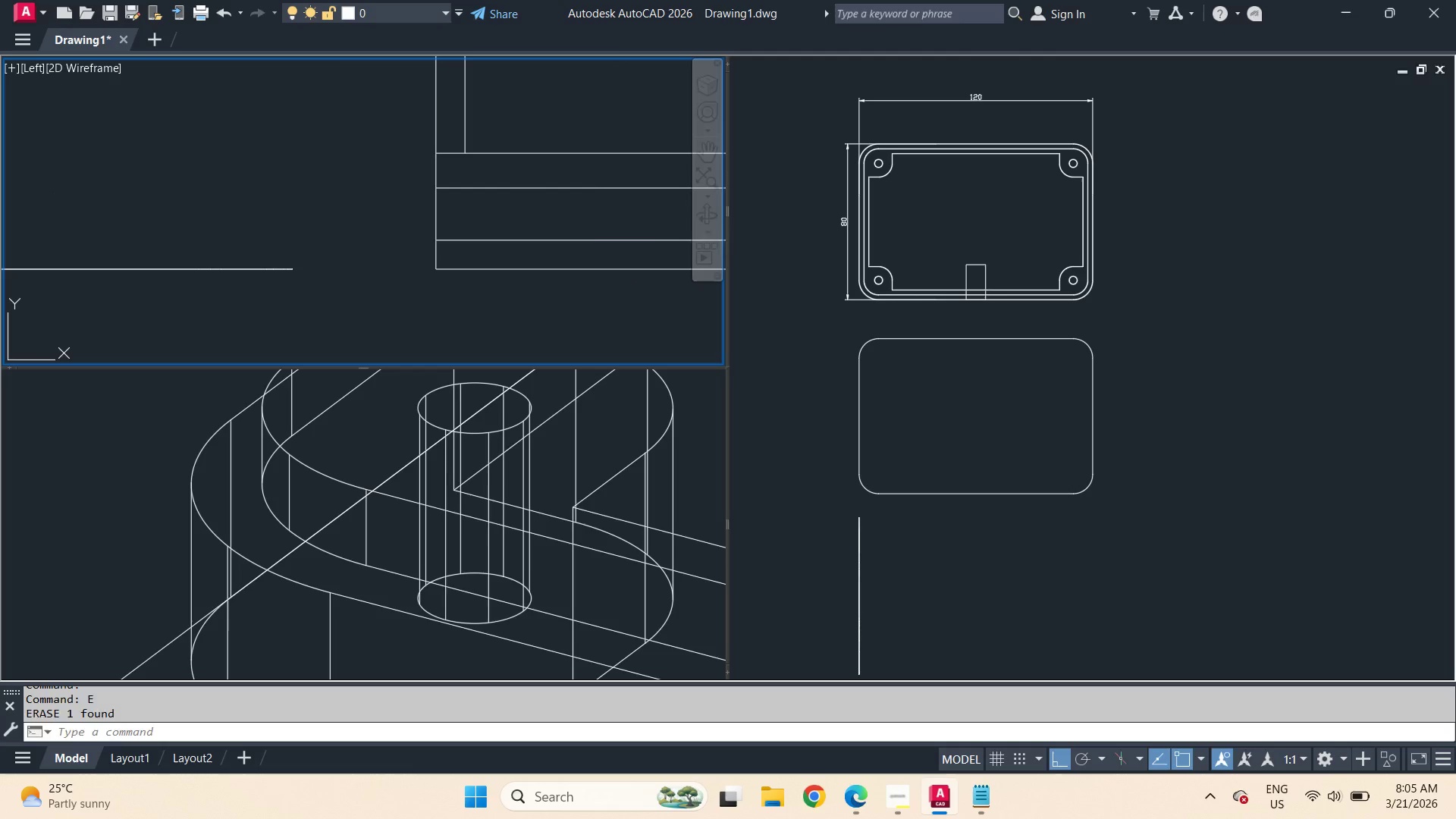 
key(Space)
 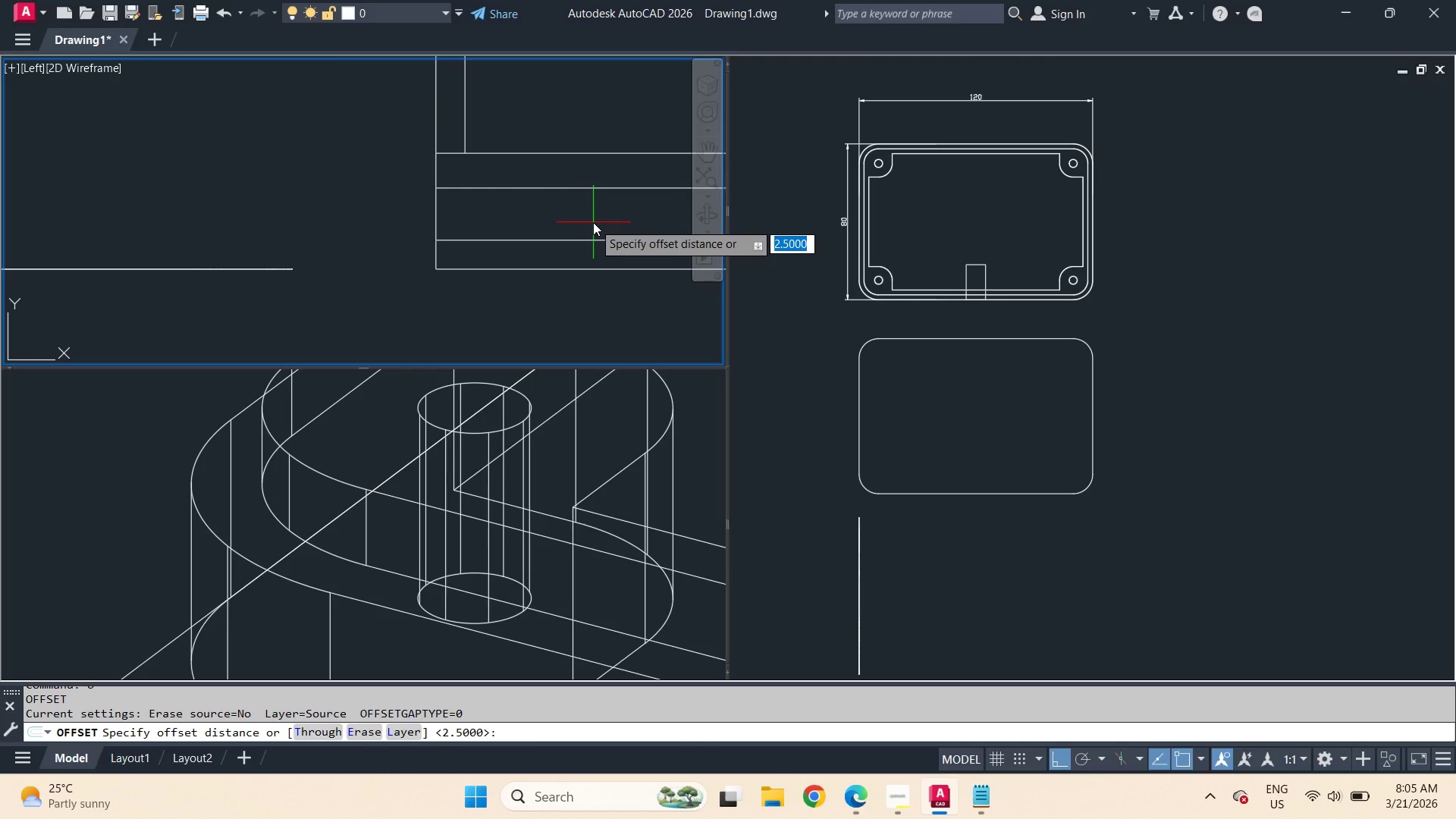 
key(3)
 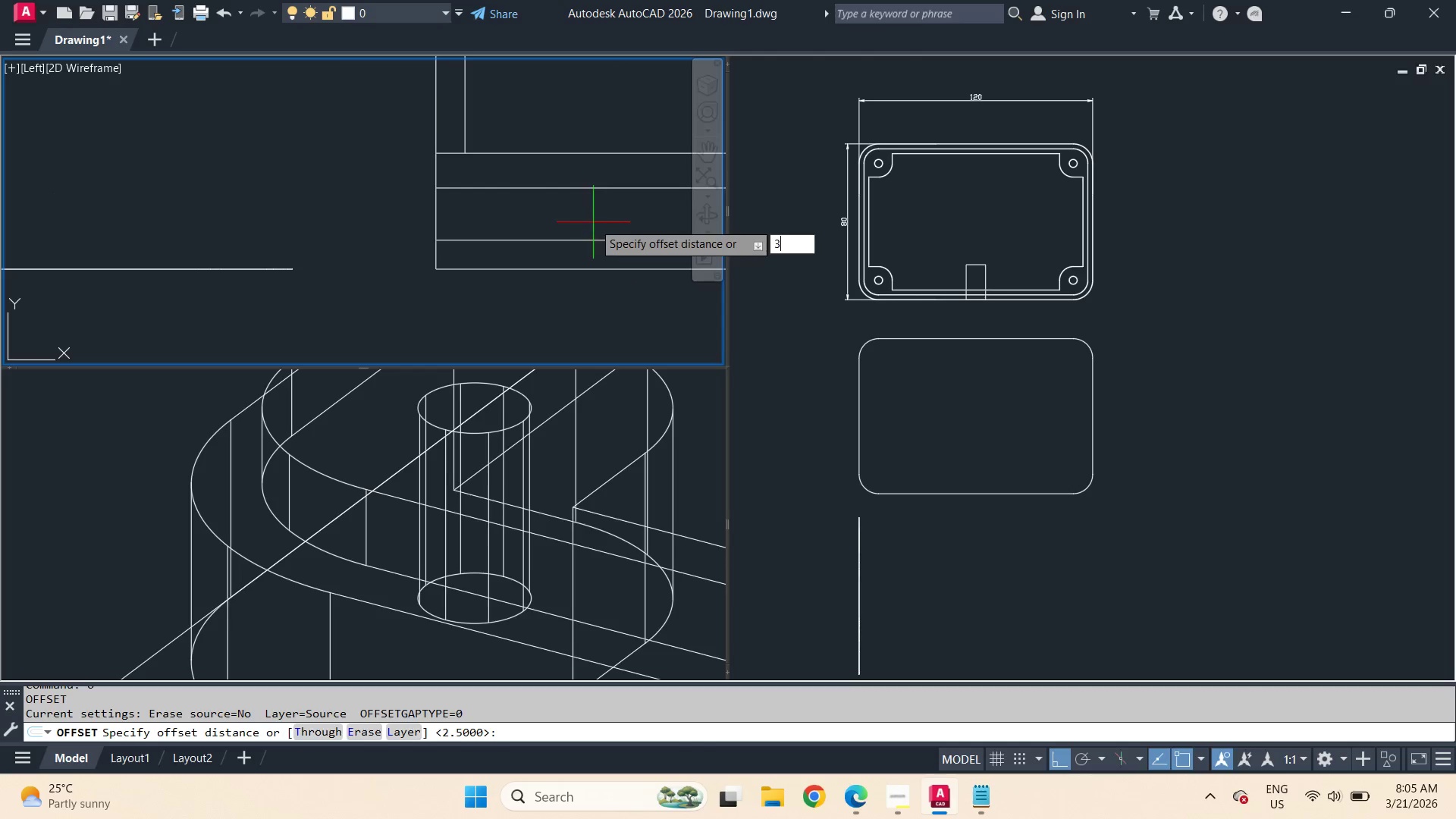 
key(Space)
 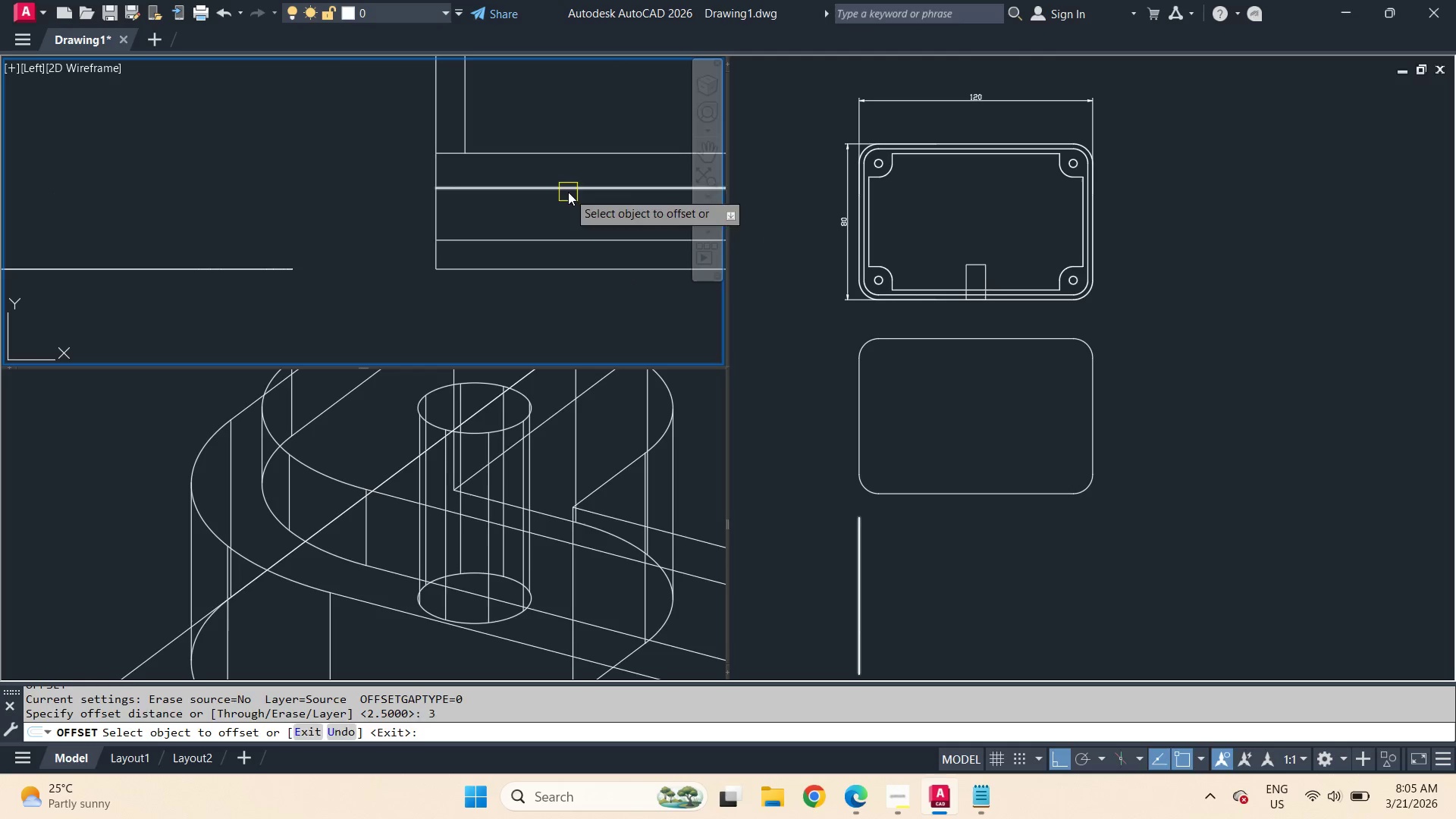 
left_click_drag(start_coordinate=[568, 192], to_coordinate=[566, 212])
 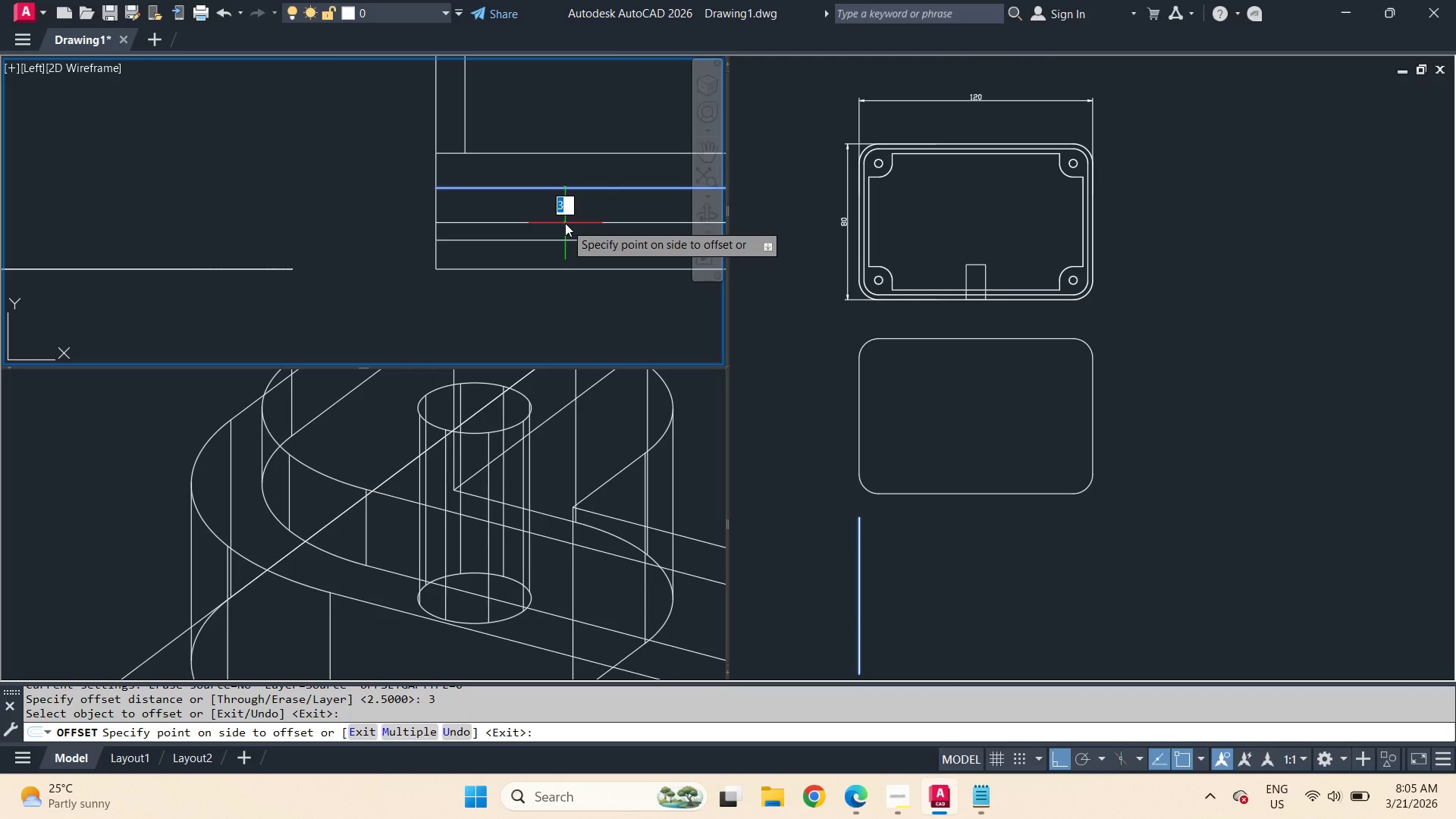 
wait(6.92)
 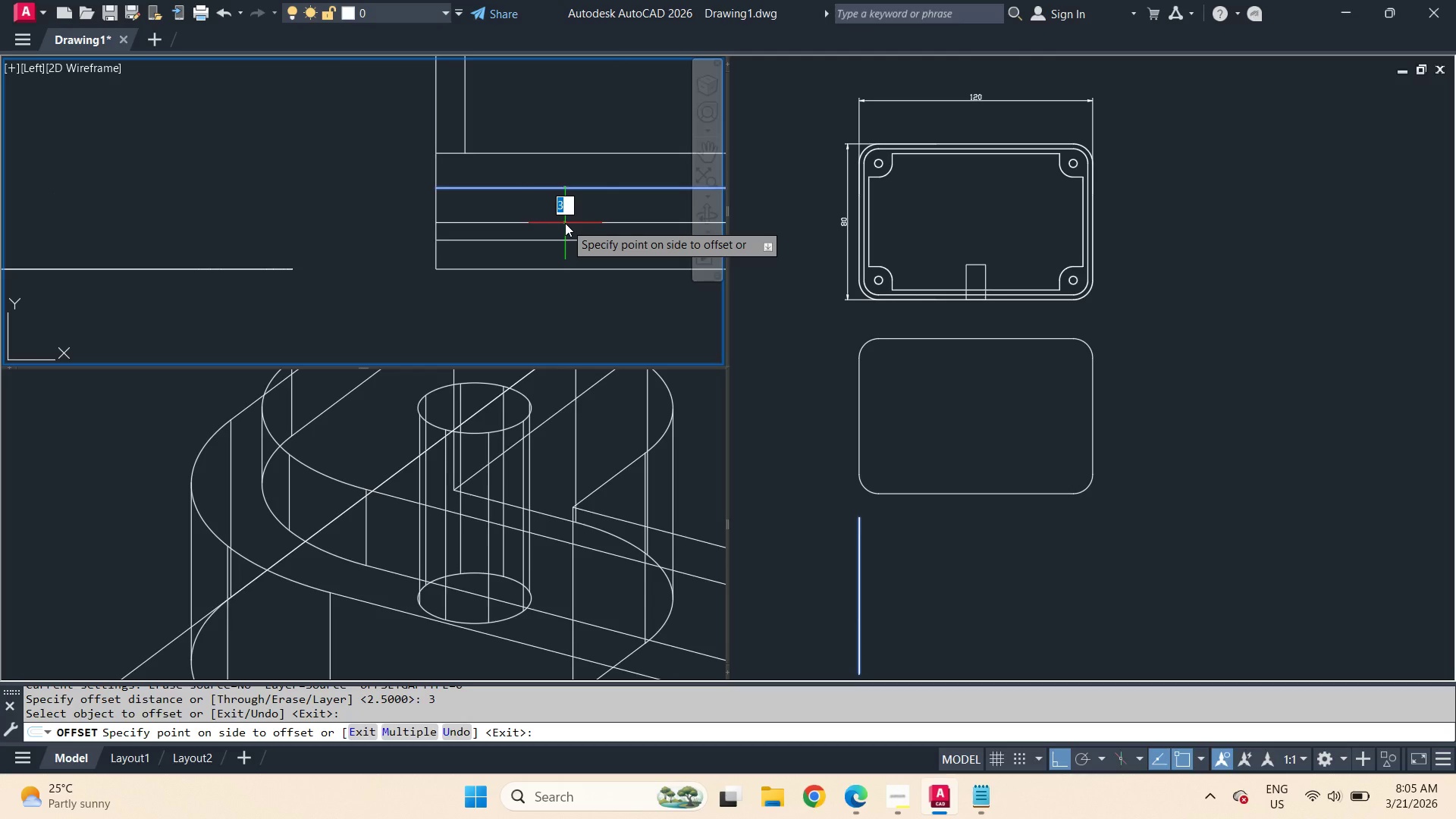 
key(Escape)
 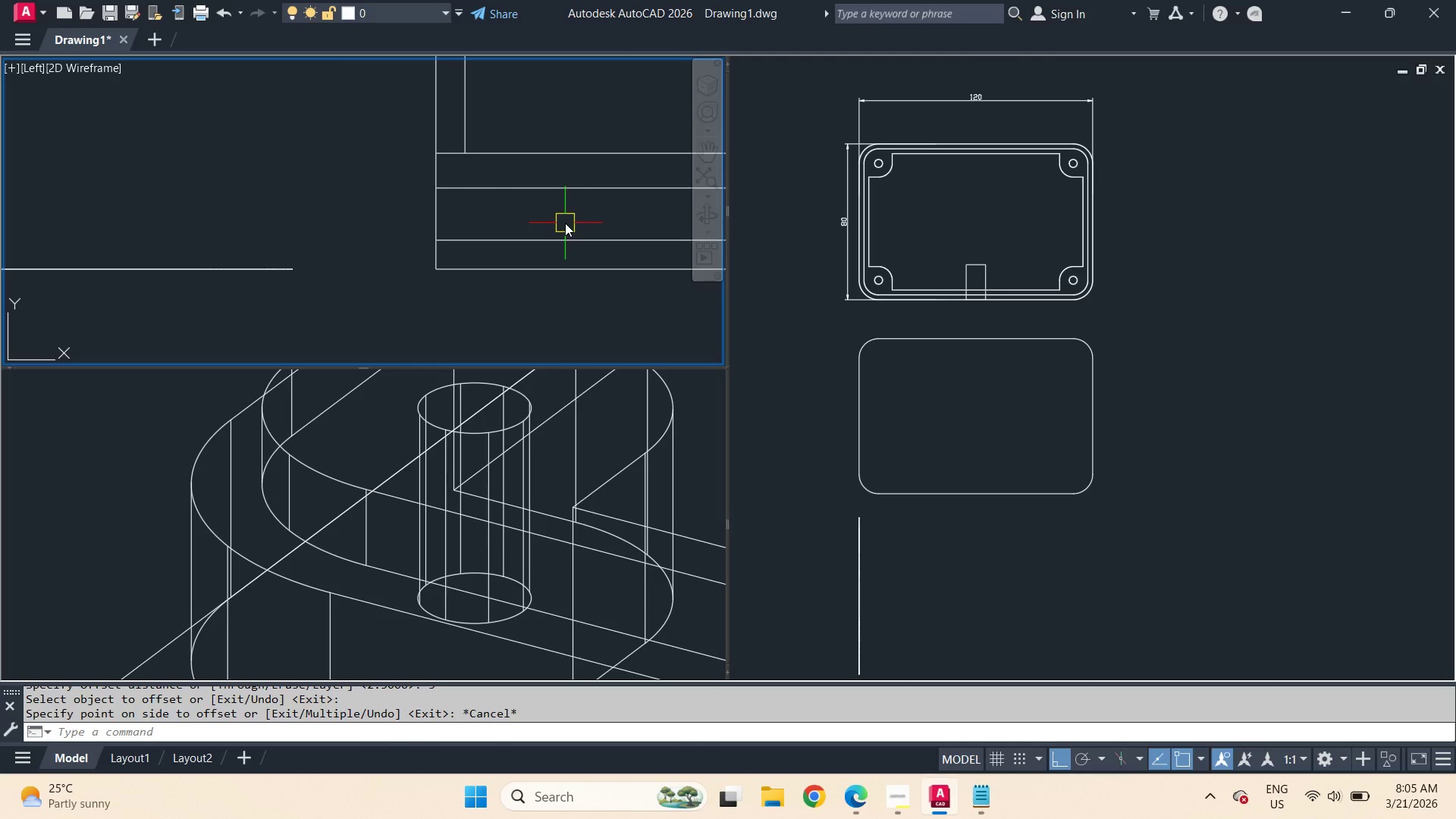 
key(O)
 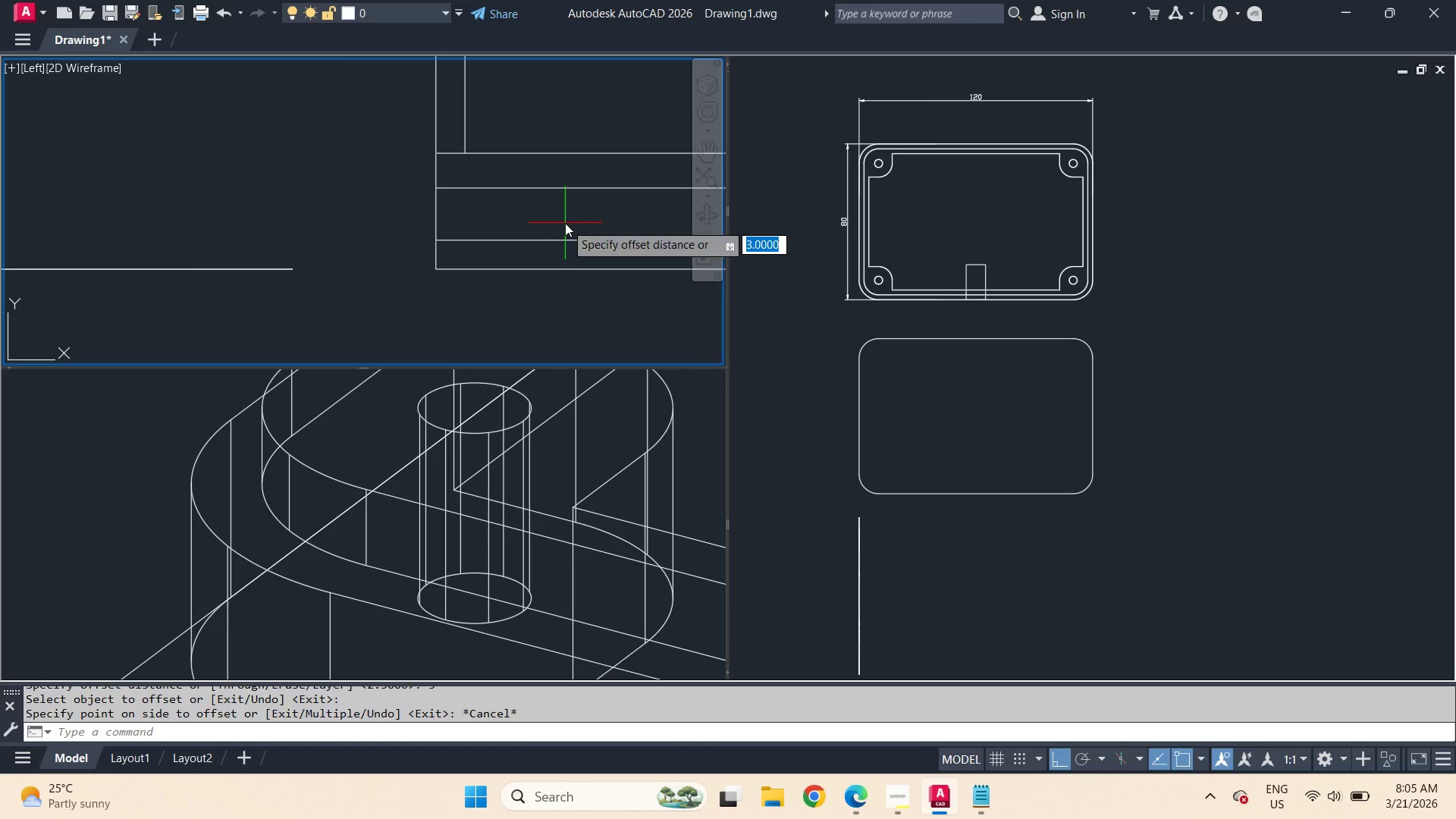 
key(Space)
 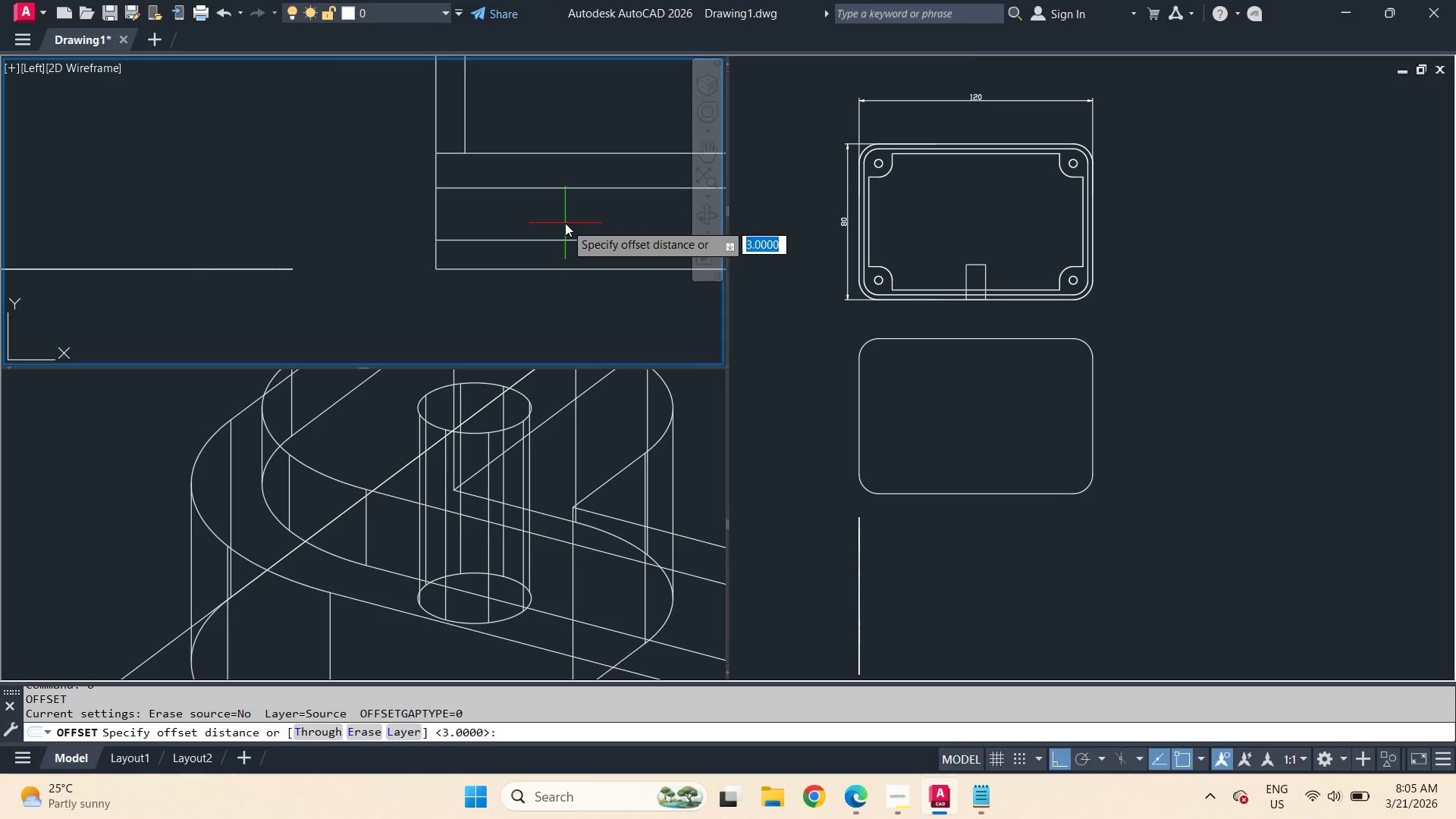 
key(T)
 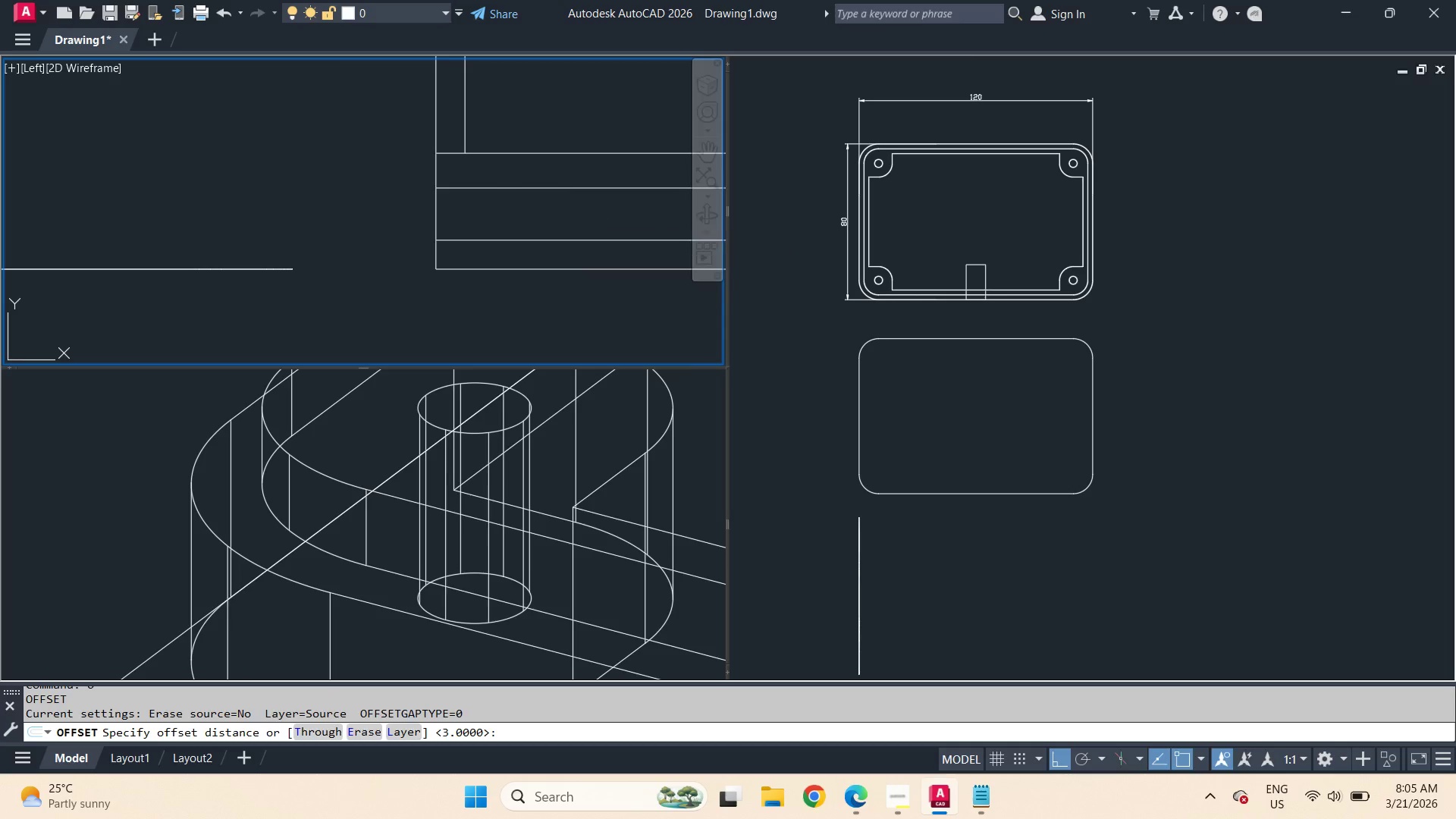 
key(Space)
 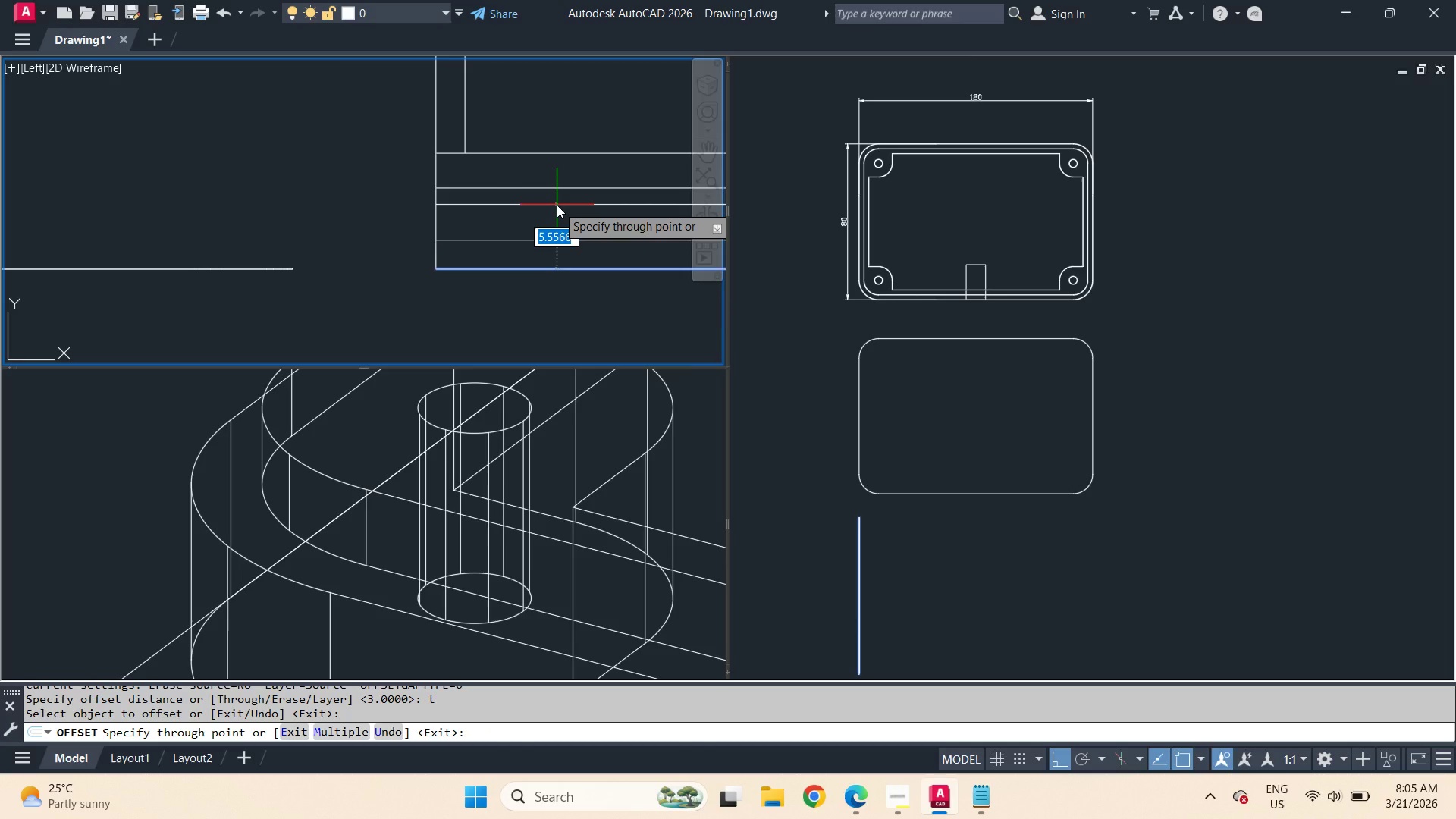 
key(5)
 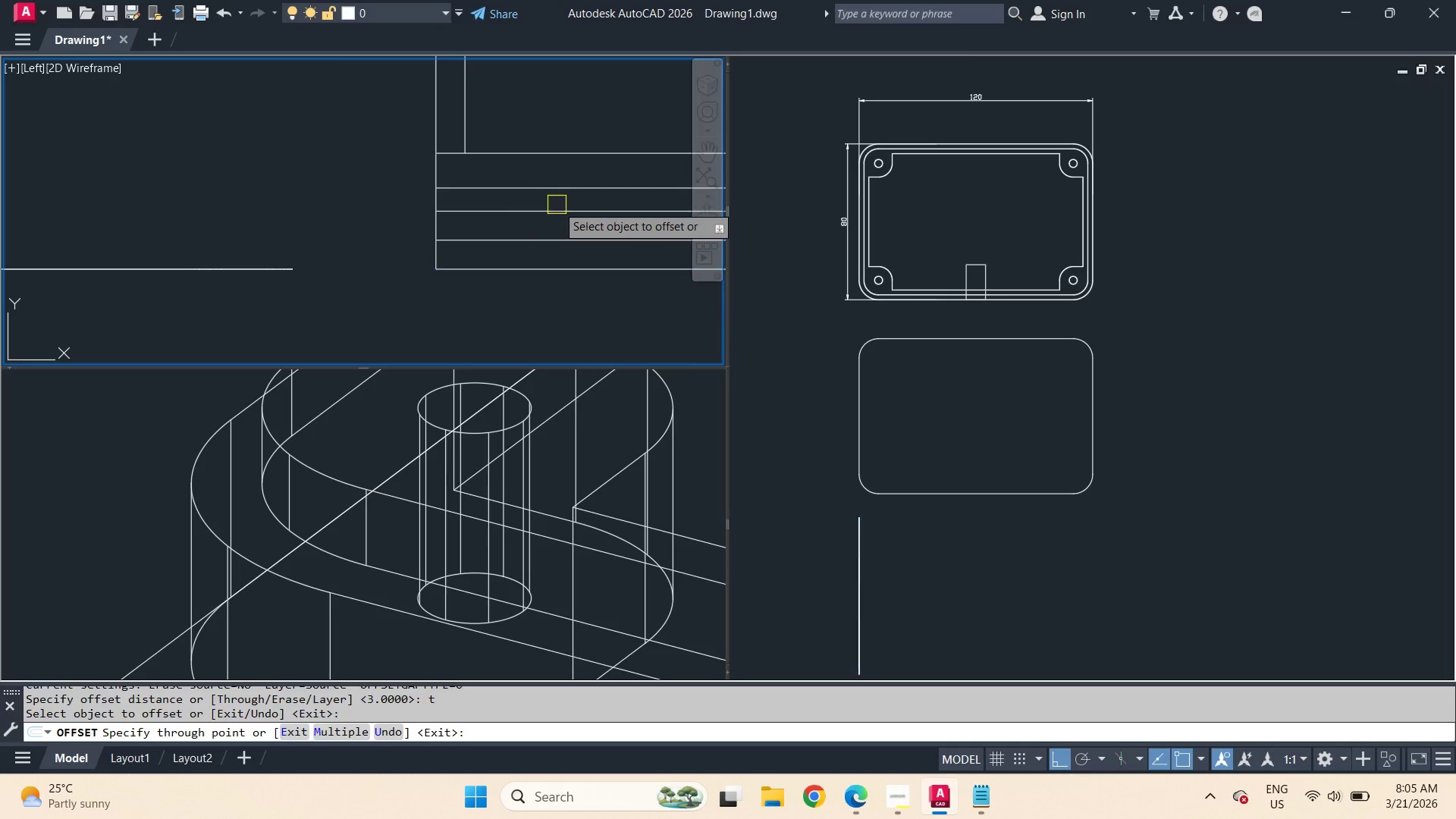 
key(Space)
 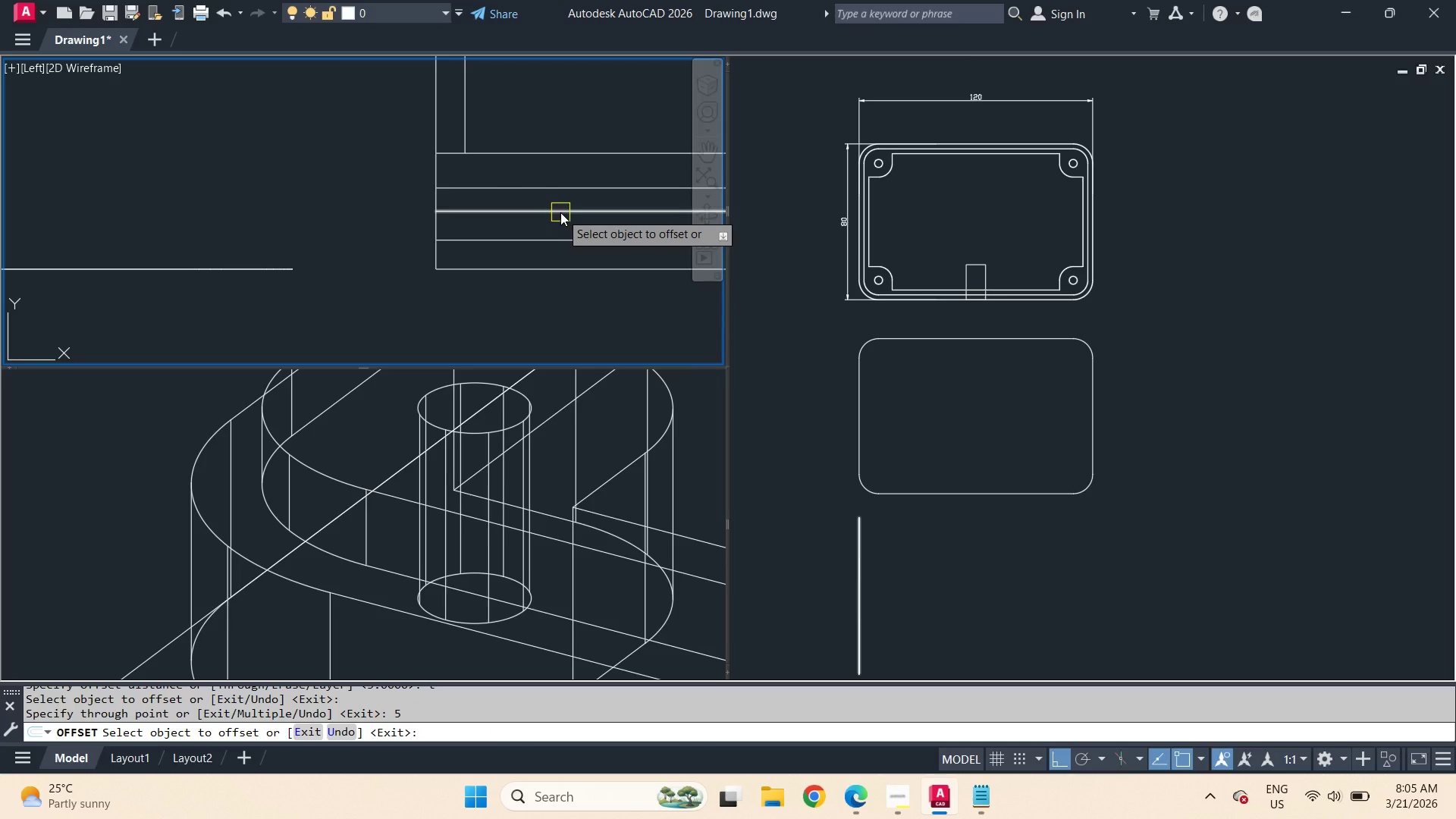 
left_click([560, 212])
 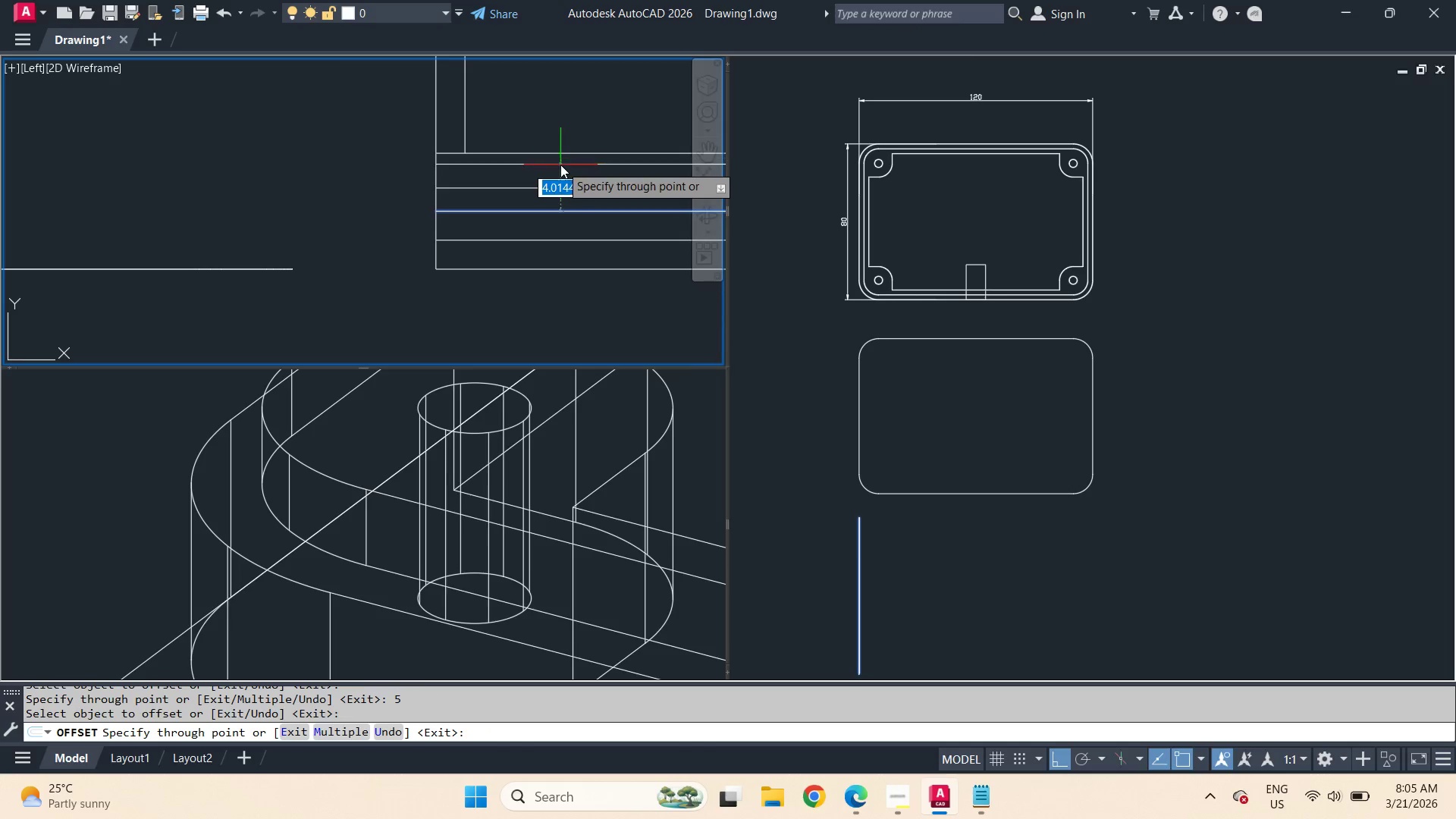 
key(Escape)
 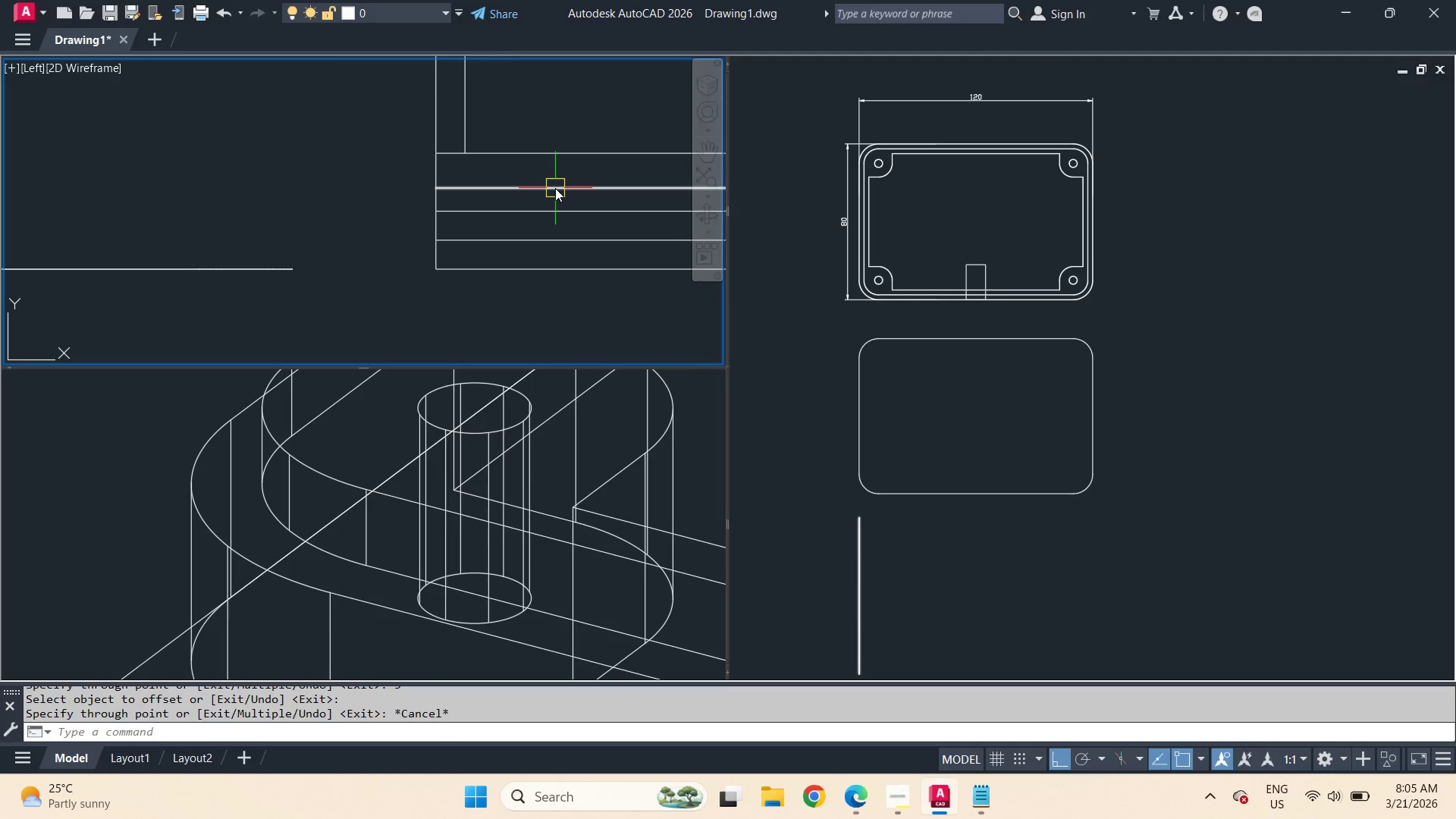 
left_click([555, 188])
 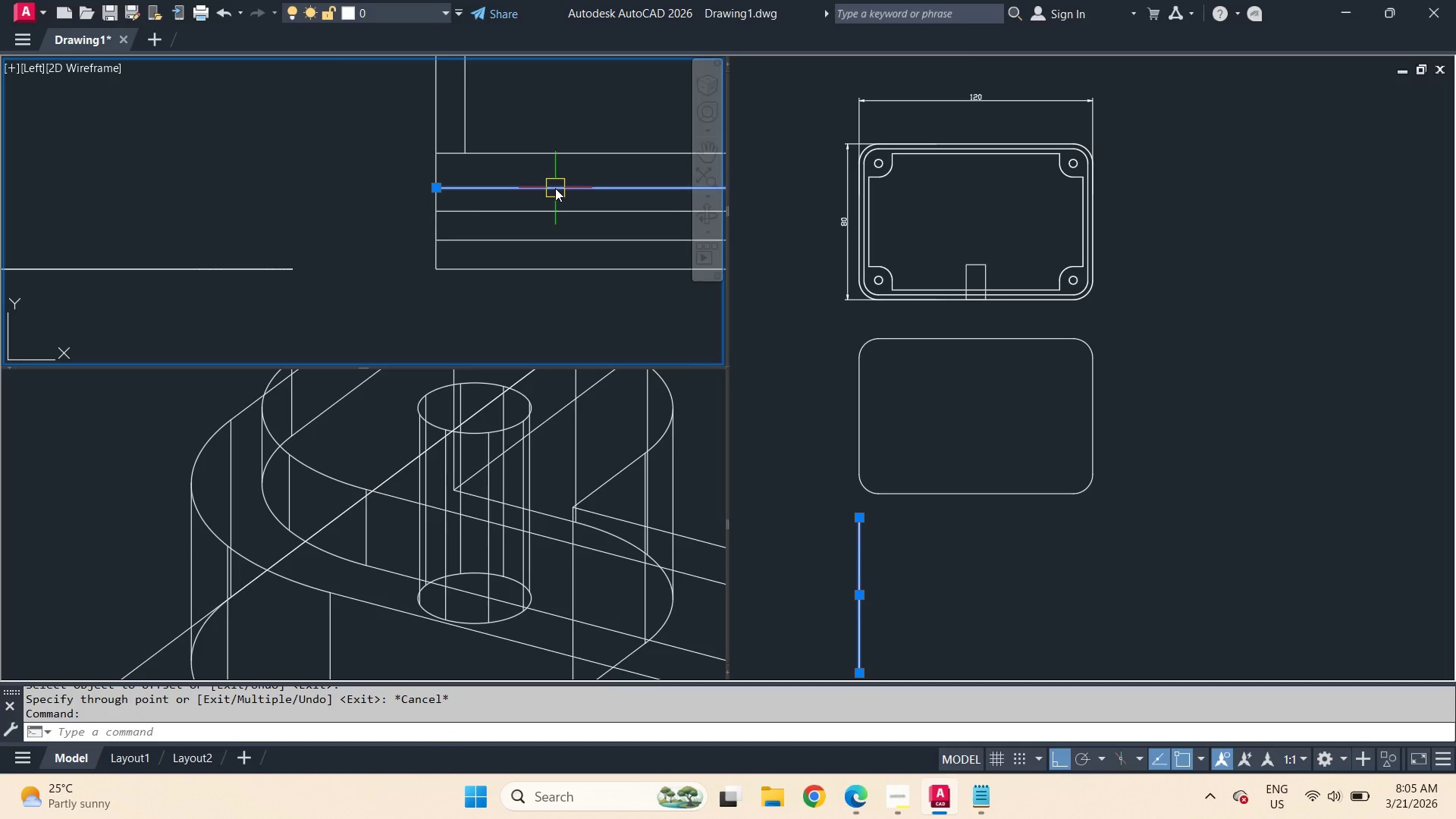 
key(E)
 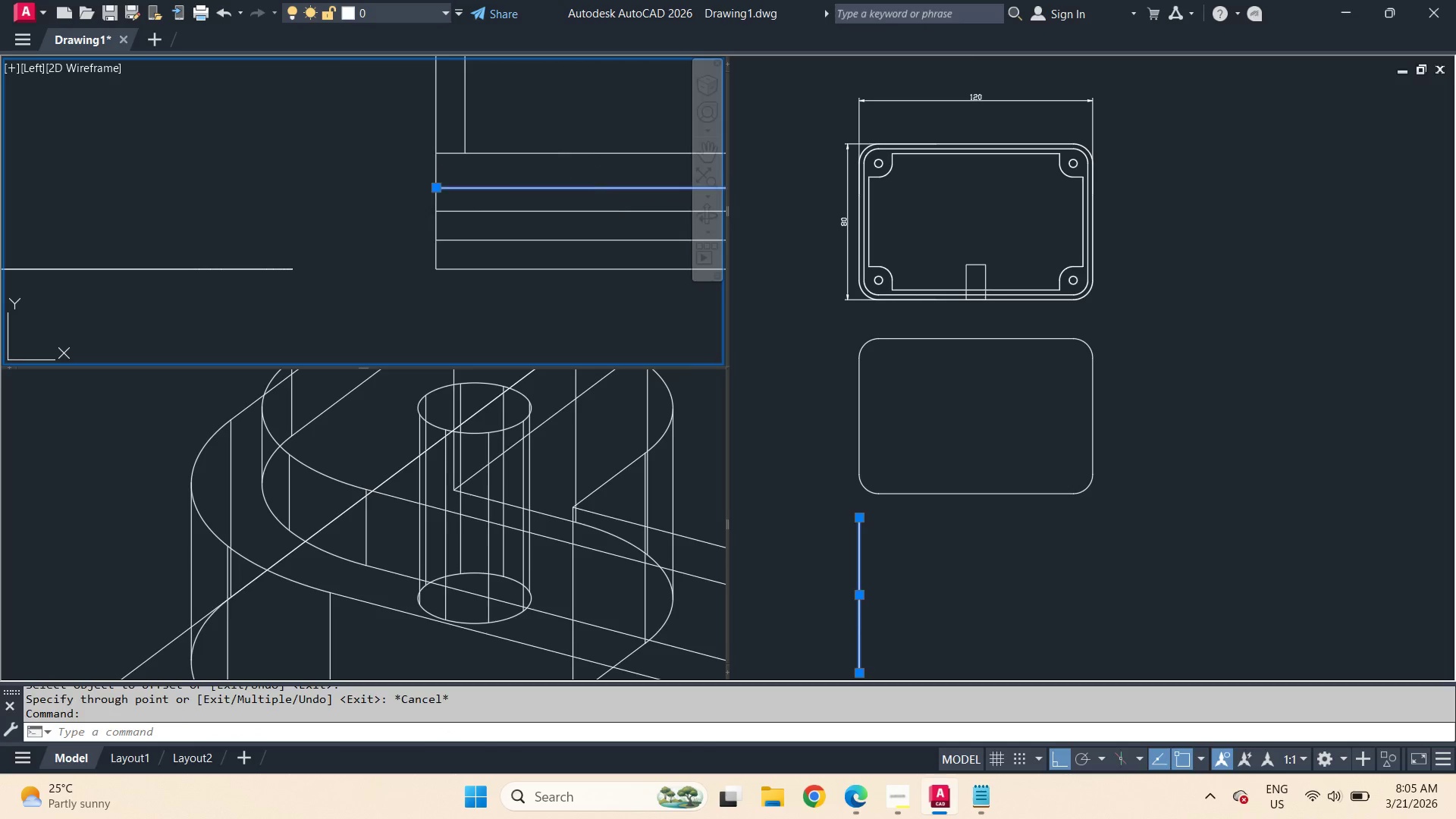 
key(Space)
 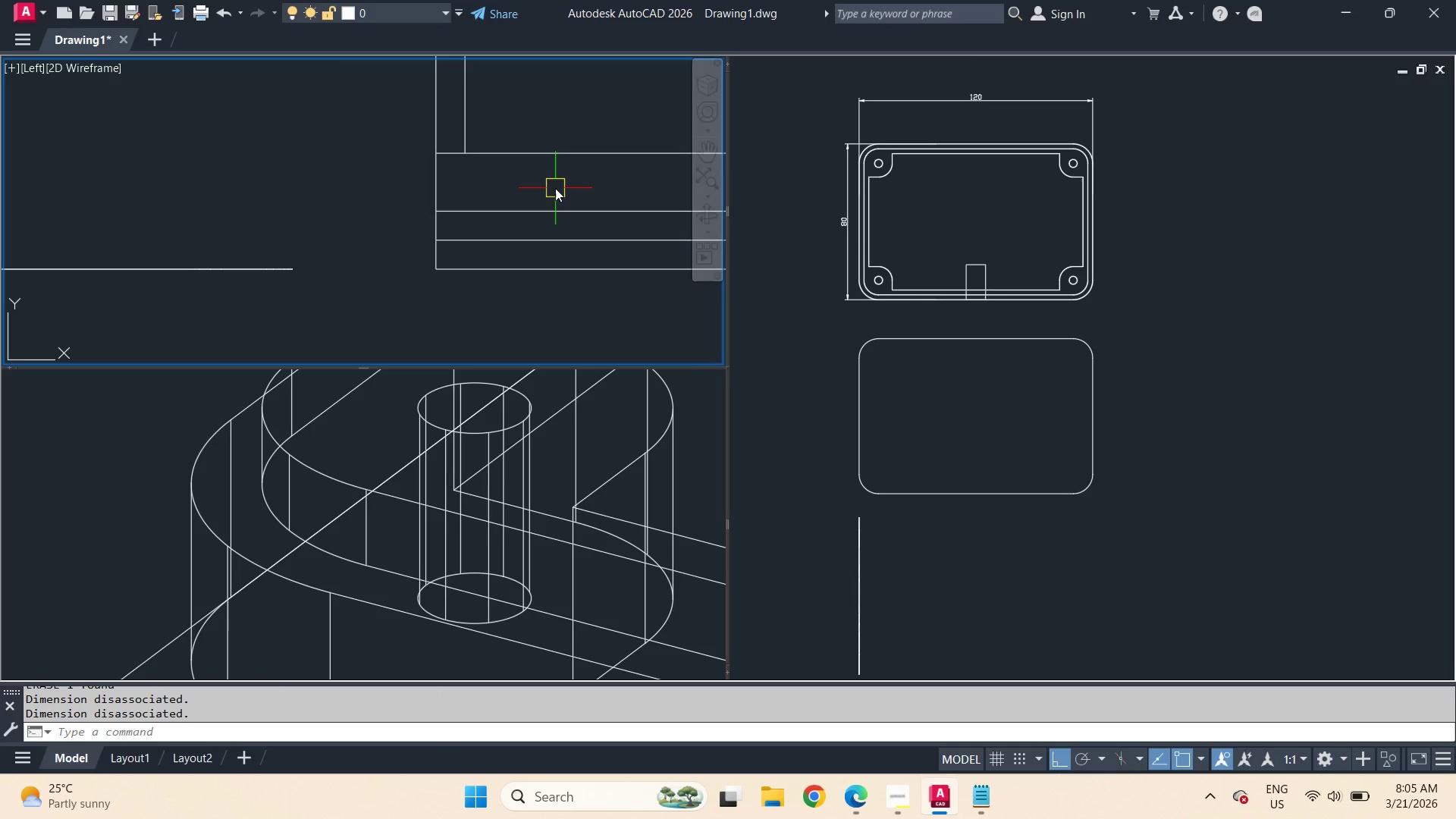 
key(O)
 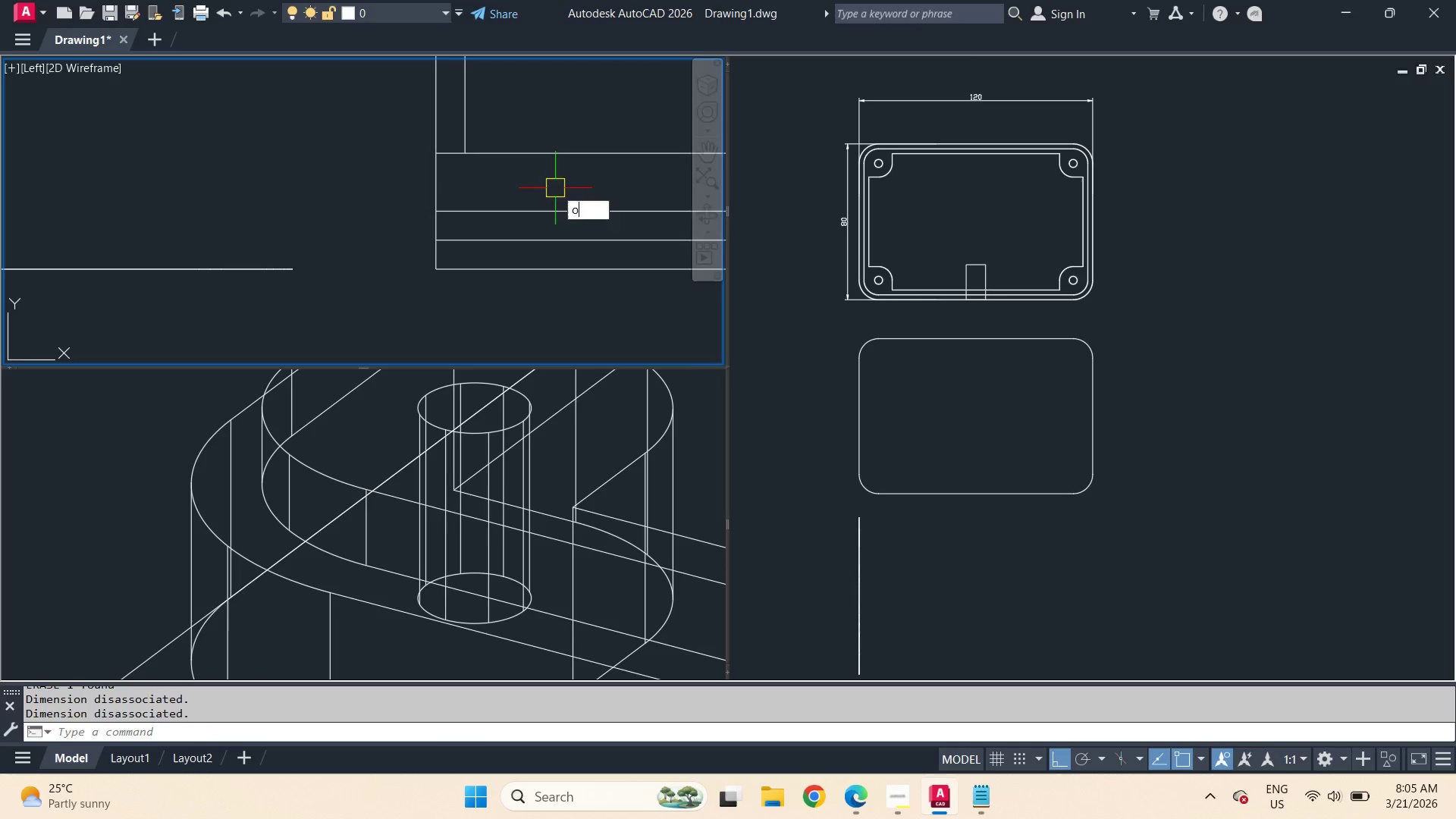 
key(Space)
 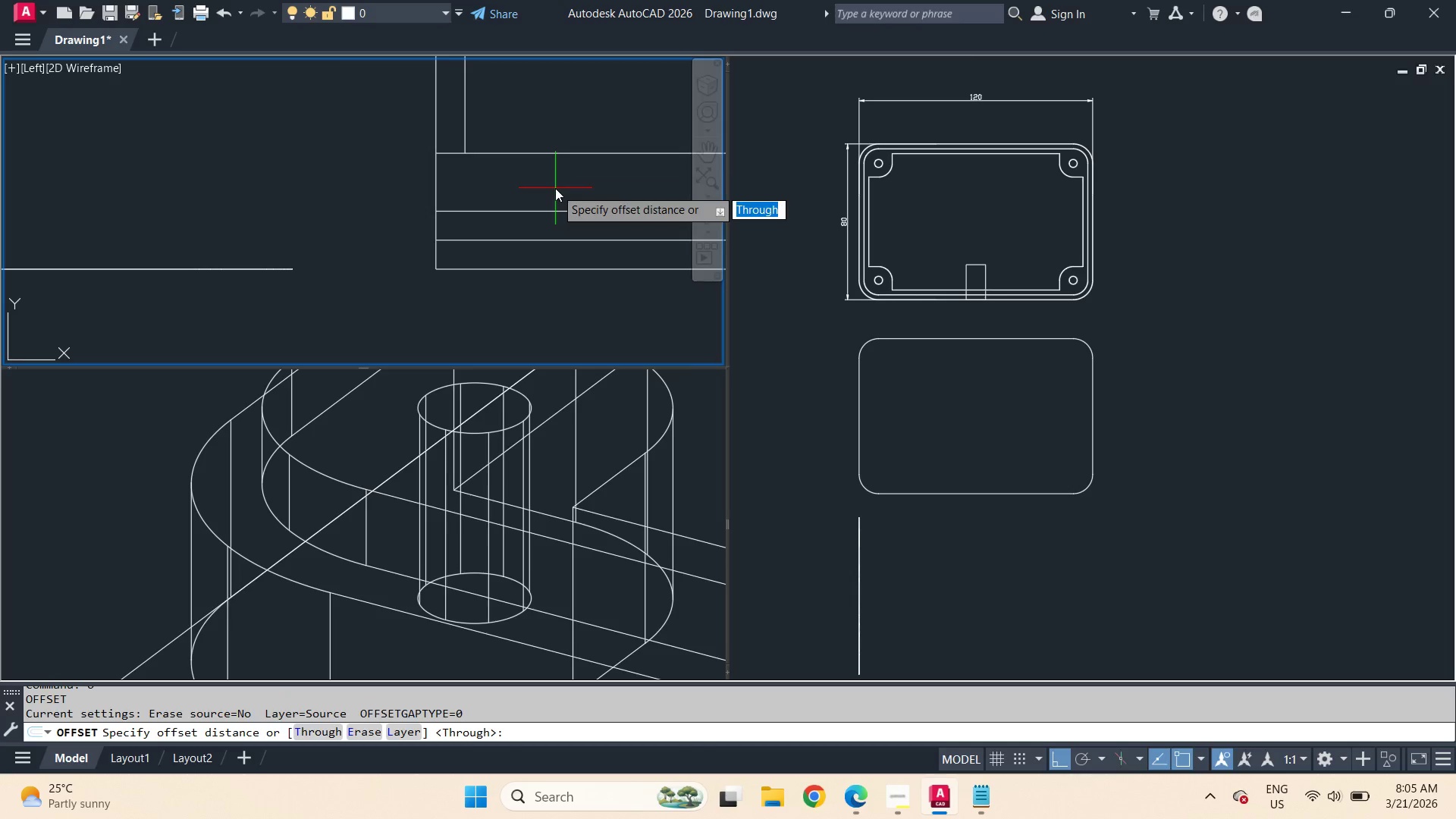 
key(T)
 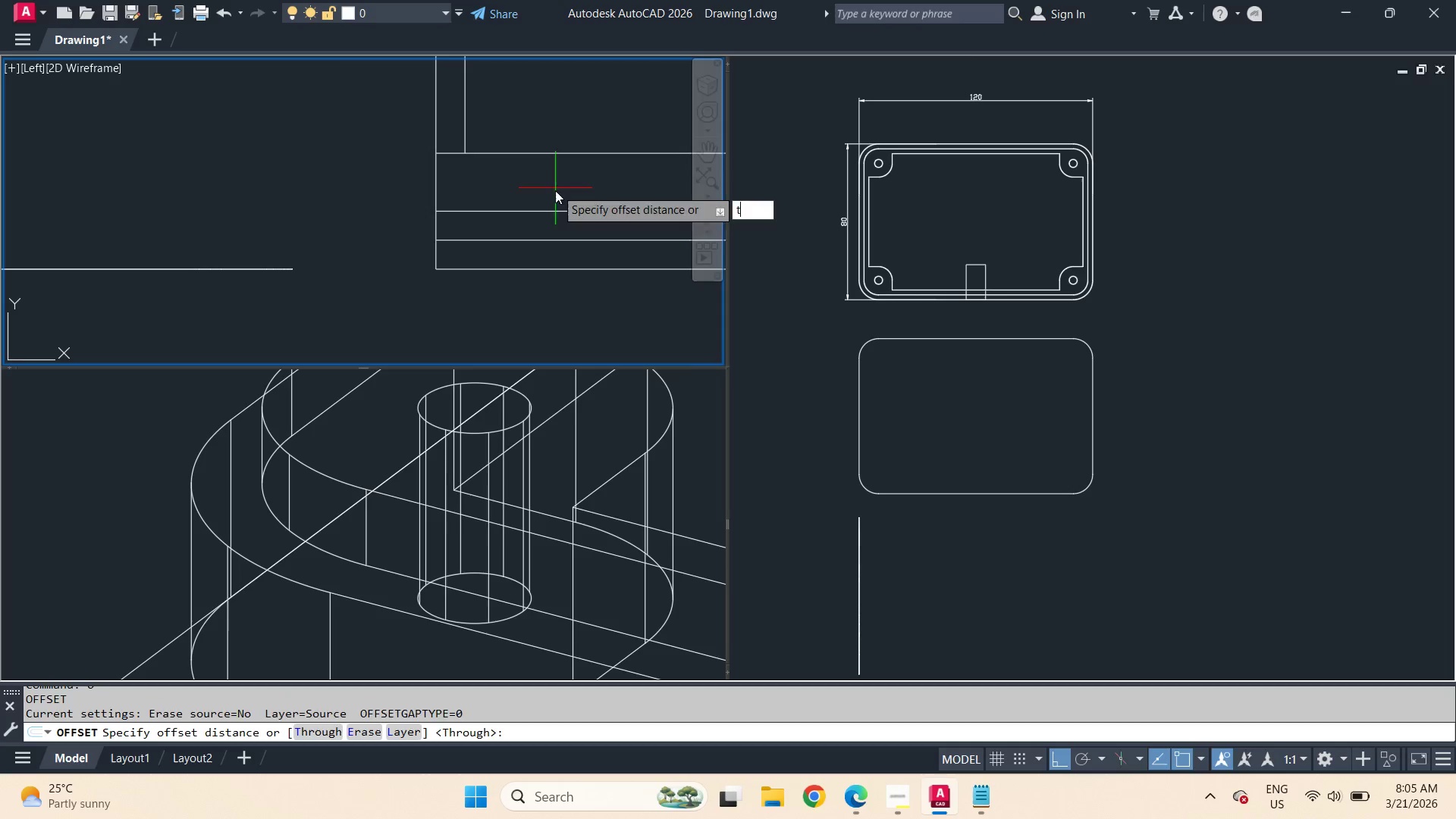 
key(Space)
 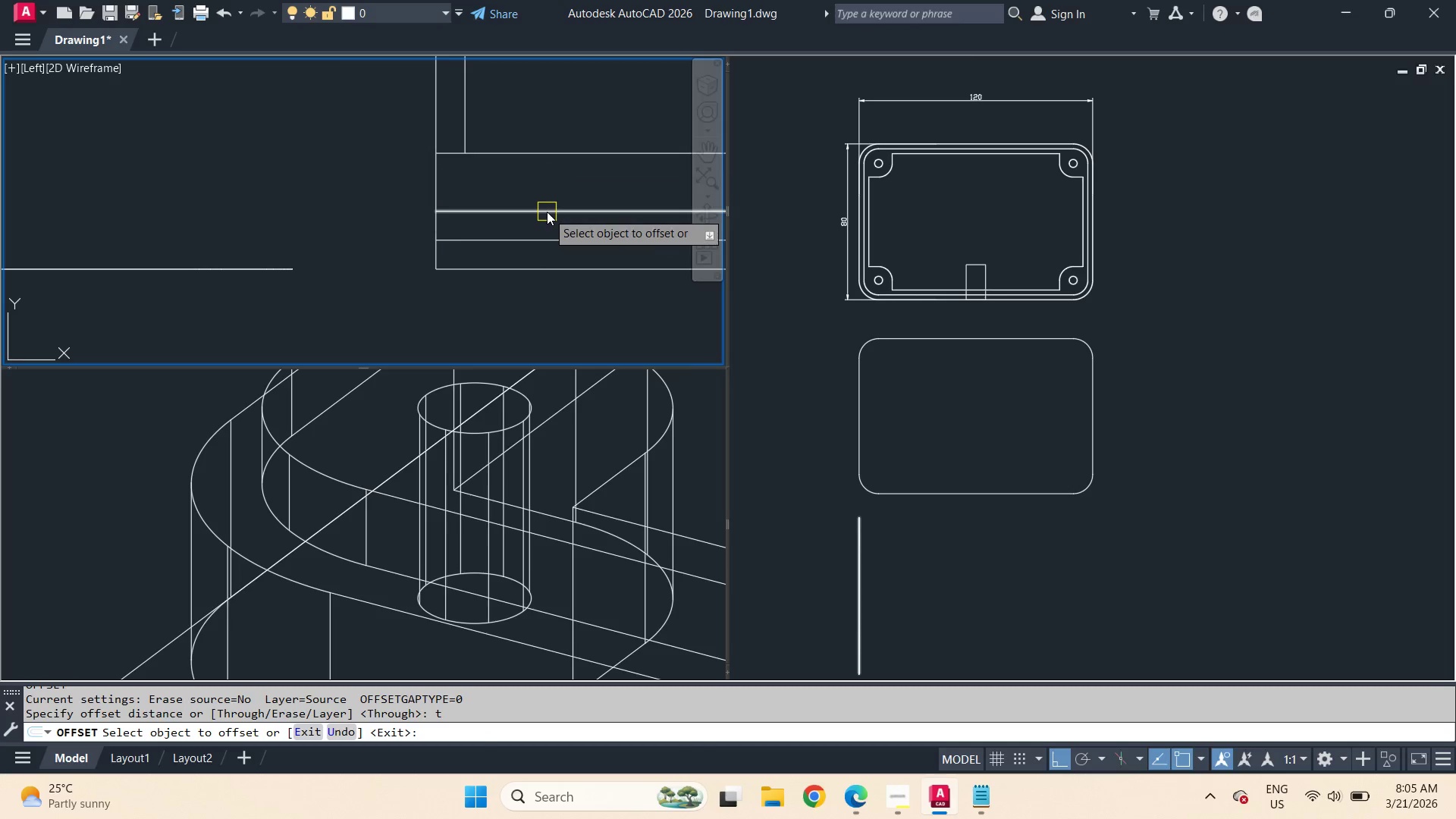 
left_click([547, 212])
 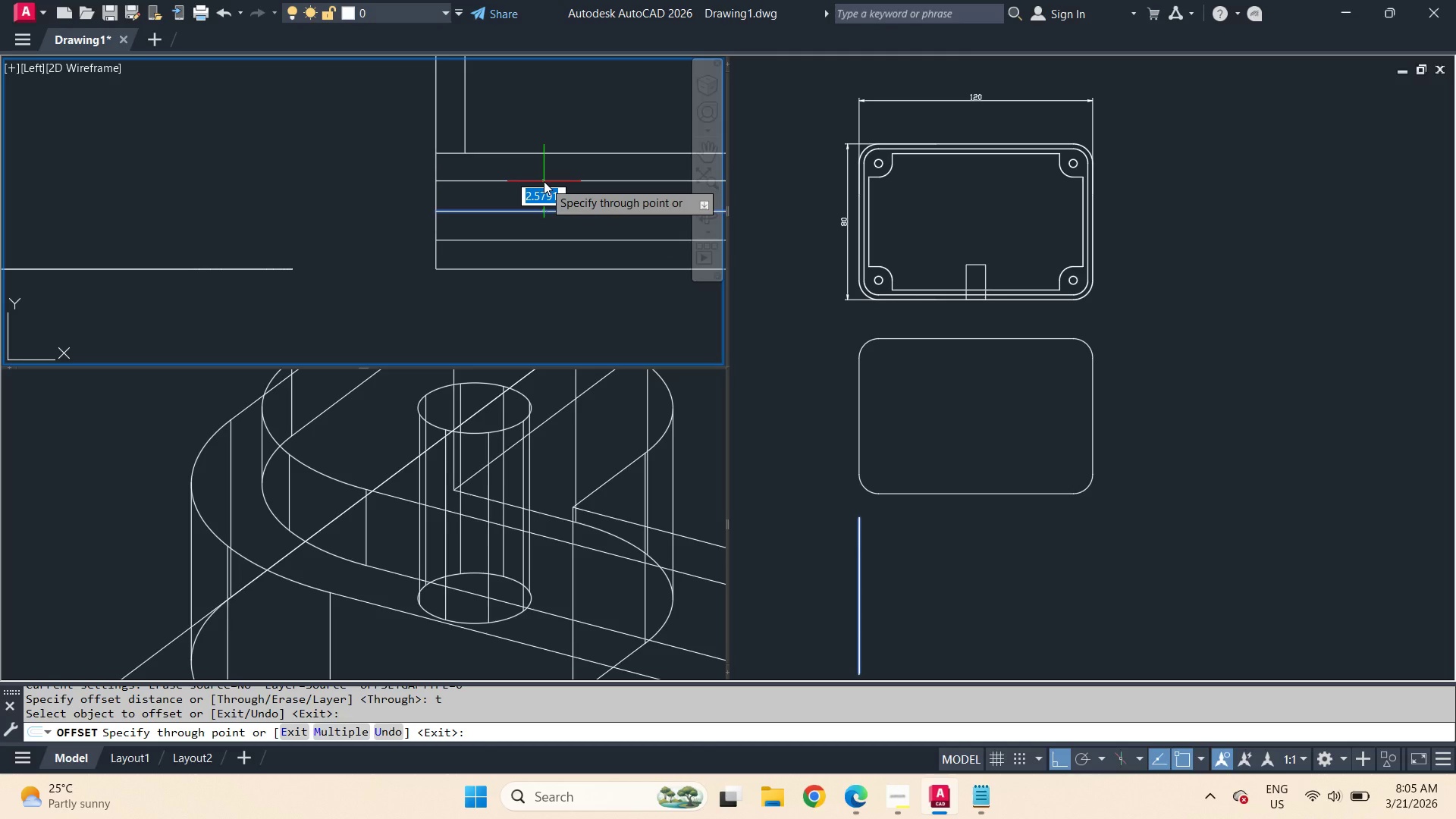 
wait(12.08)
 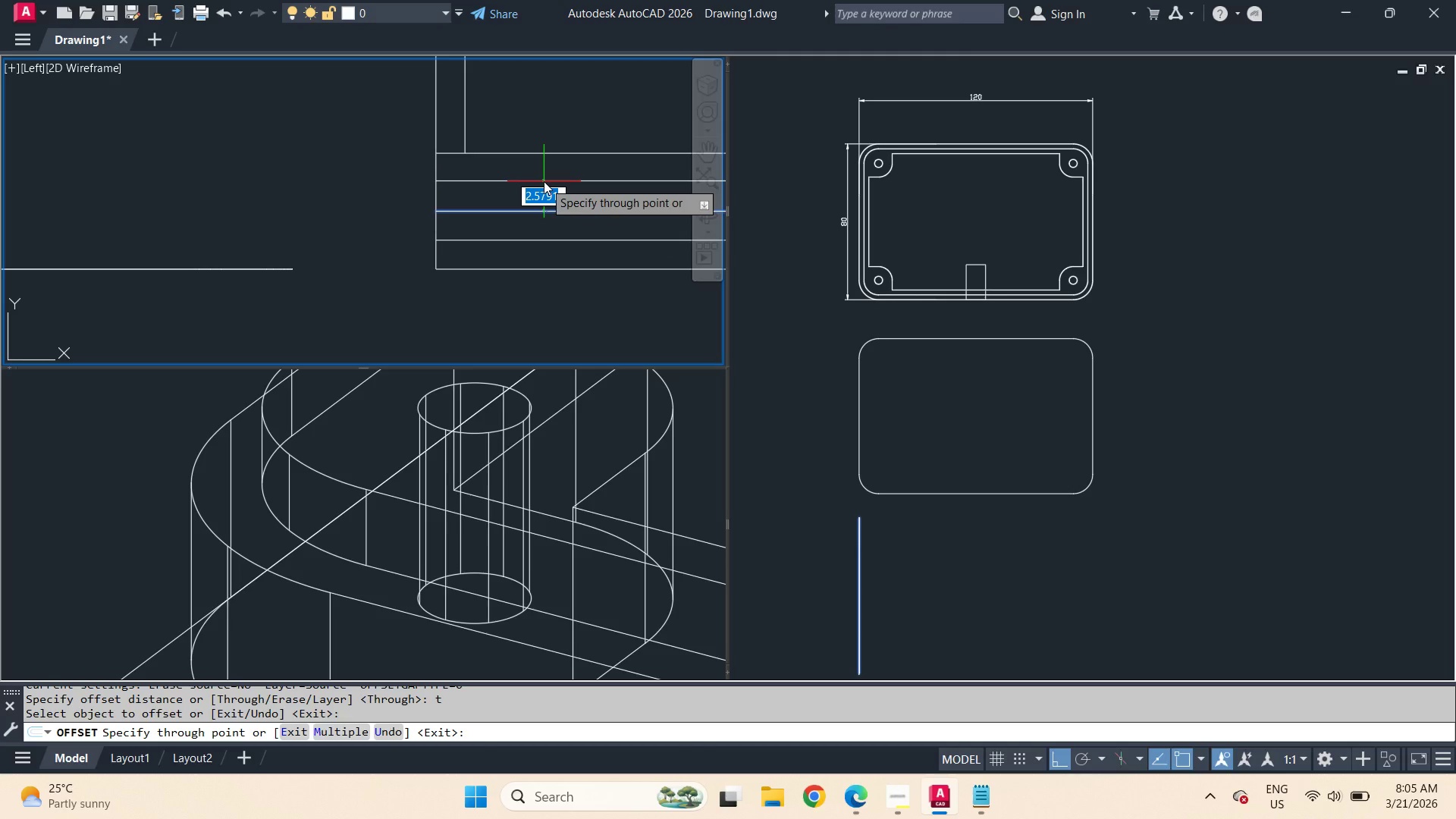 
key(Escape)
 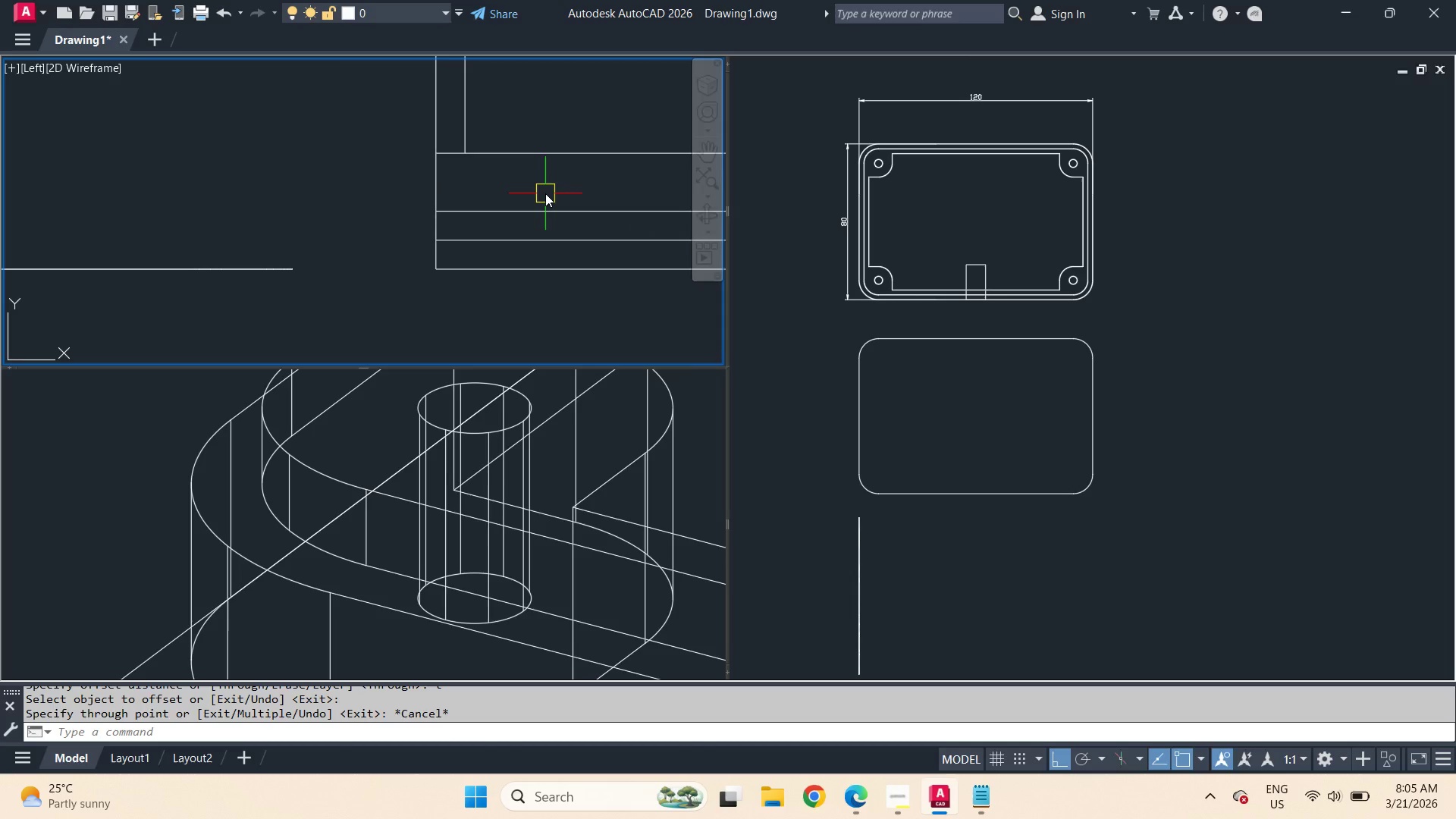 
key(Control+Z)
 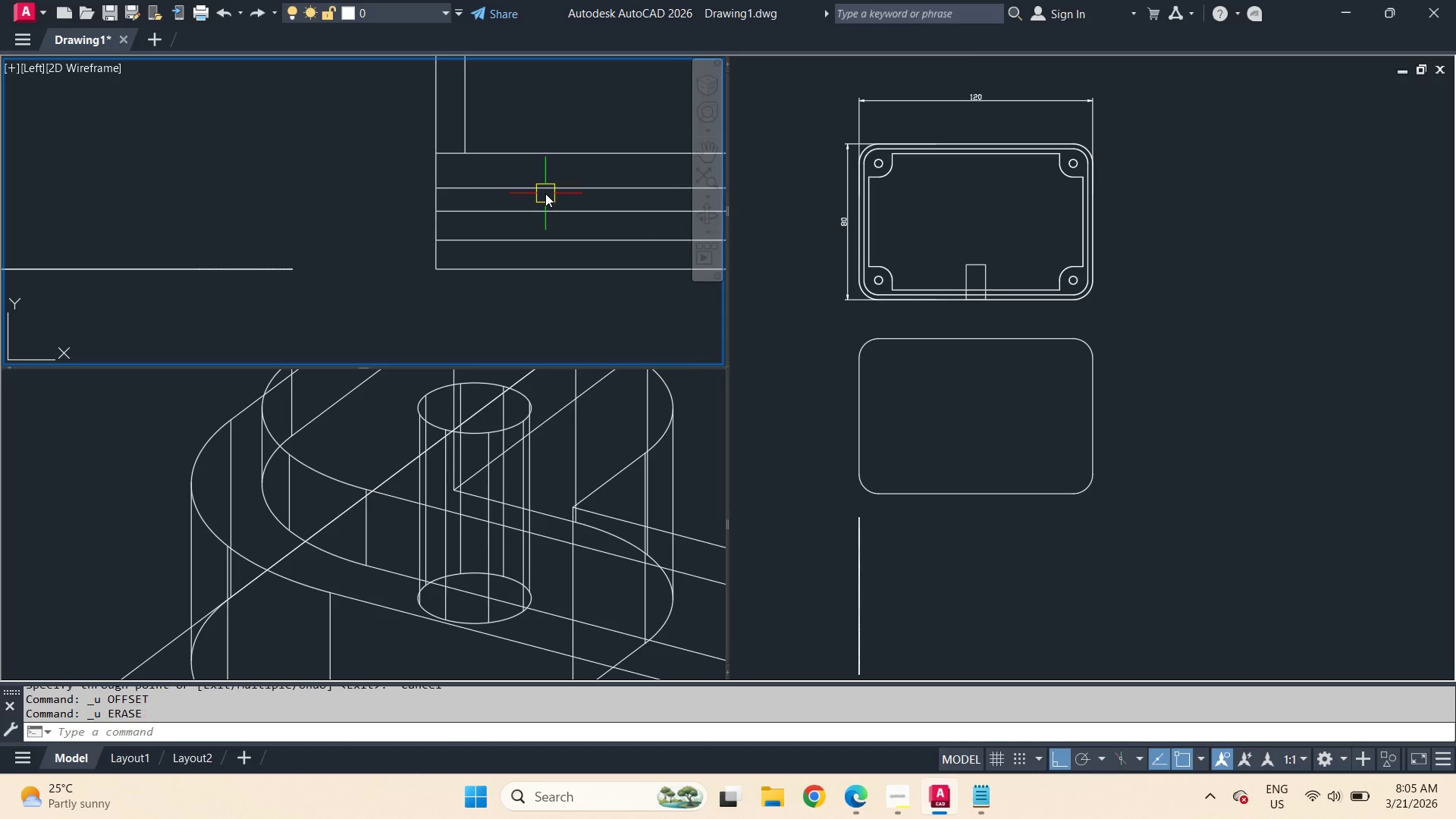 
key(Control+Z)
 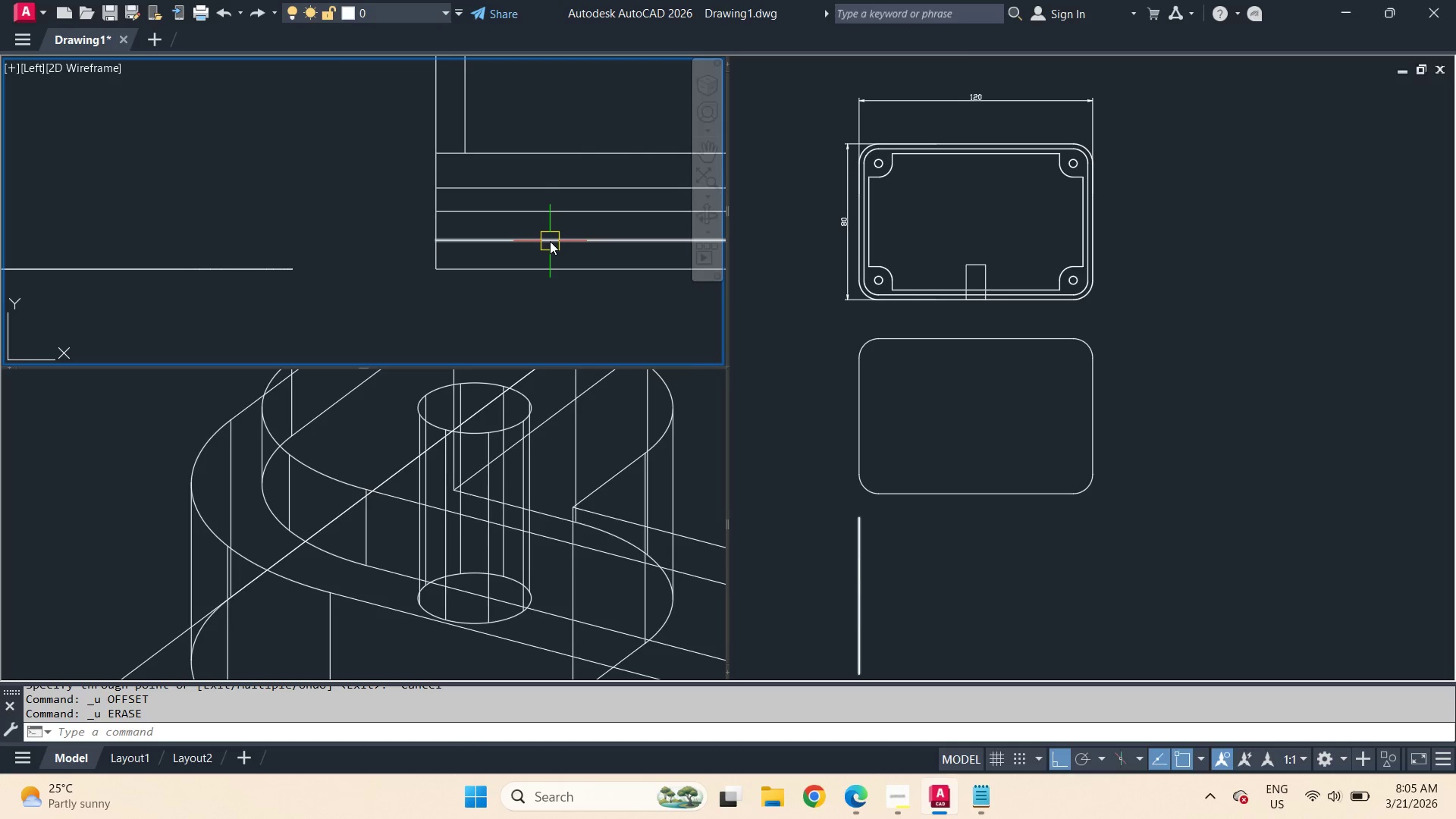 
left_click([550, 241])
 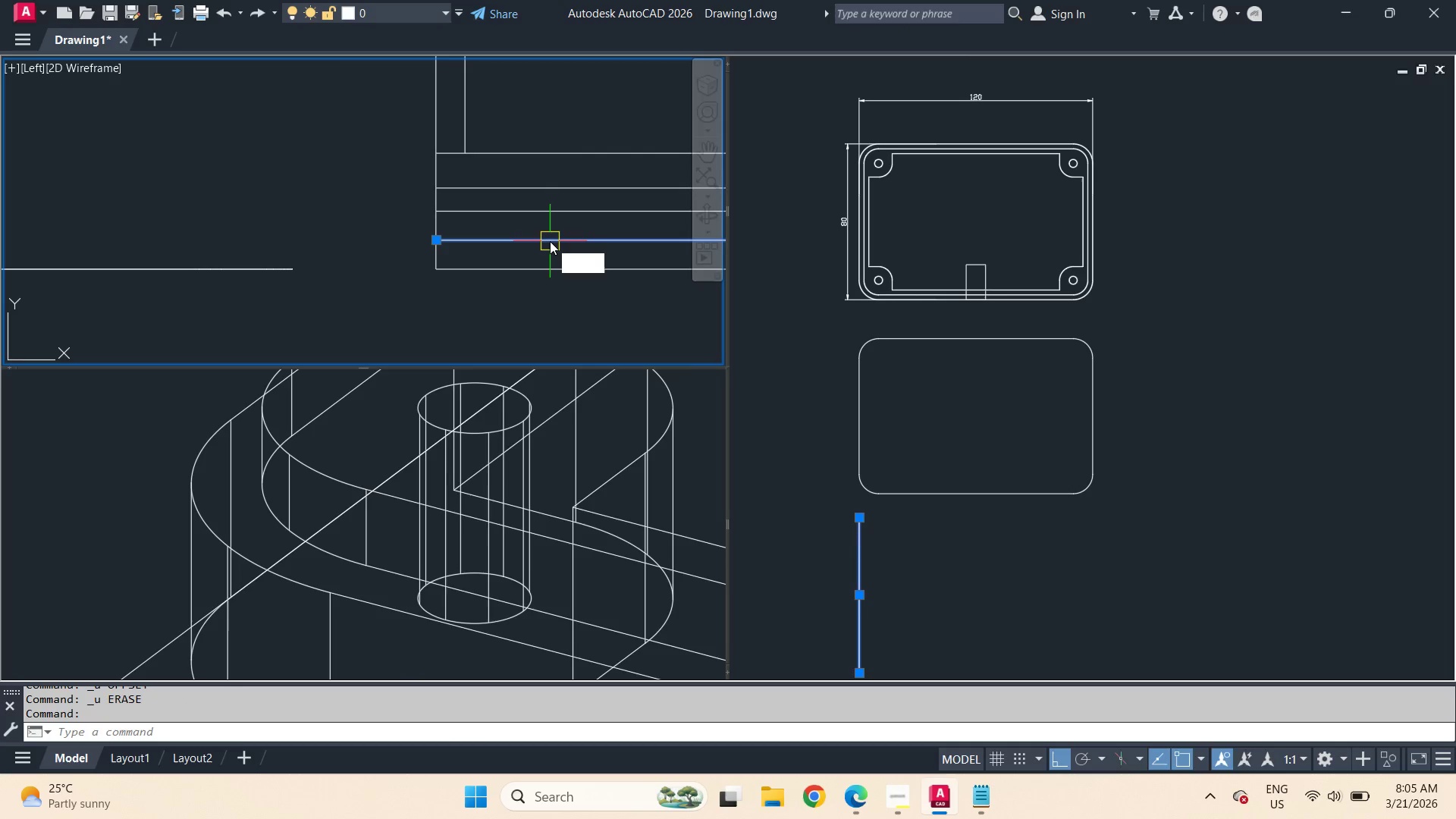 
key(W)
 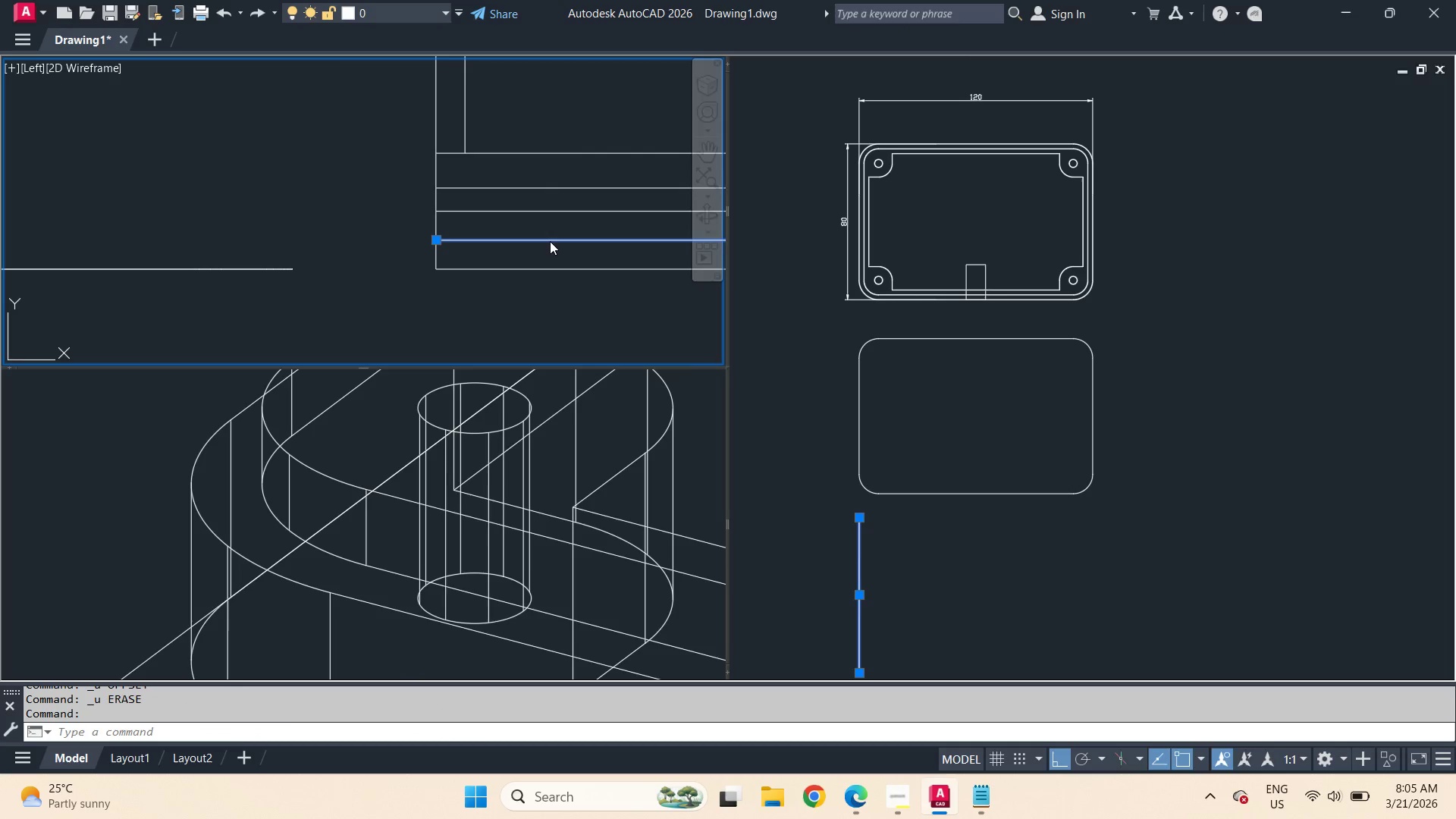 
key(Space)
 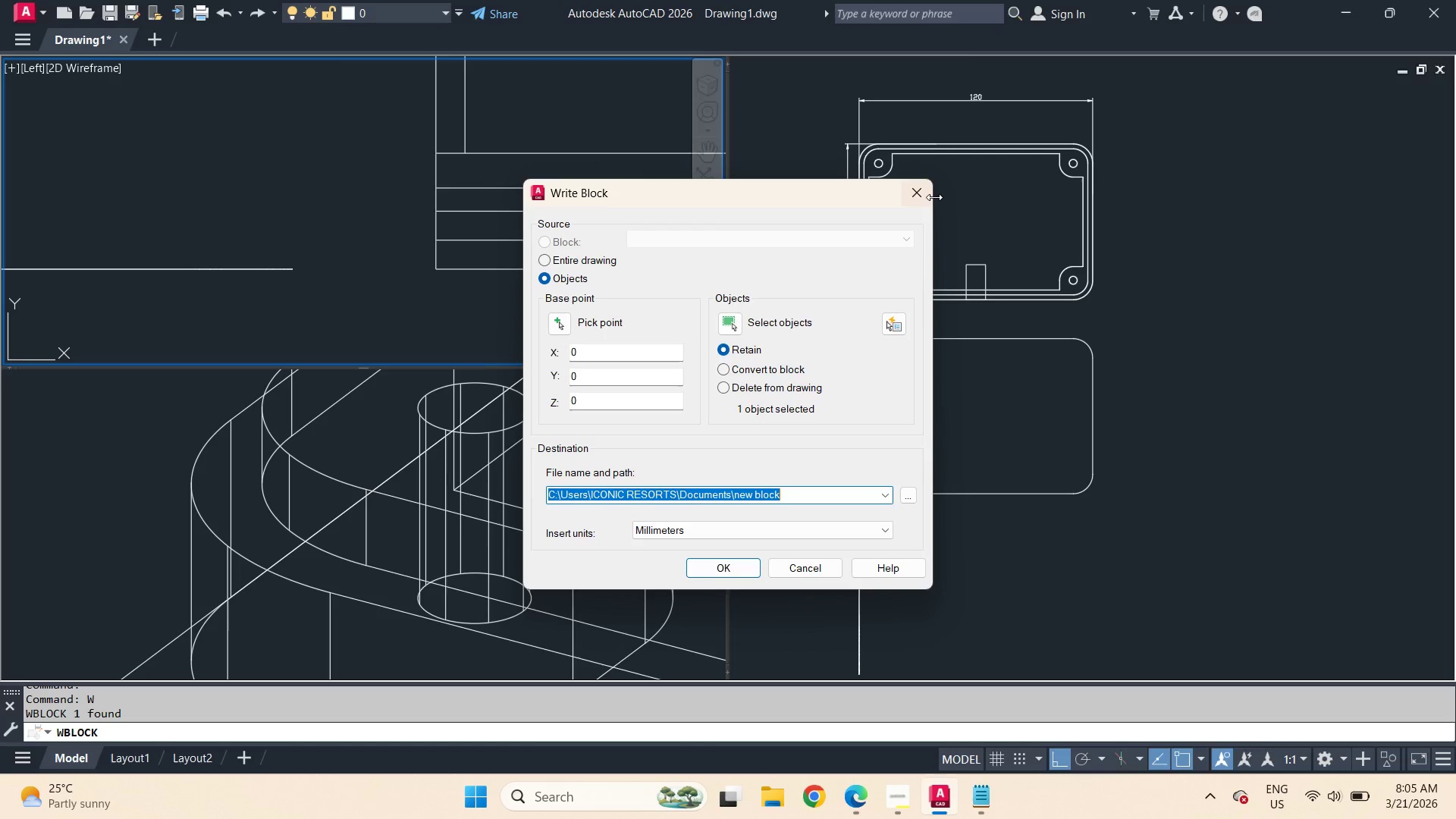 
left_click([918, 192])
 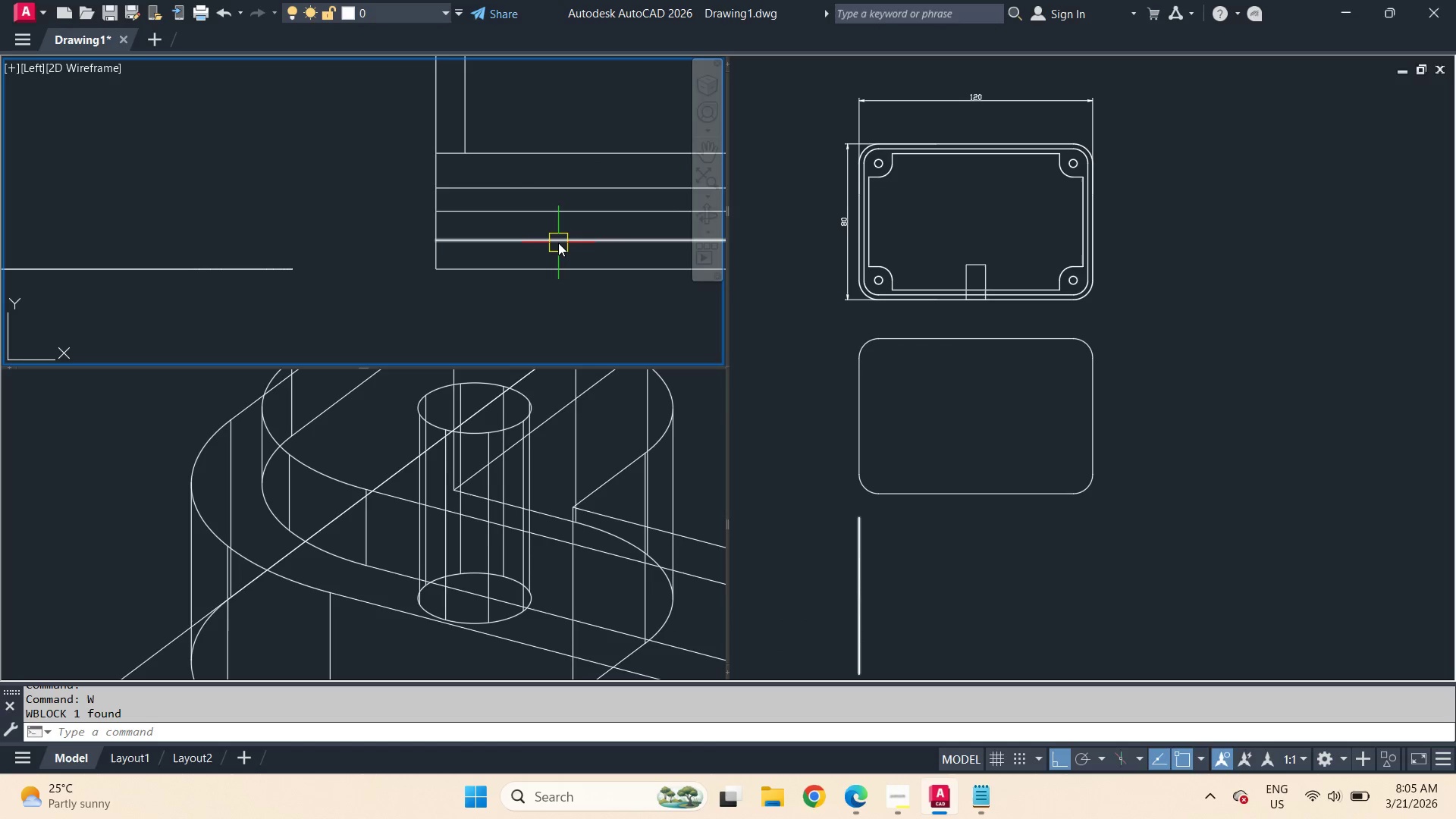 
left_click([558, 243])
 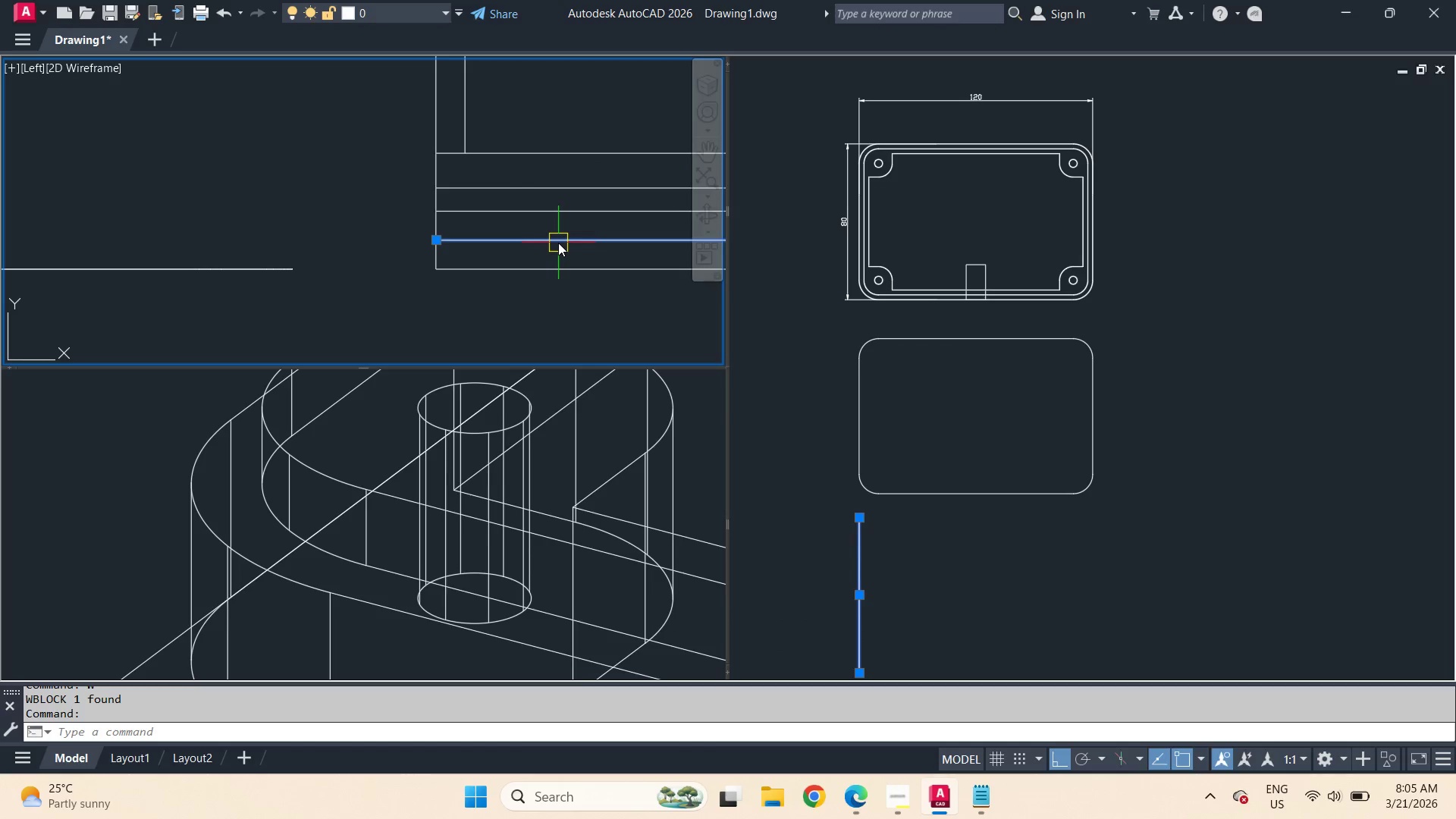 
key(E)
 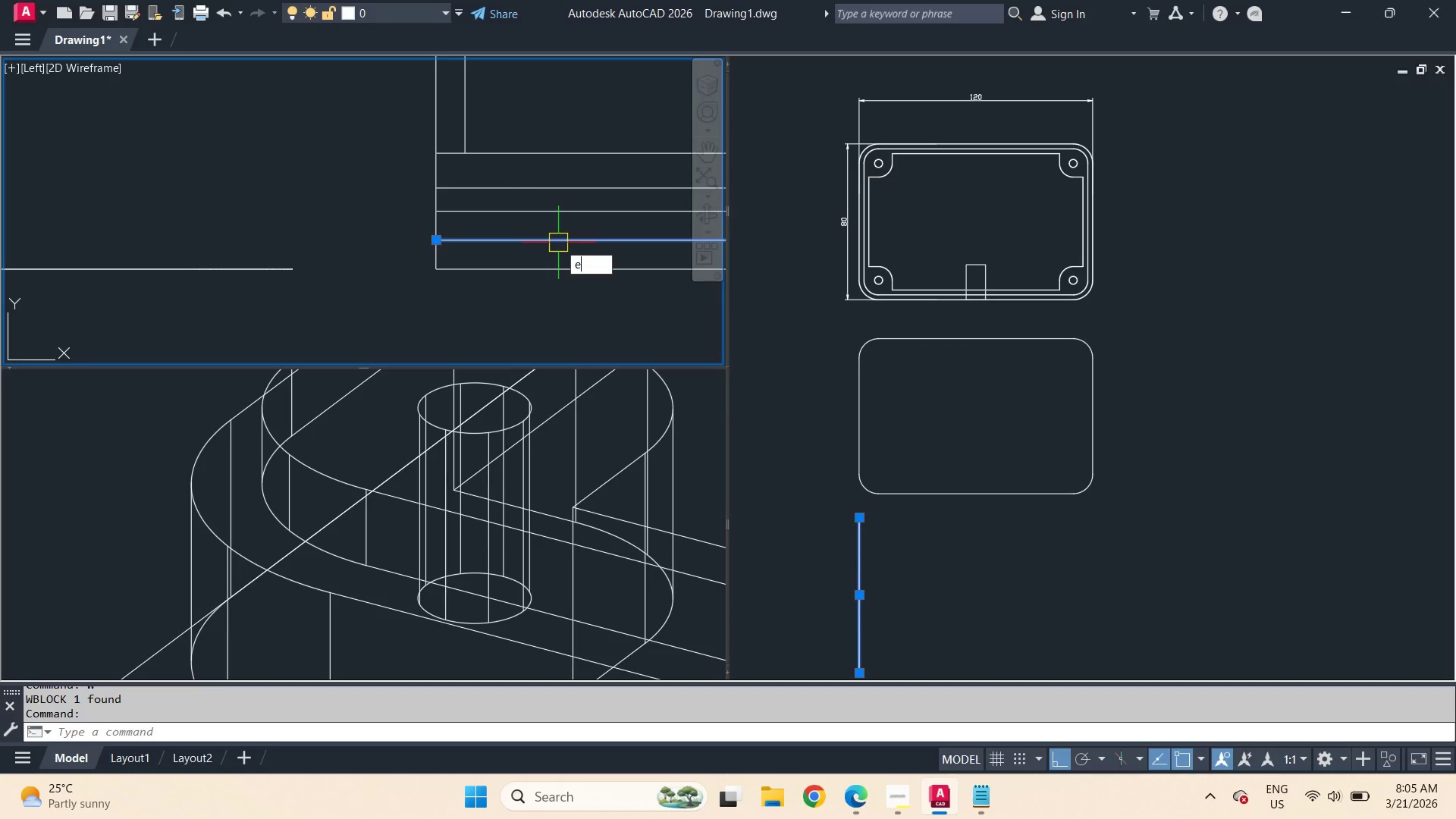 
key(Space)
 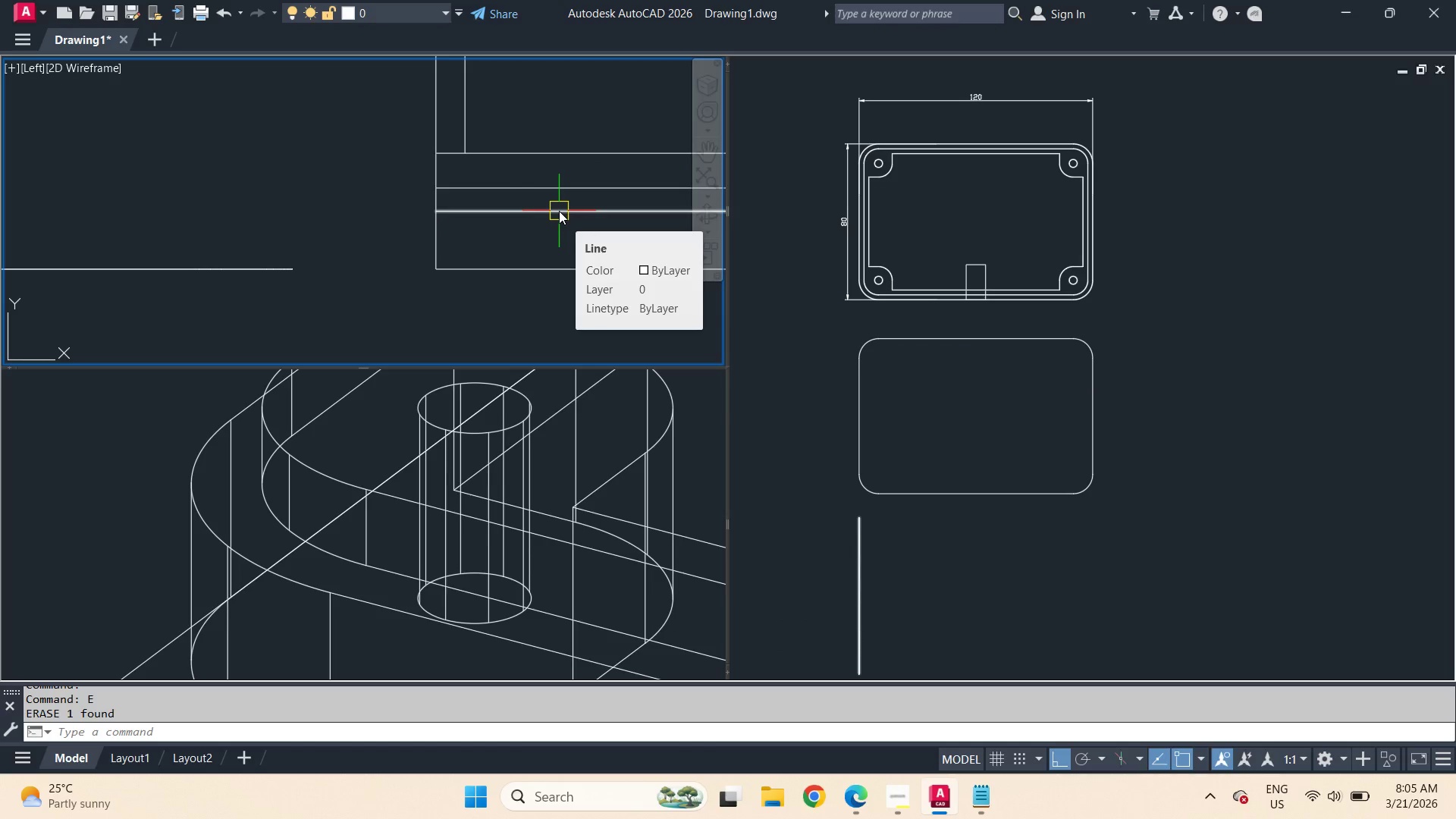 
key(Control+Z)
 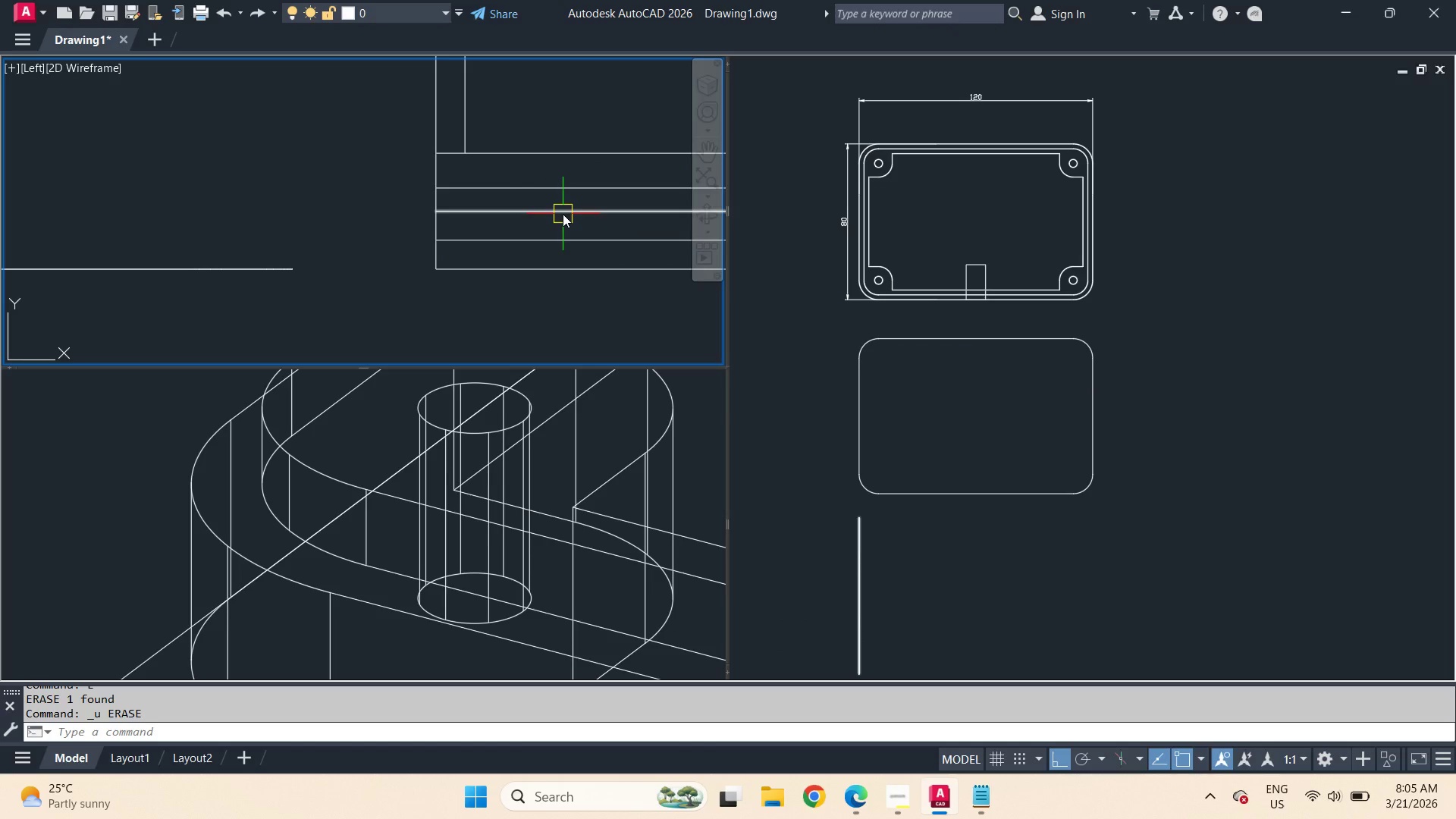 
left_click([563, 214])
 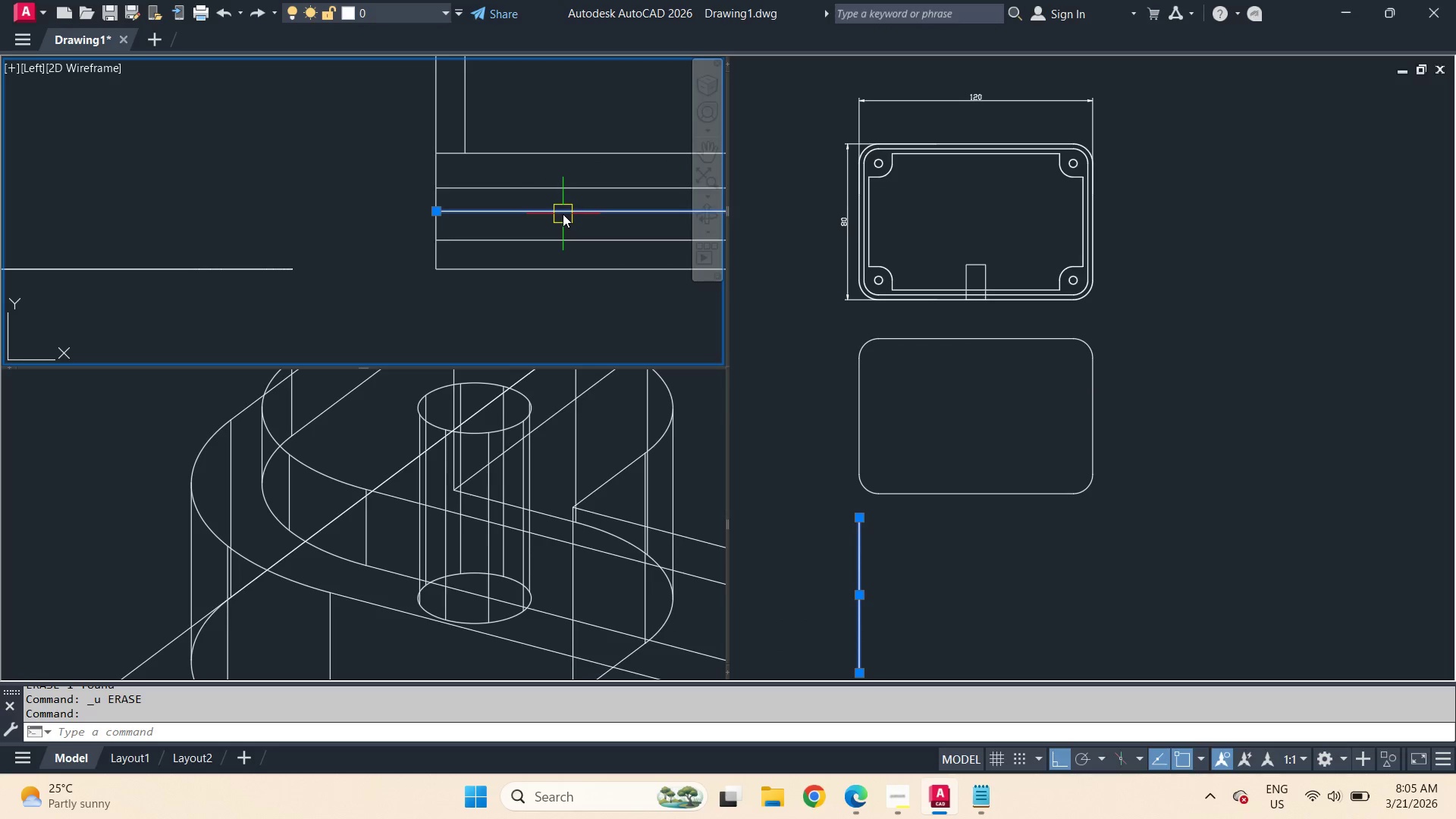 
key(E)
 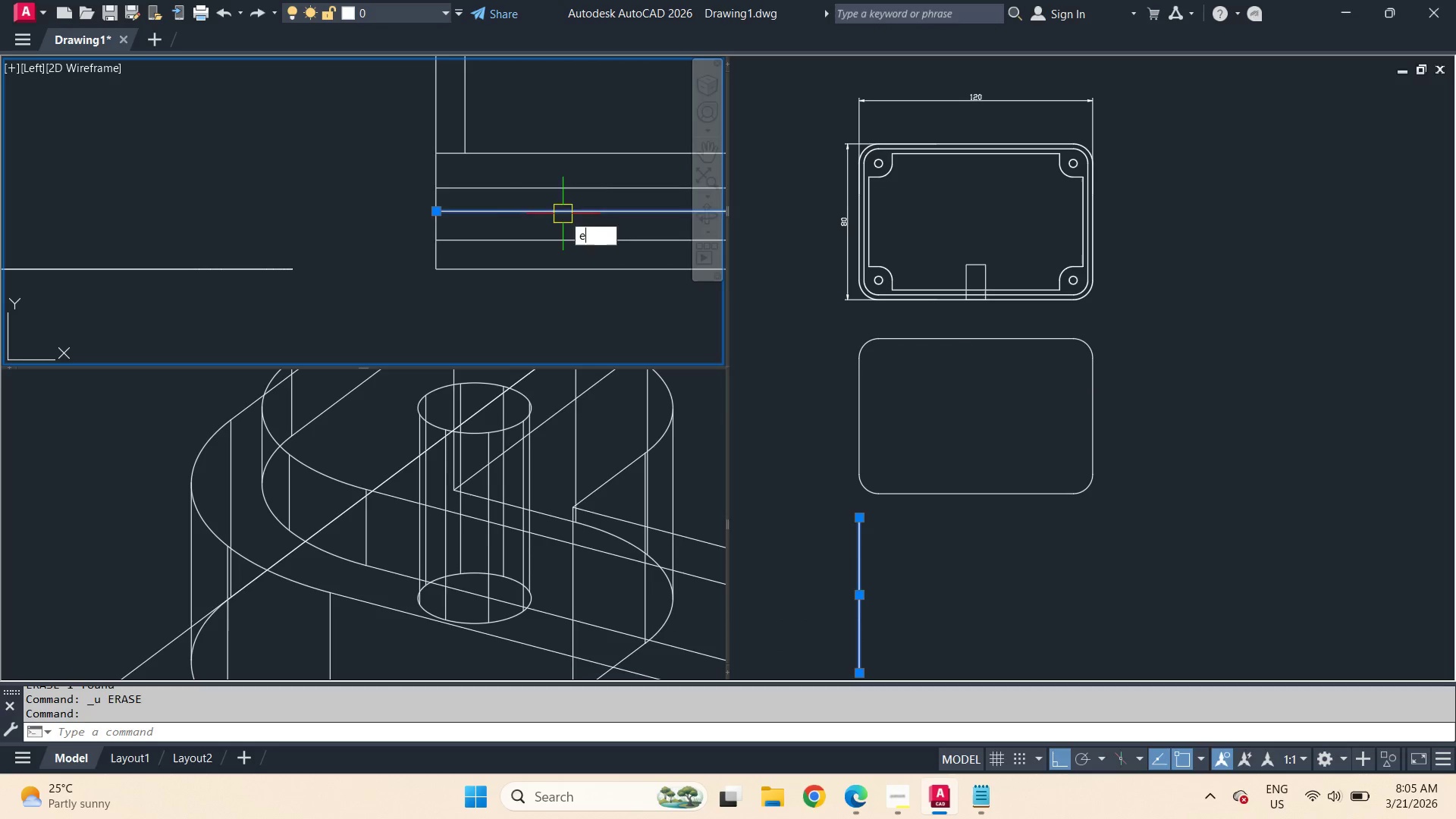 
key(Space)
 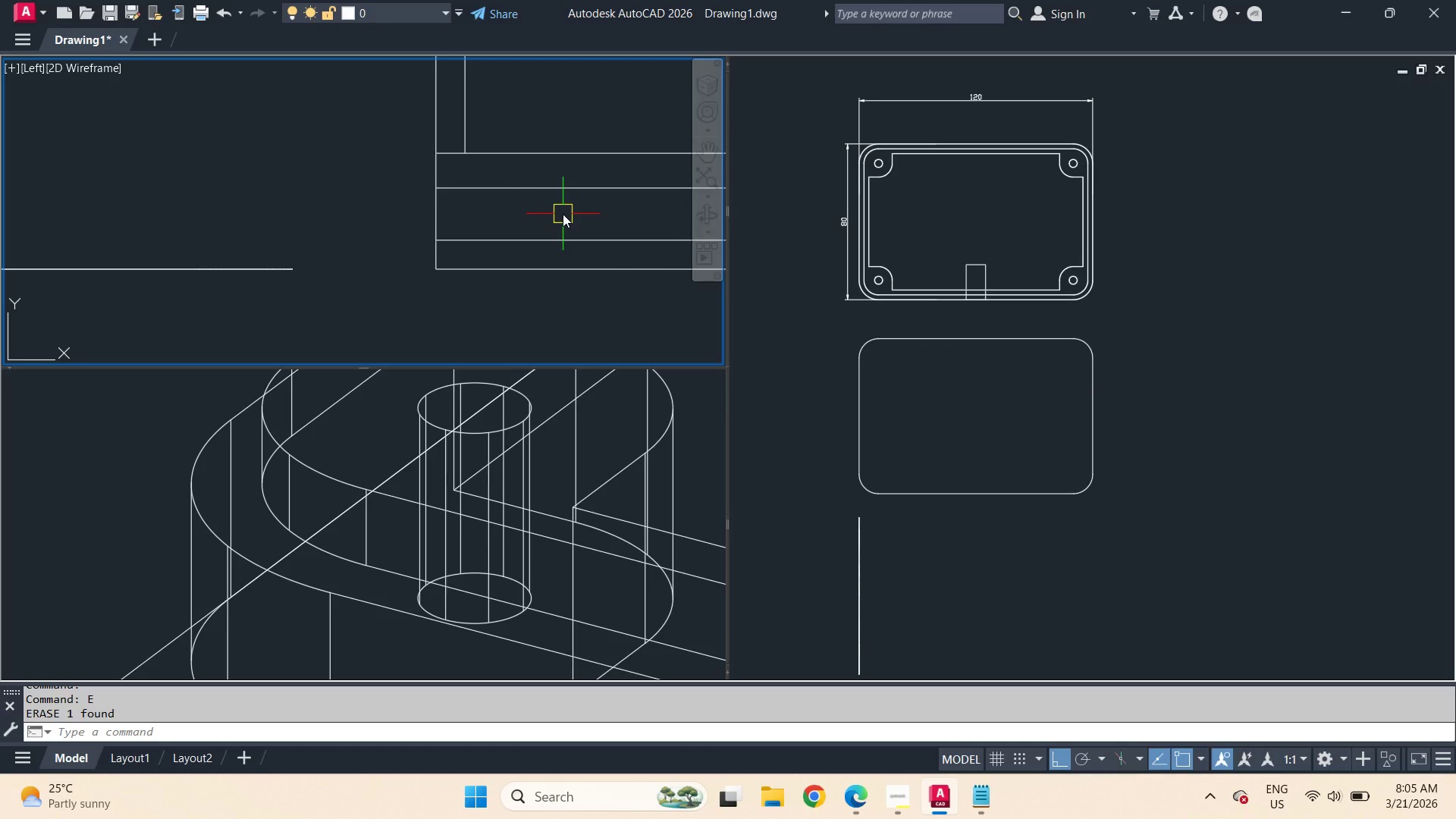 
key(O)
 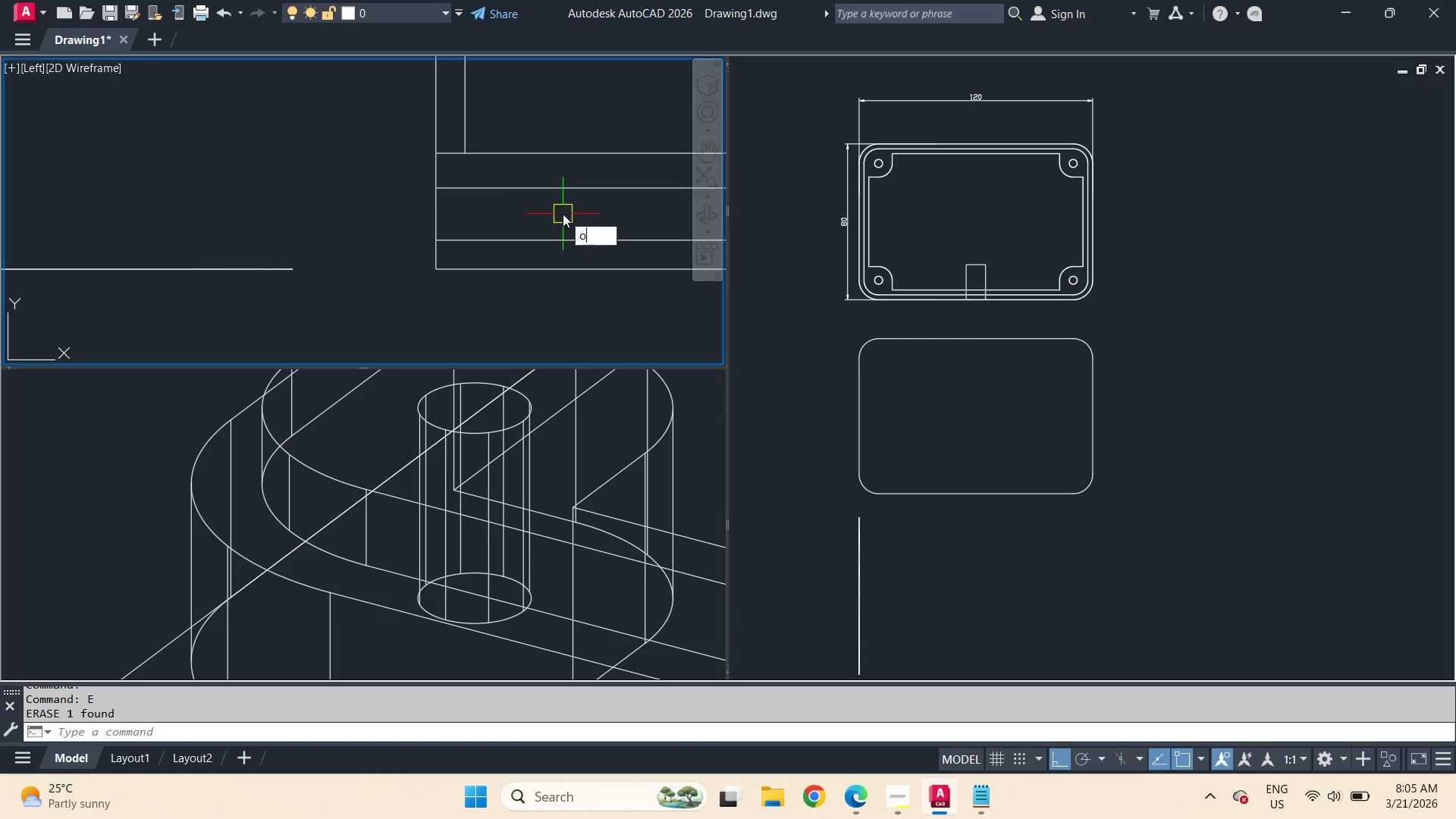 
key(Space)
 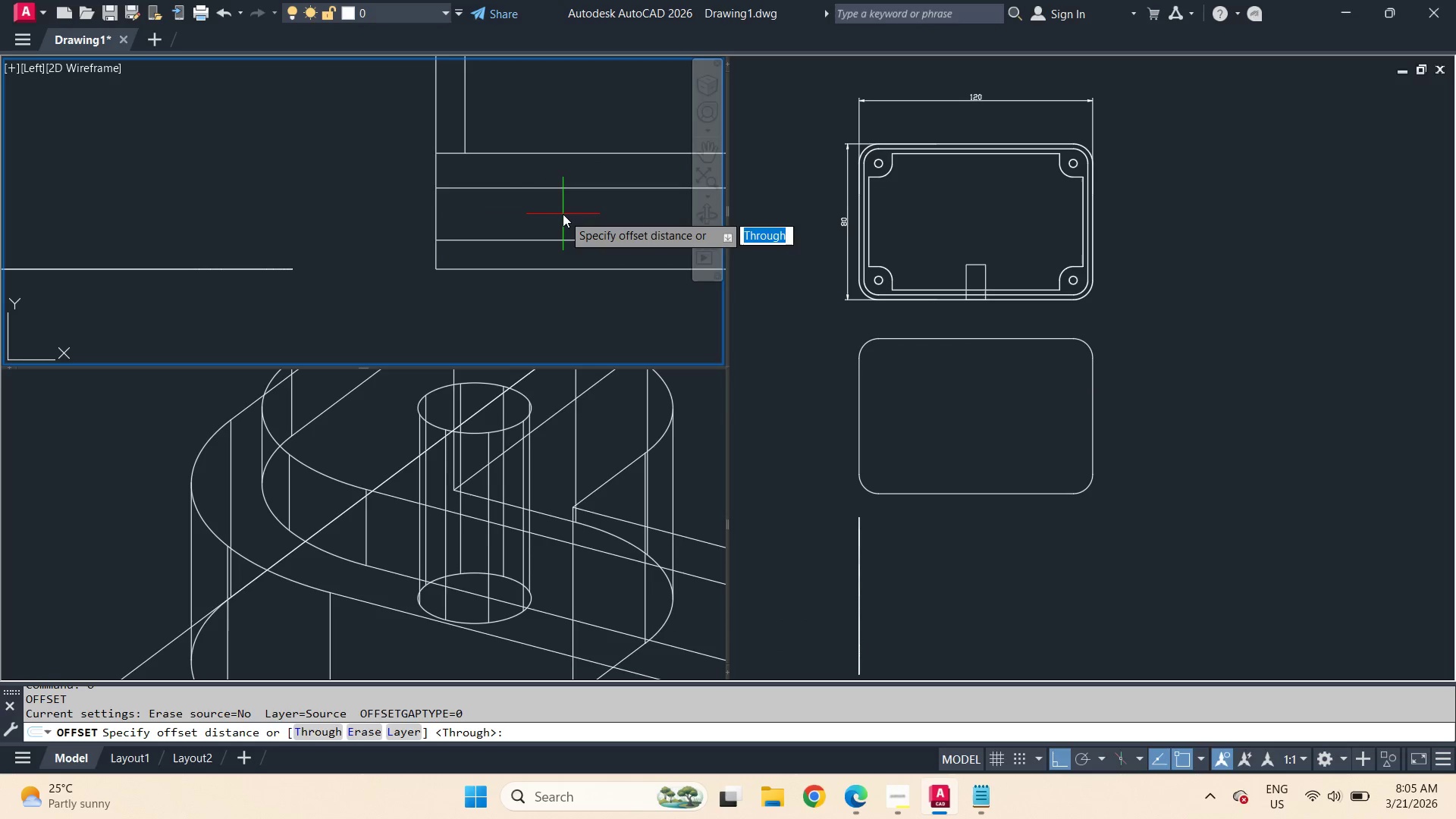 
key(T)
 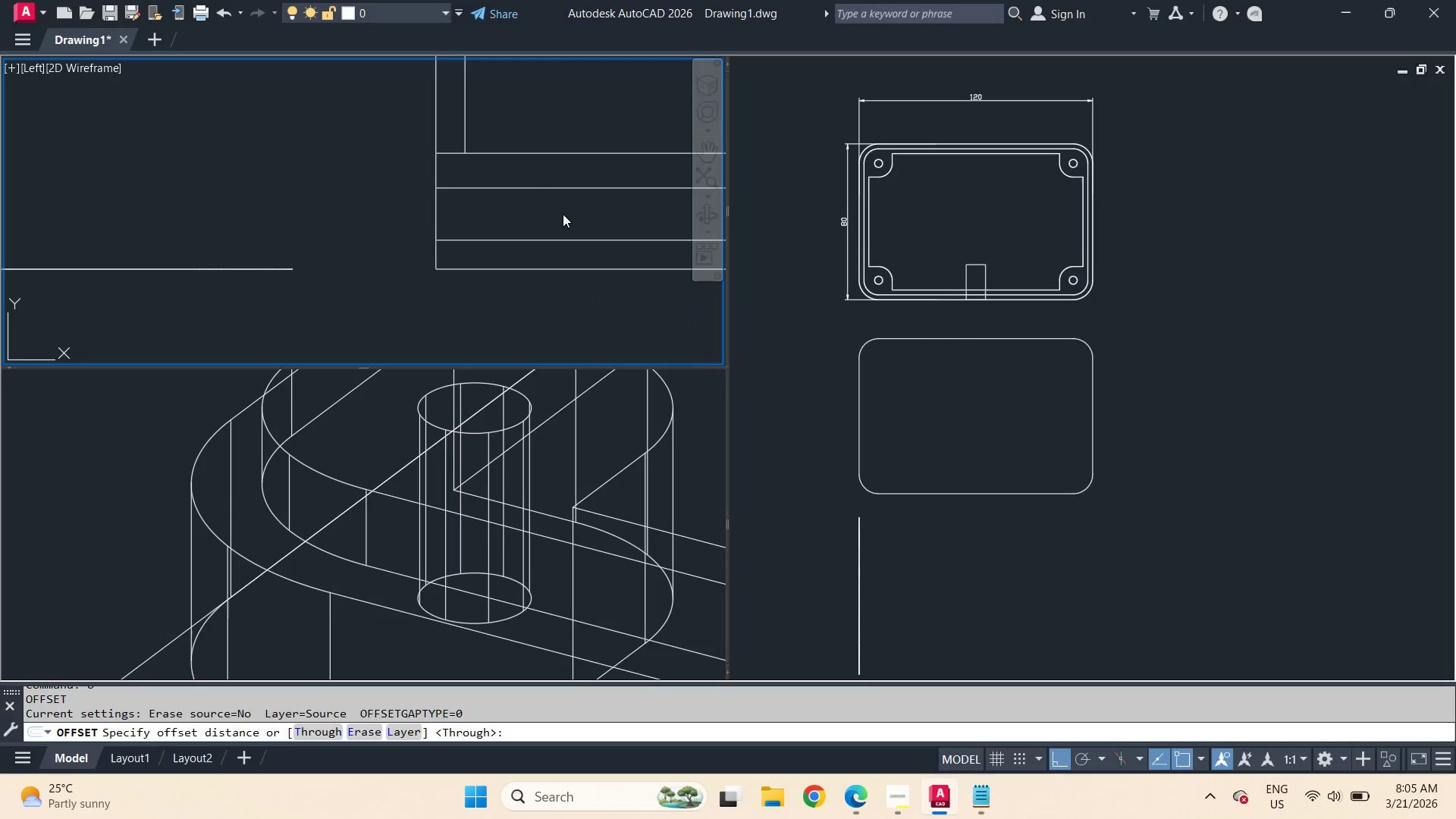 
key(Space)
 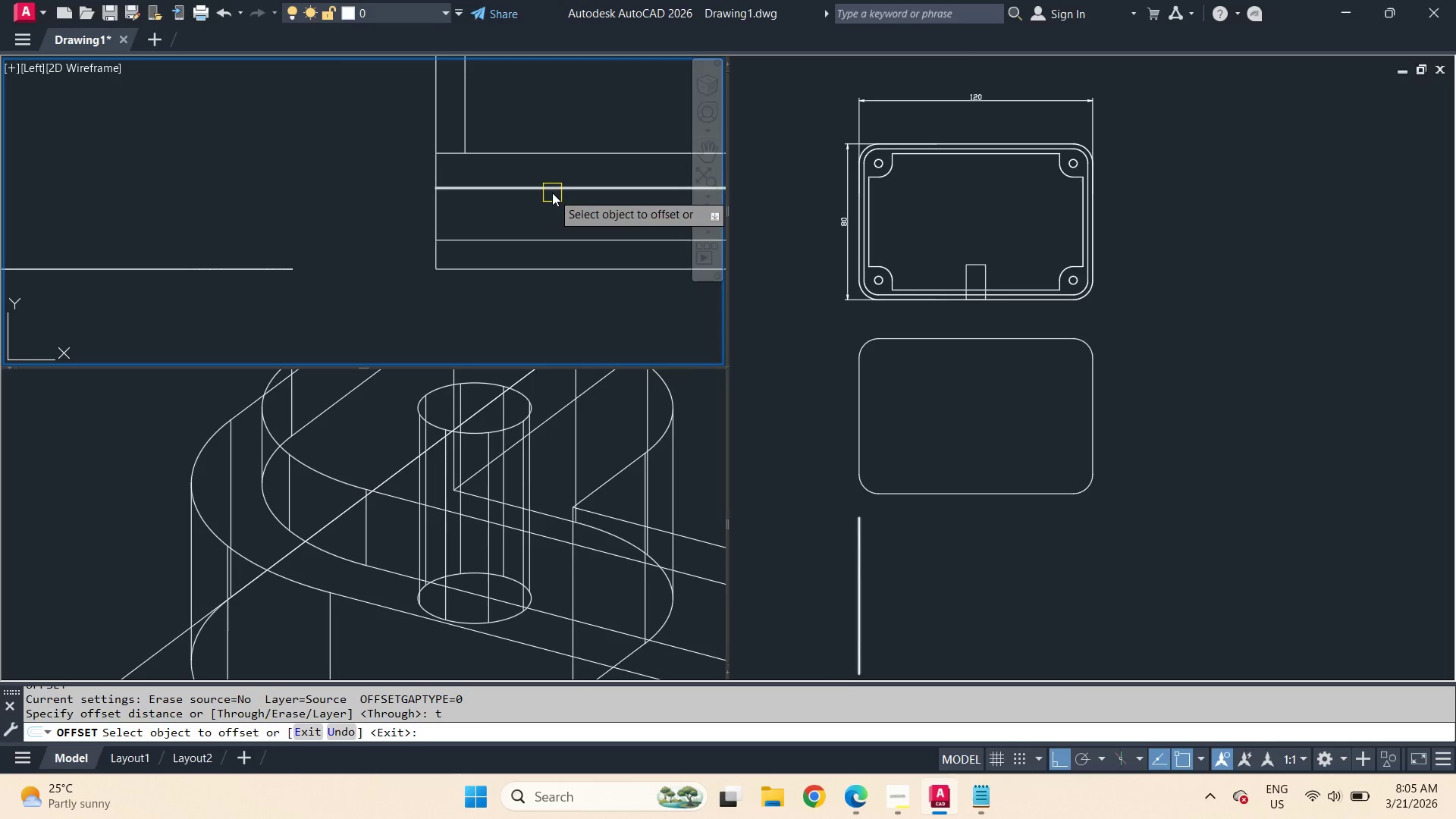 
left_click([552, 193])
 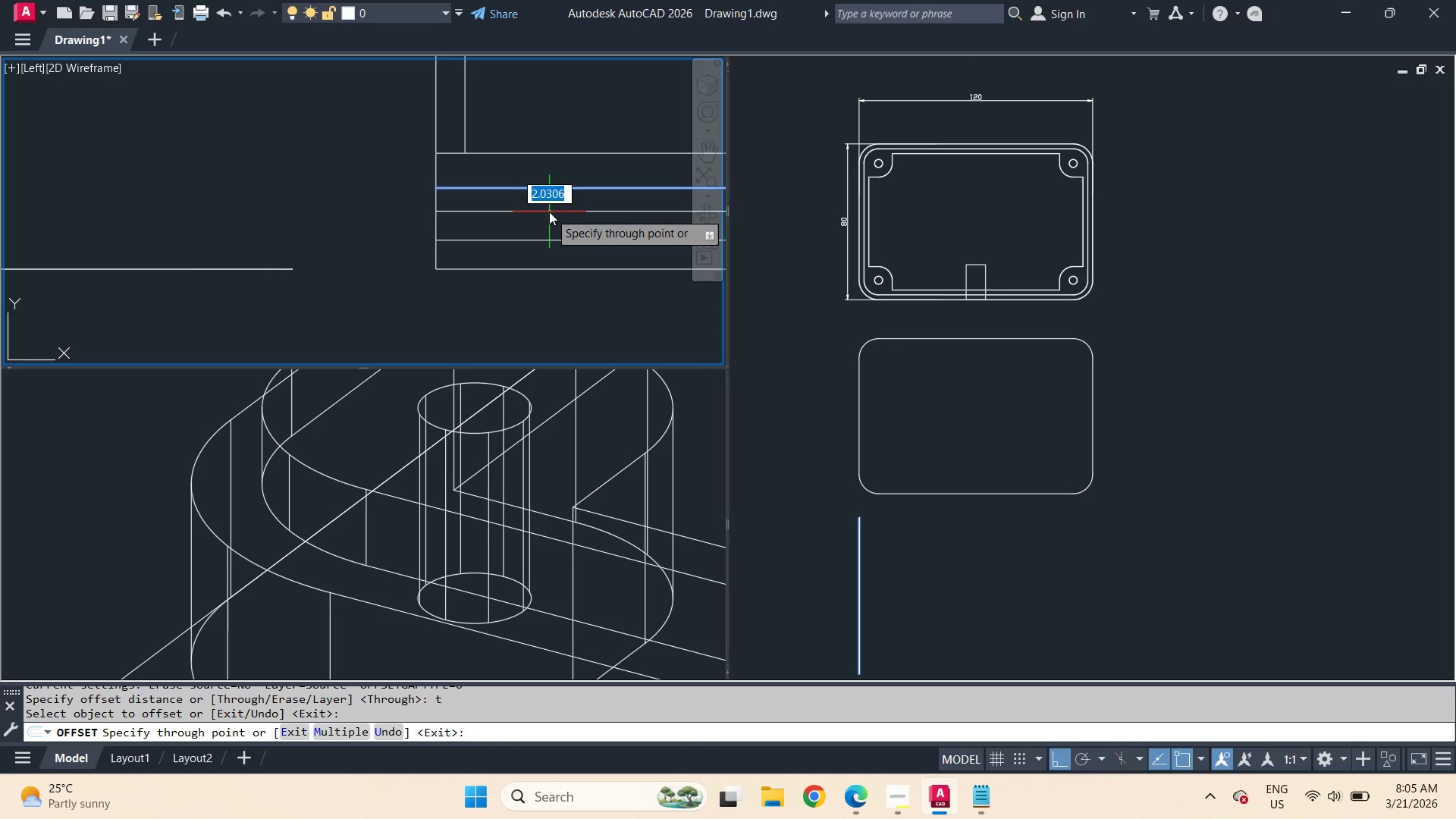 
type(2  di )
 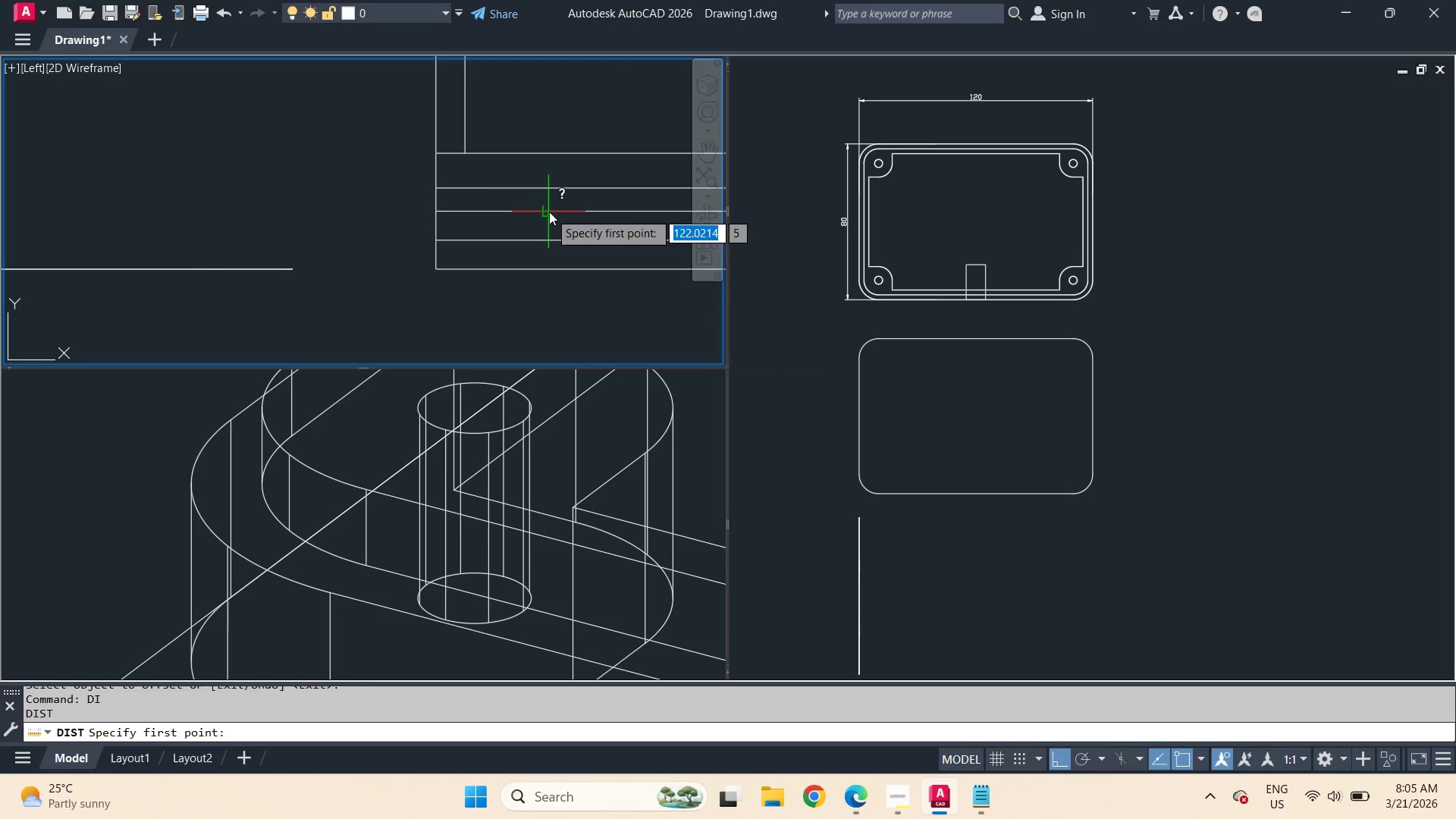 
left_click([549, 212])
 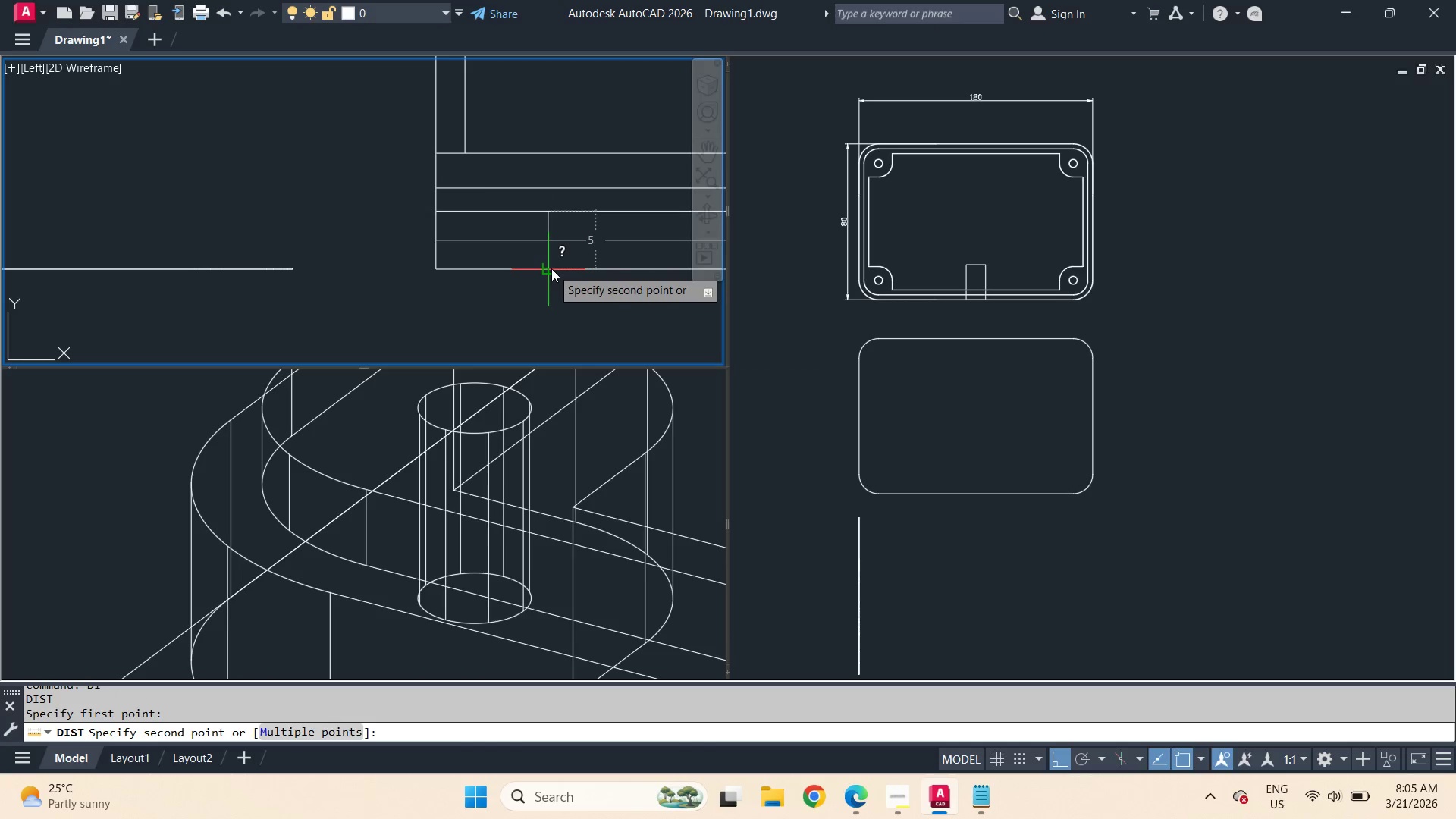 
key(Escape)
 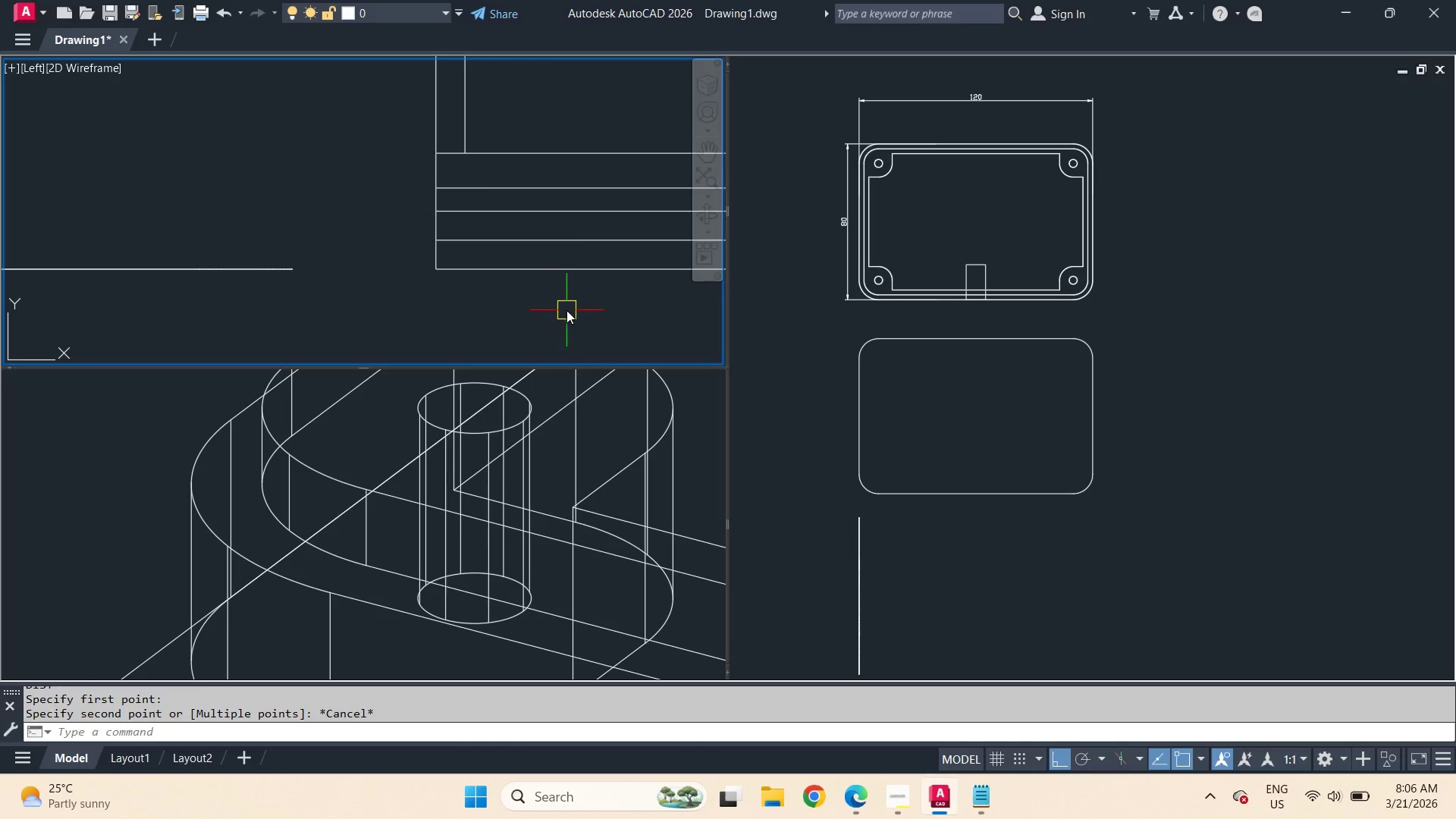 
scroll: coordinate [630, 303], scroll_direction: down, amount: 3.0
 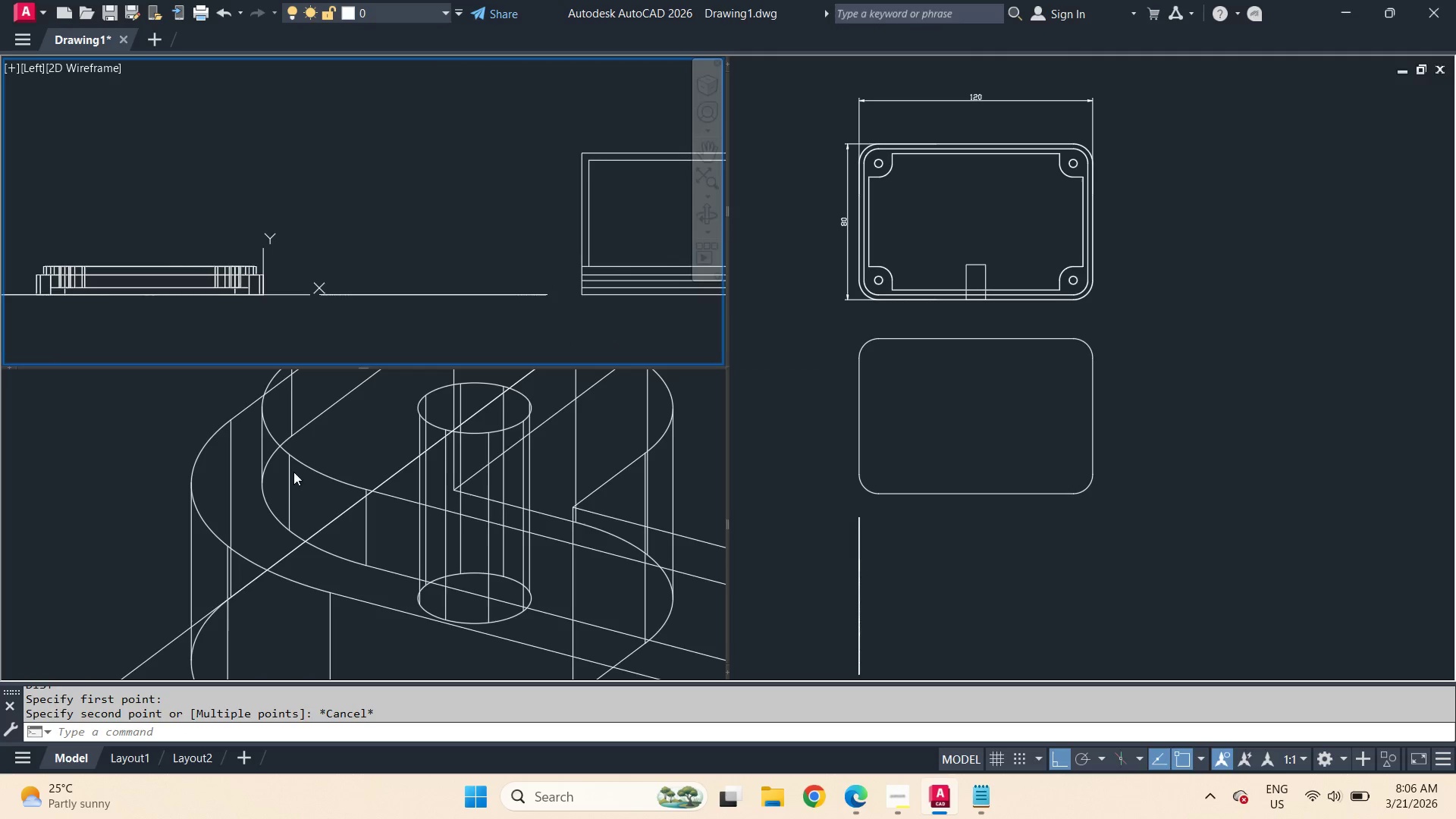 
left_click([249, 497])
 